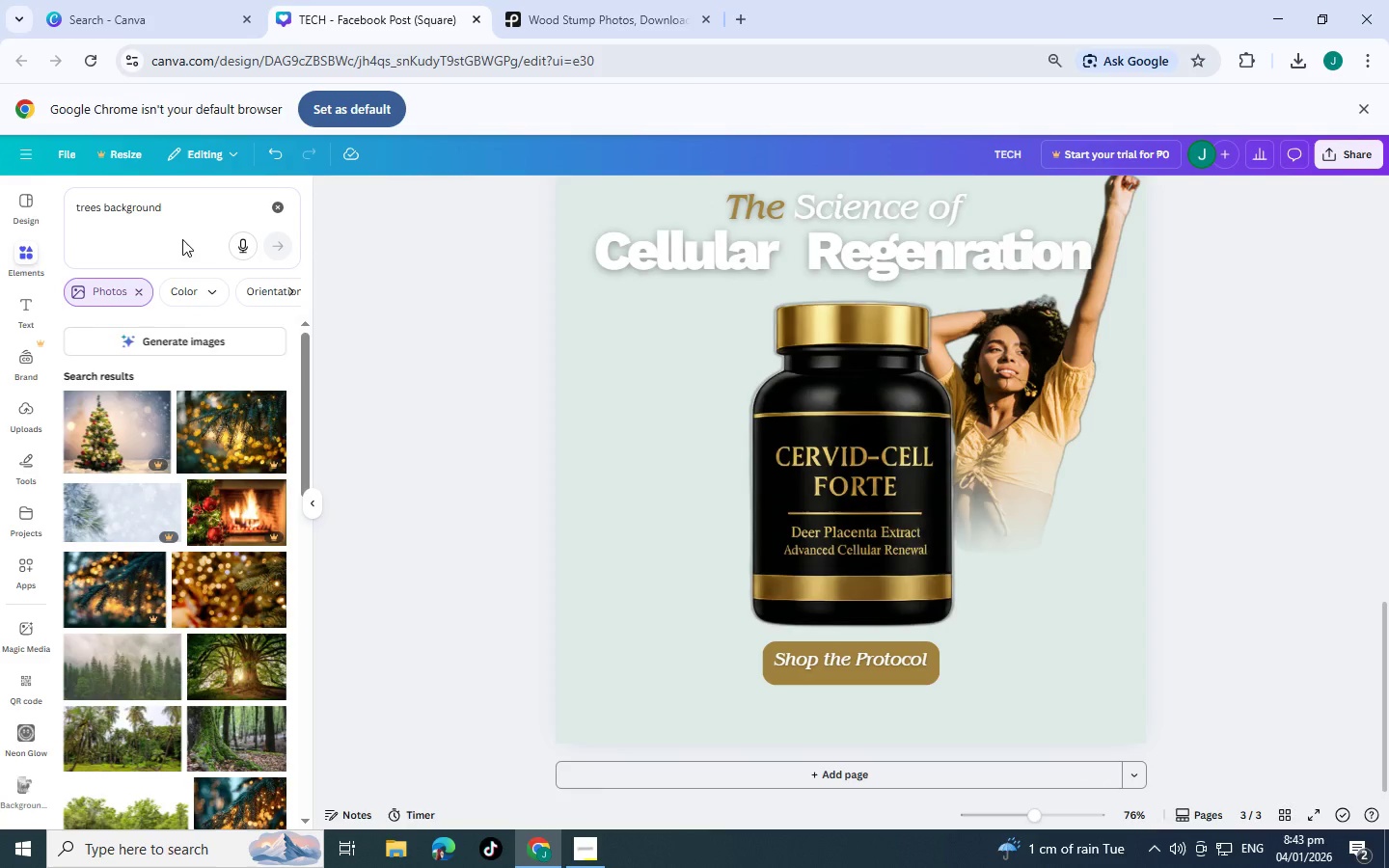 
scroll: coordinate [222, 499], scroll_direction: down, amount: 11.0
 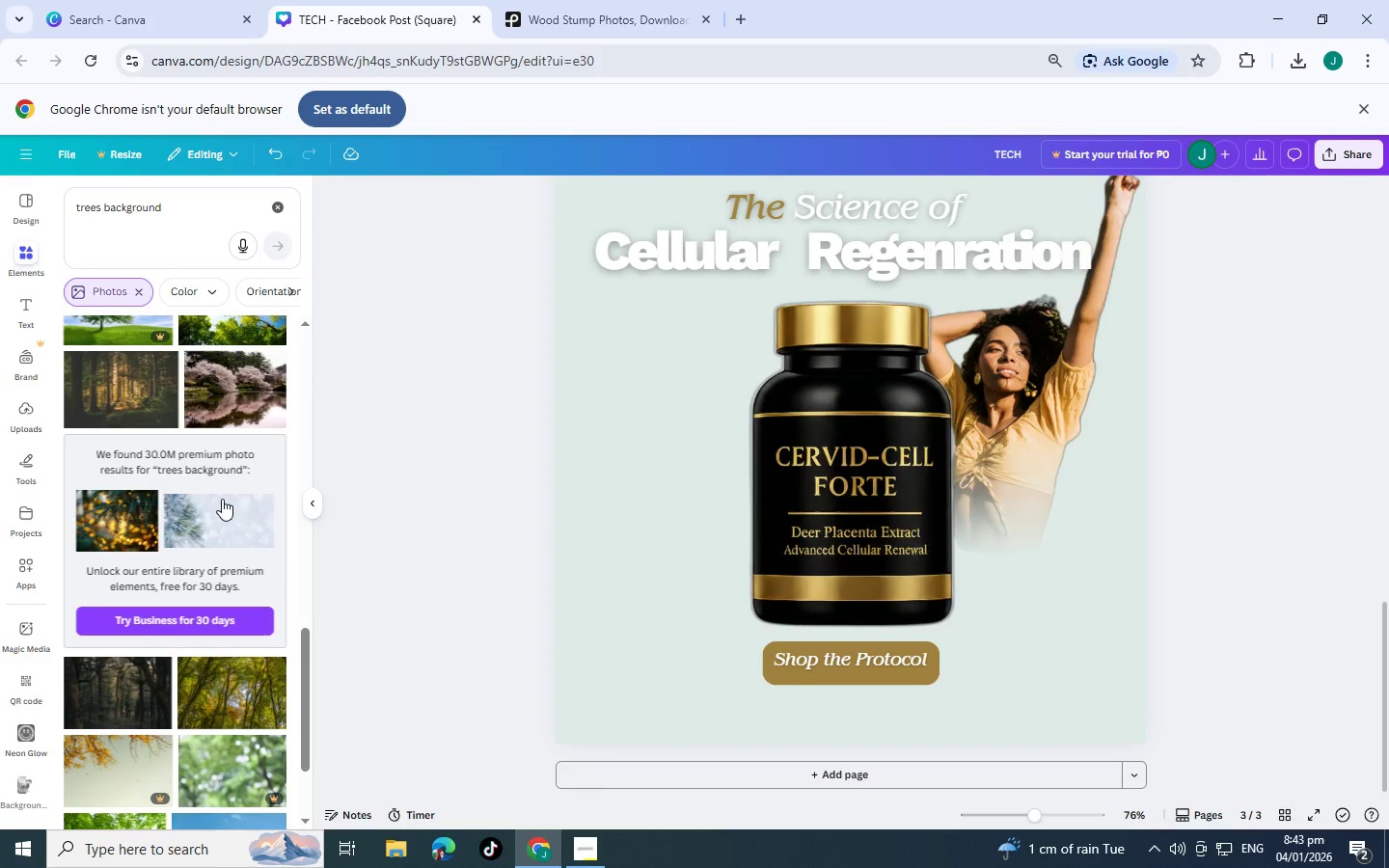 
scroll: coordinate [220, 497], scroll_direction: down, amount: 1.0
 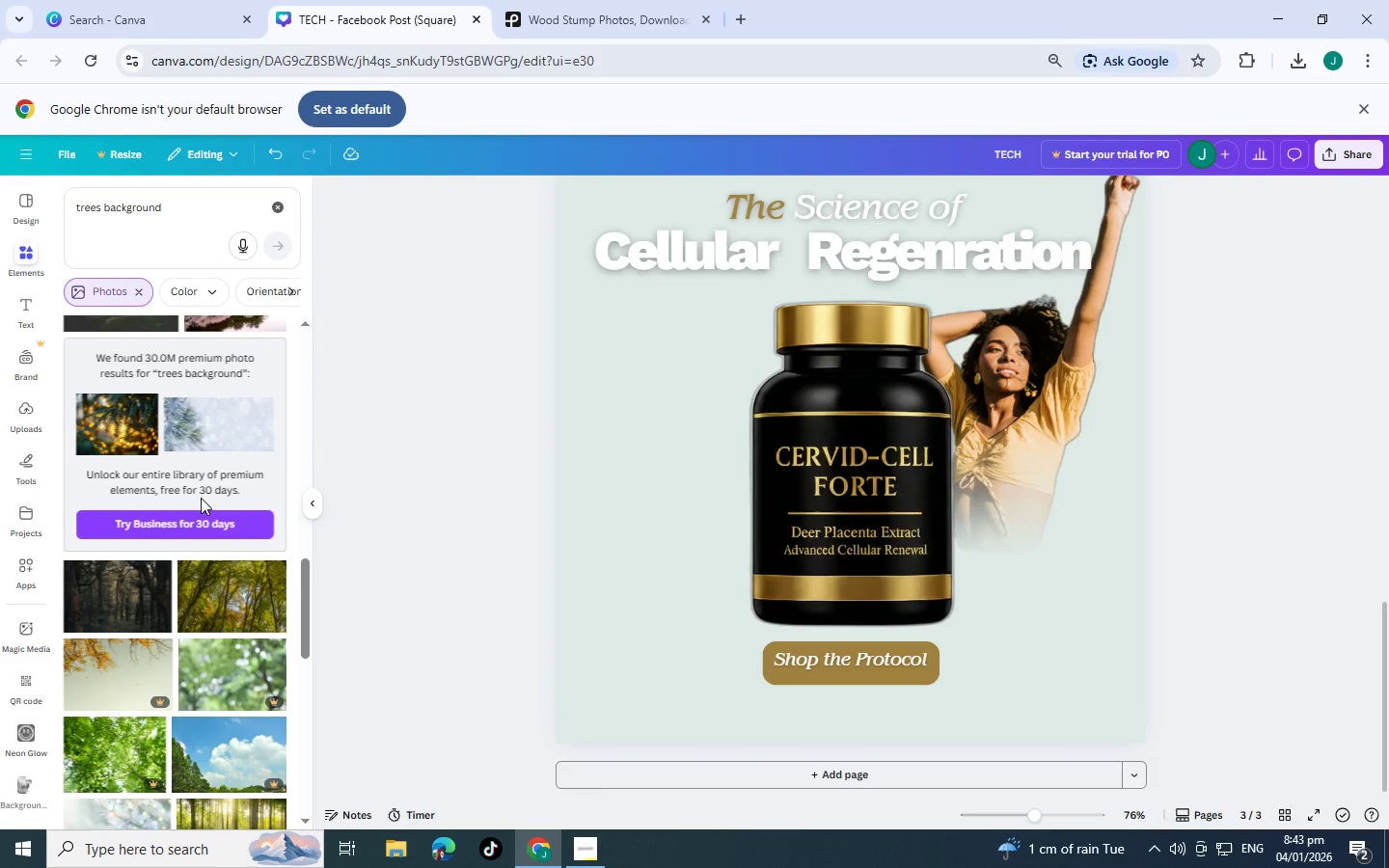 
scroll: coordinate [201, 498], scroll_direction: up, amount: 1.0
 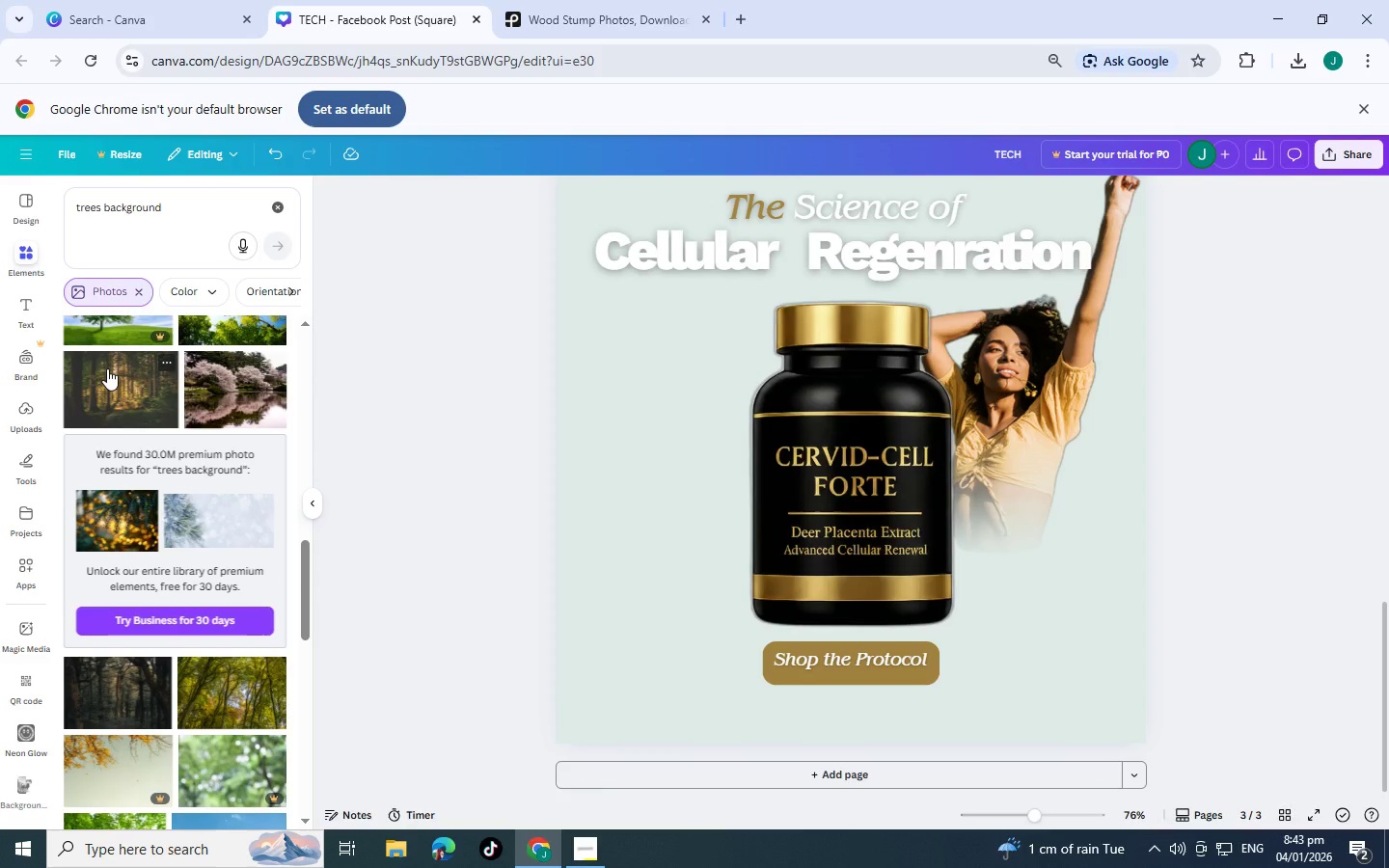 
left_click([107, 368])
 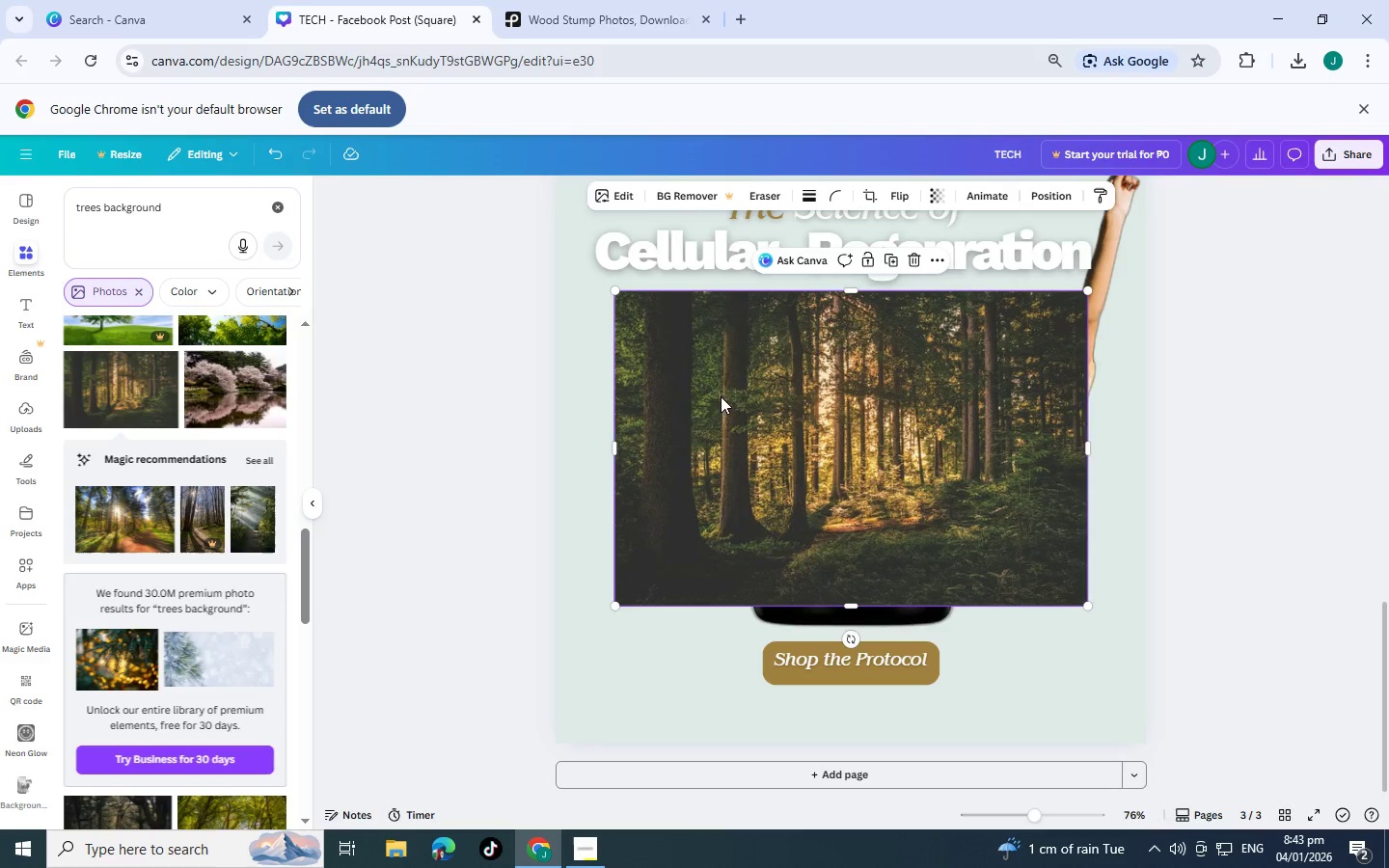 
key(Control+BracketLeft)
 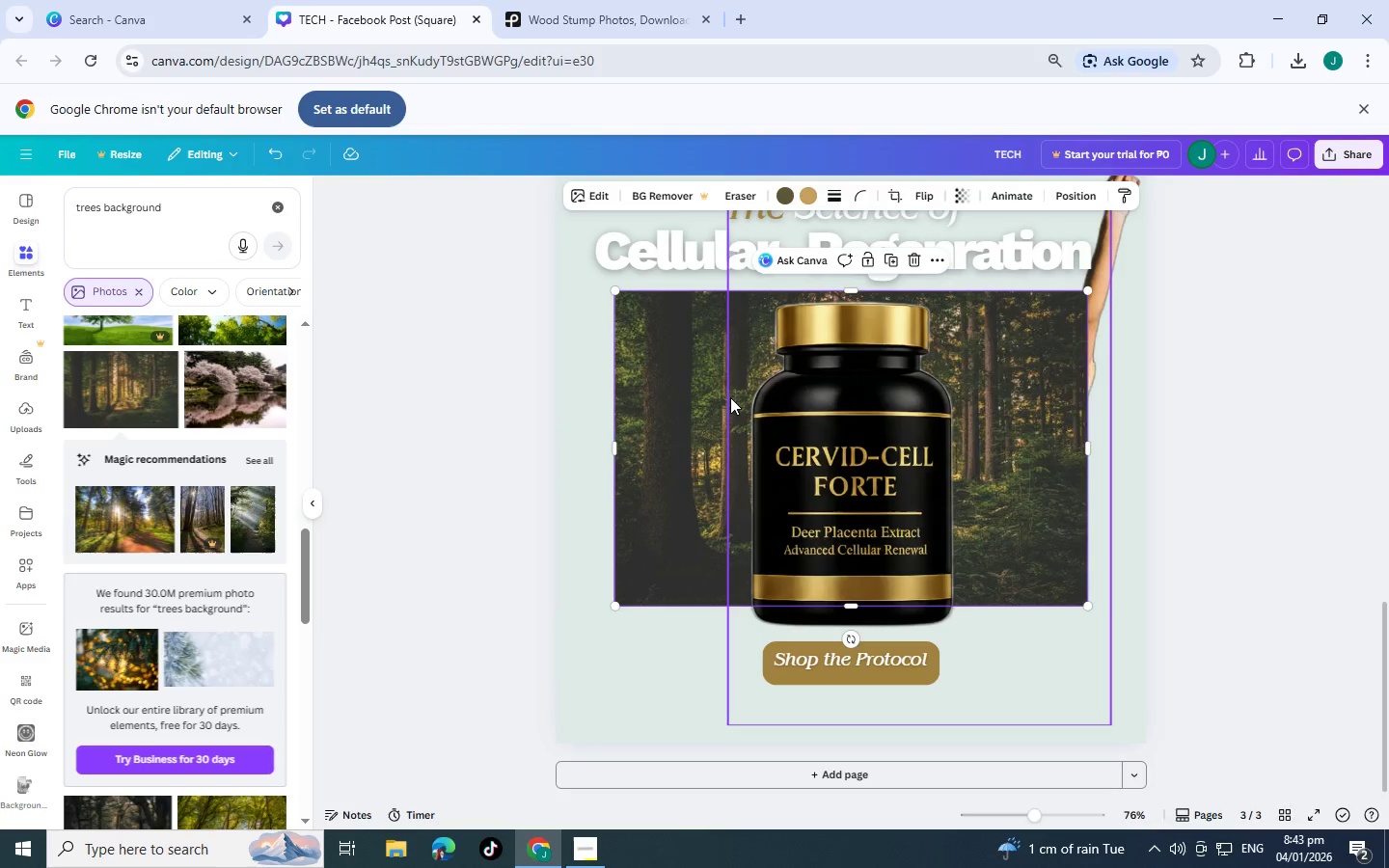 
key(Control+BracketLeft)
 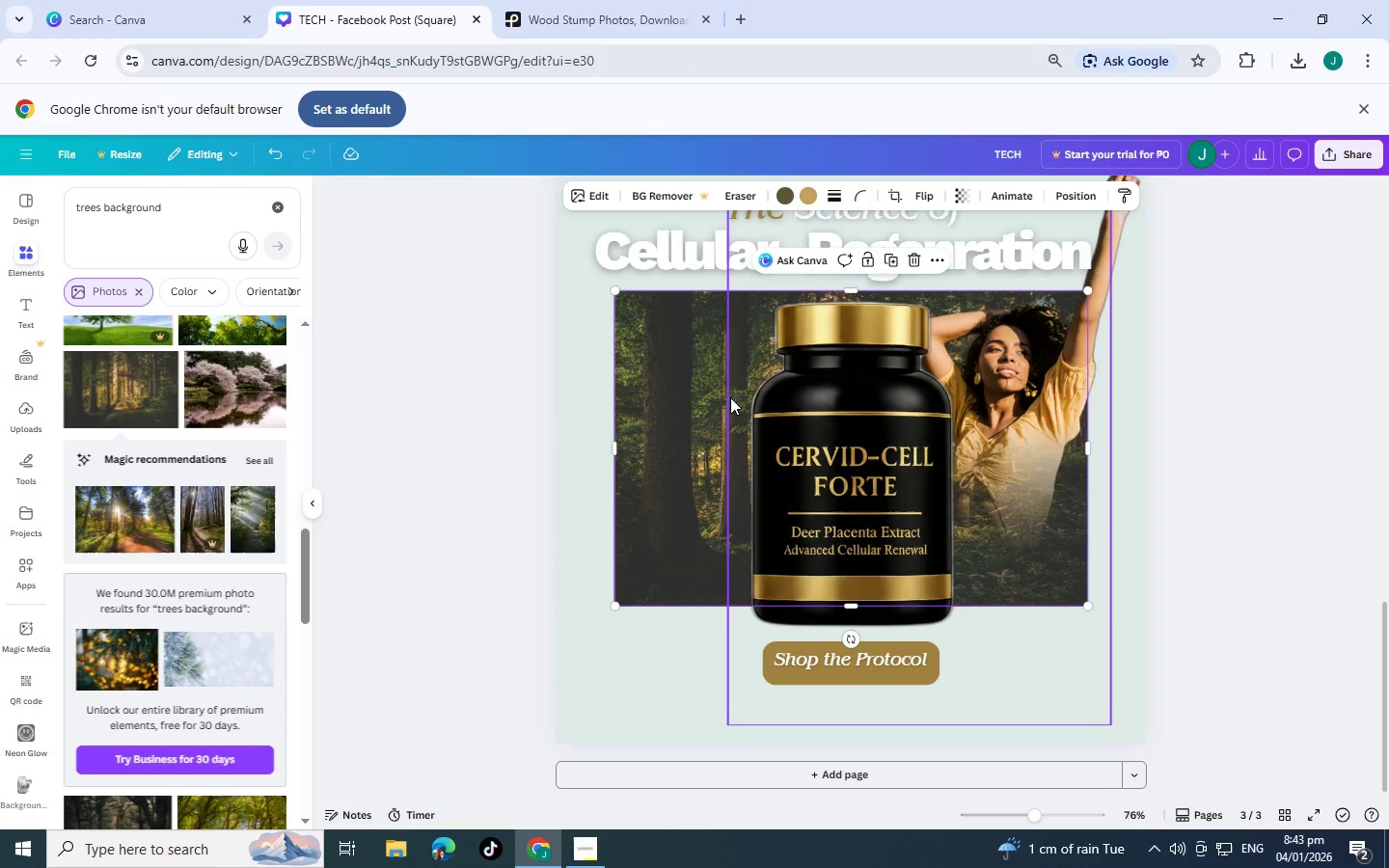 
key(Control+BracketLeft)
 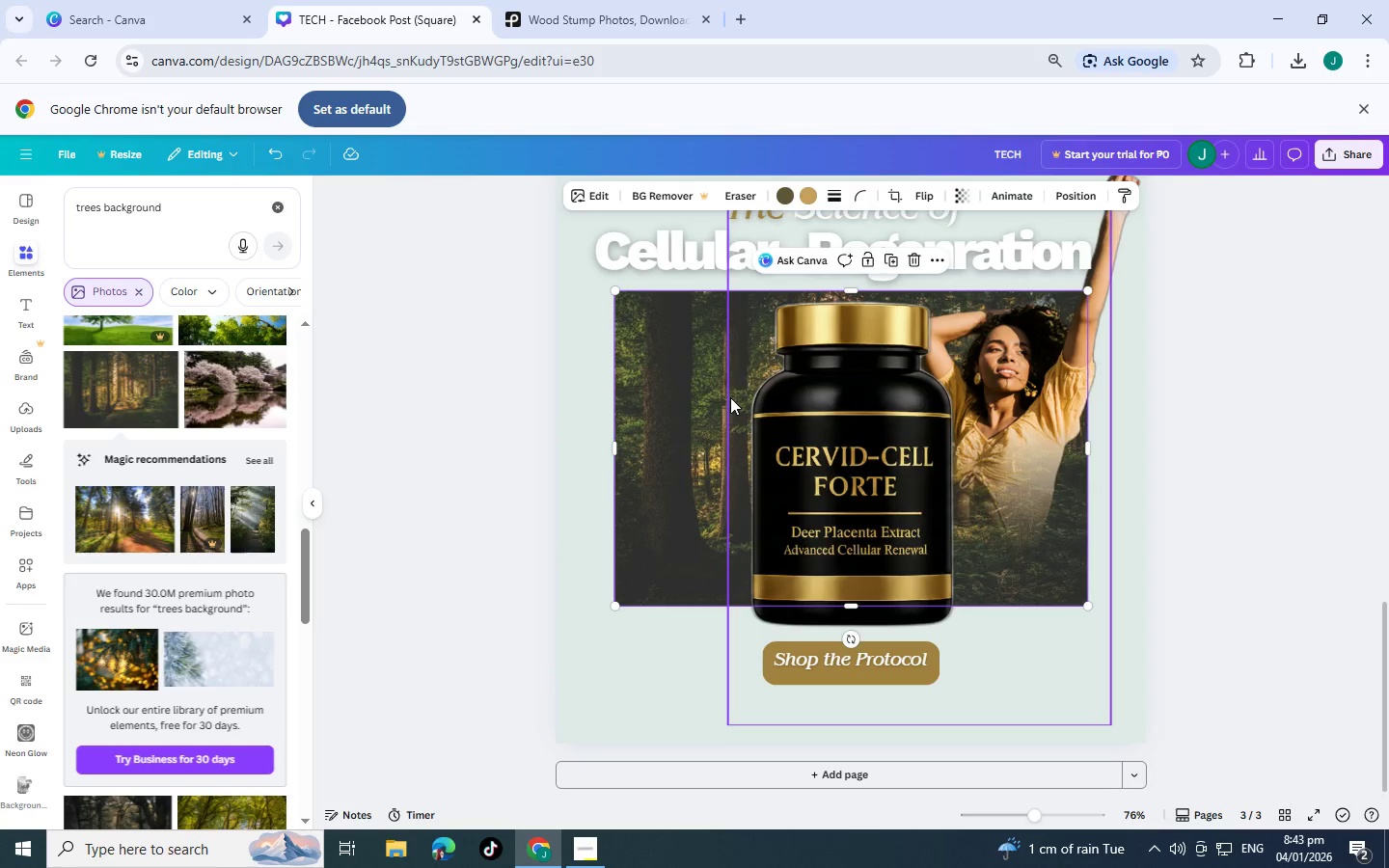 
key(Control+BracketLeft)
 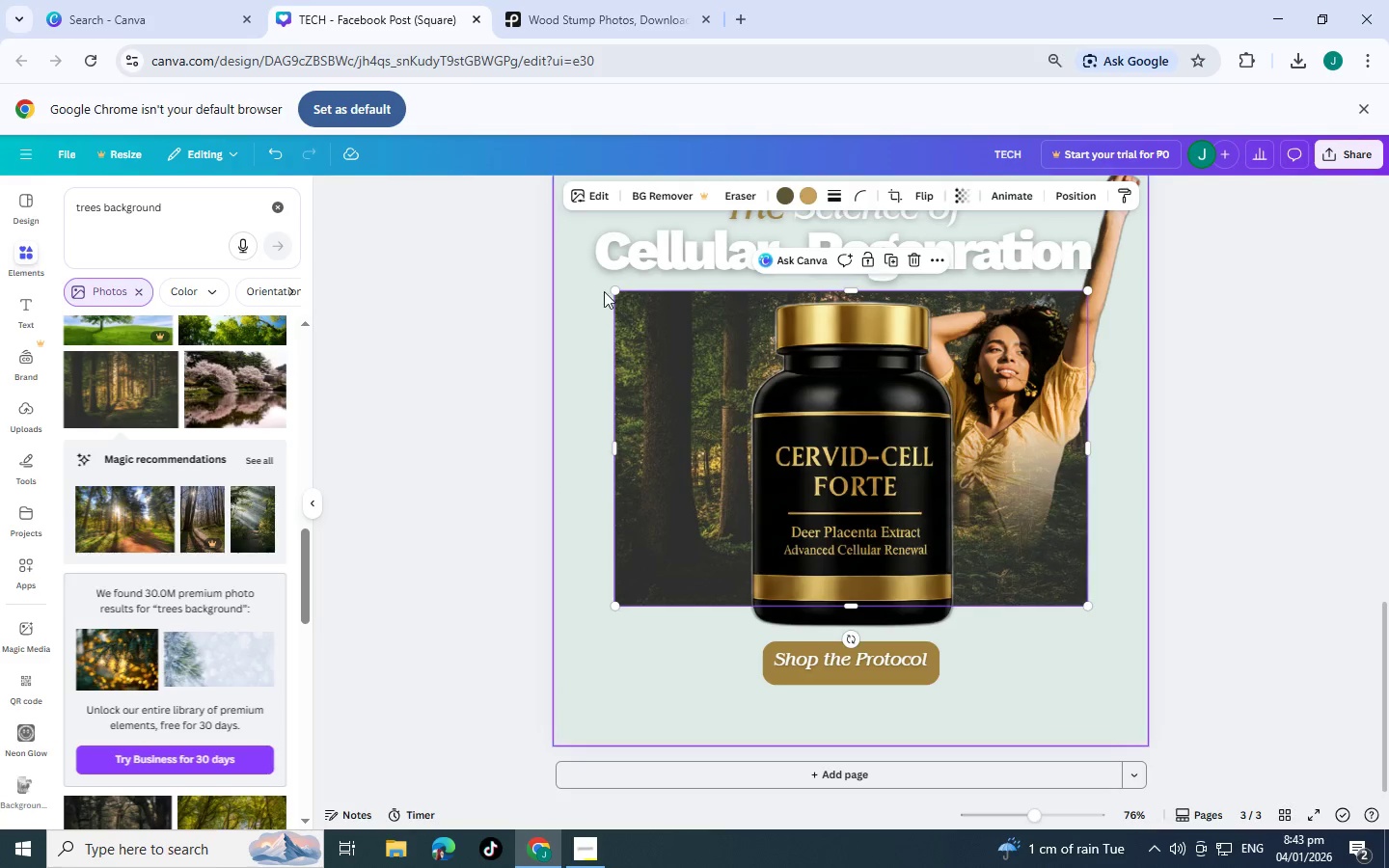 
left_click_drag(start_coordinate=[612, 291], to_coordinate=[62, 106])
 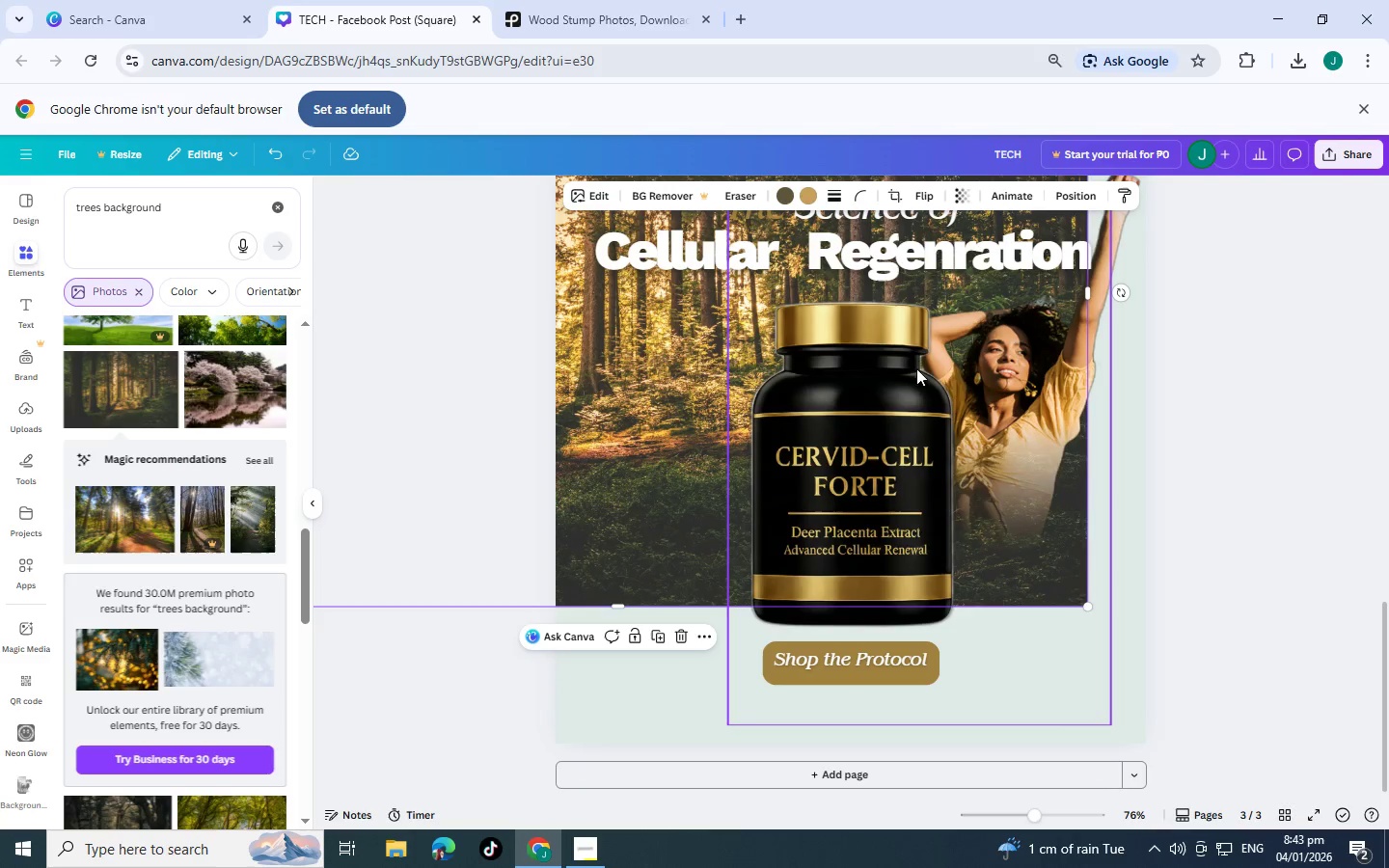 
scroll: coordinate [1154, 433], scroll_direction: up, amount: 1.0
 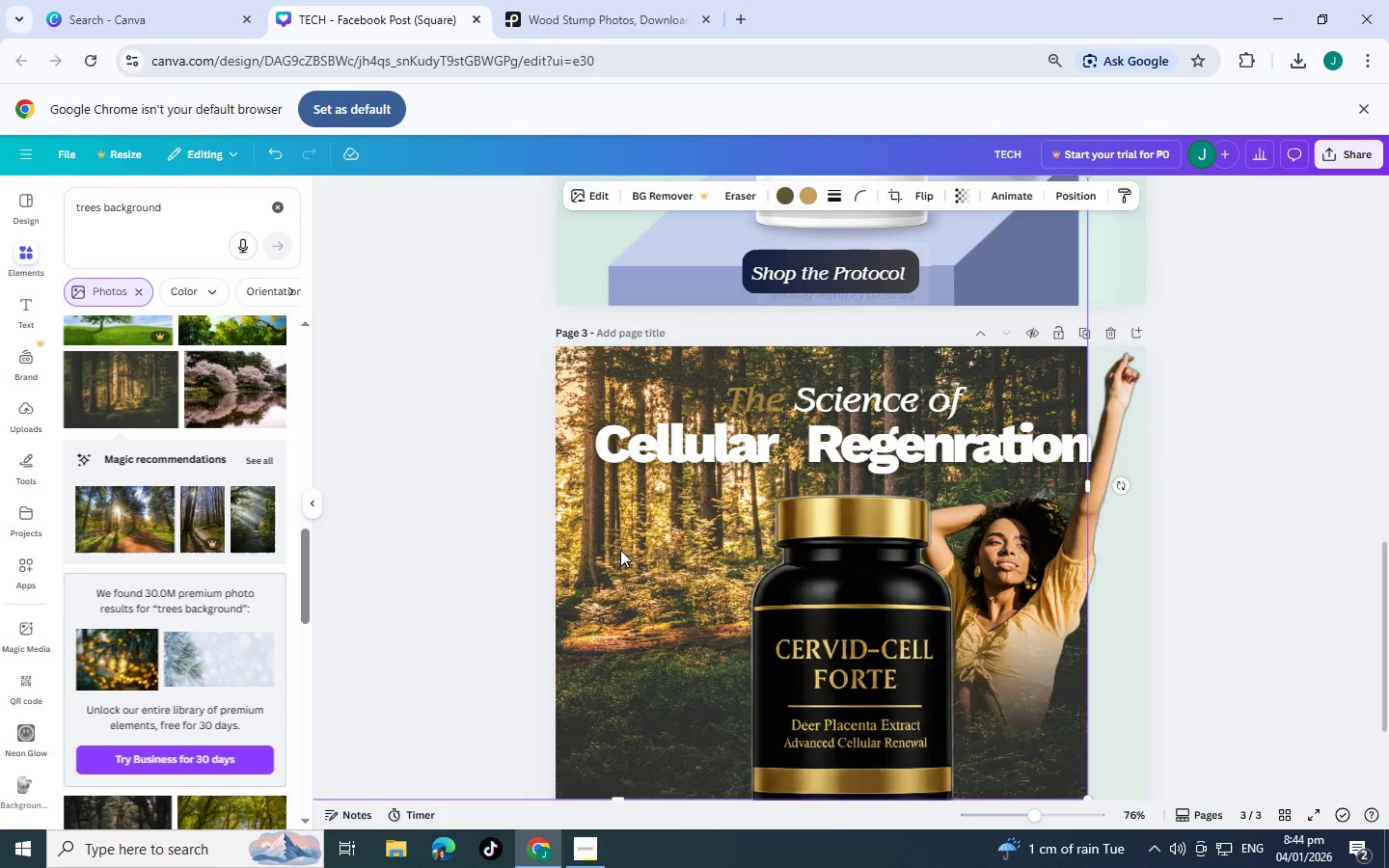 
left_click_drag(start_coordinate=[581, 598], to_coordinate=[649, 567])
 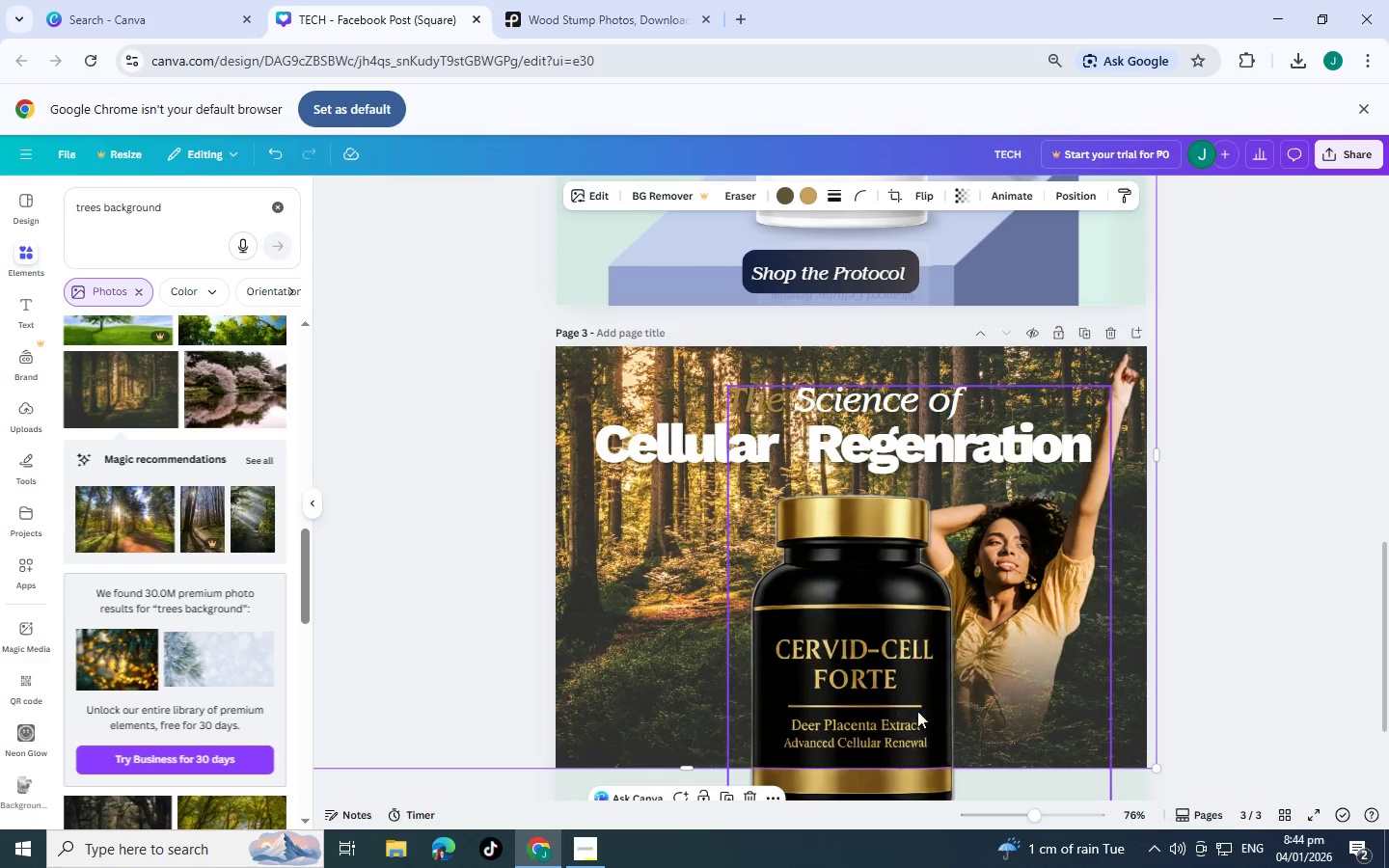 
scroll: coordinate [871, 675], scroll_direction: down, amount: 3.0
 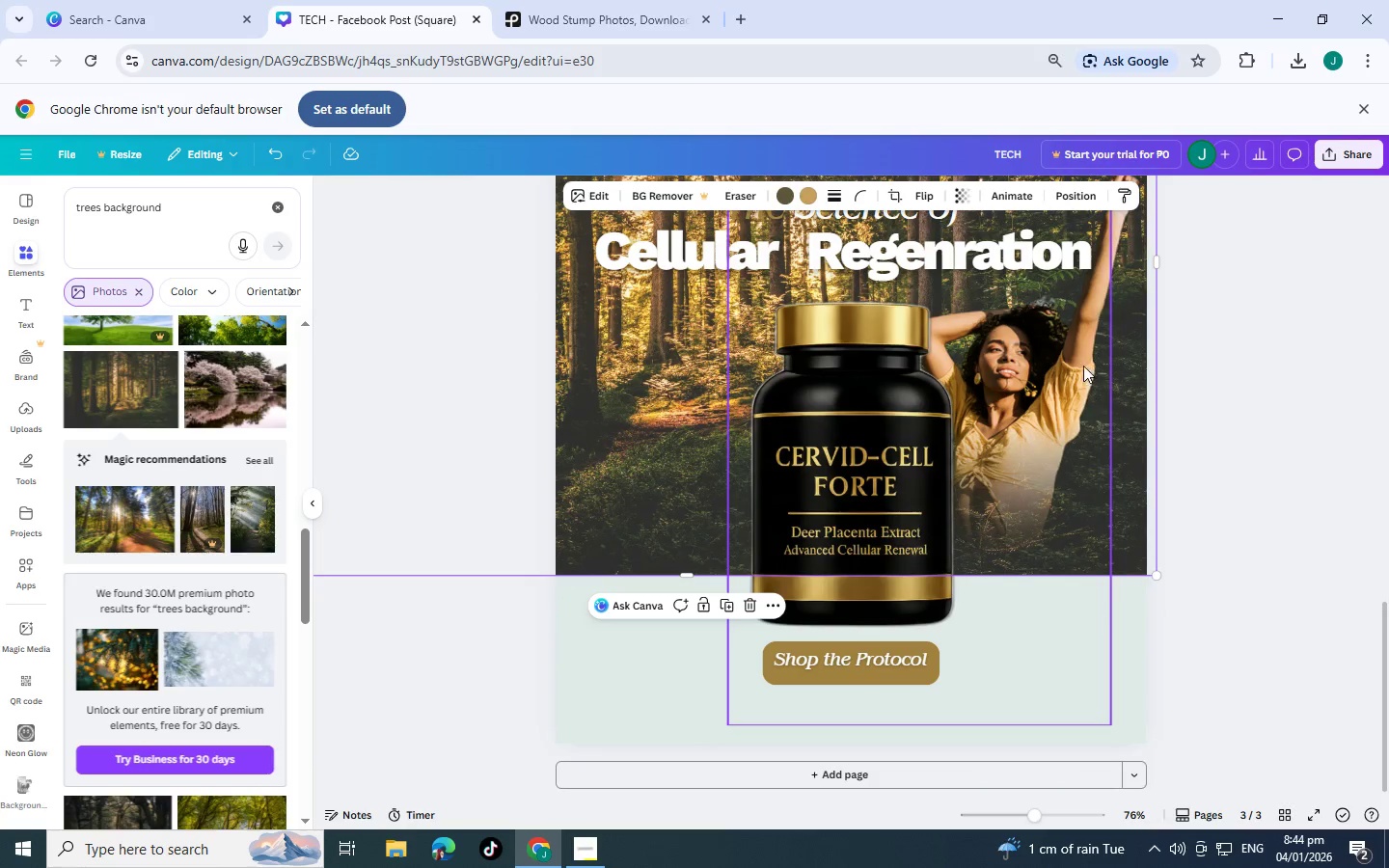 
scroll: coordinate [1056, 401], scroll_direction: up, amount: 1.0
 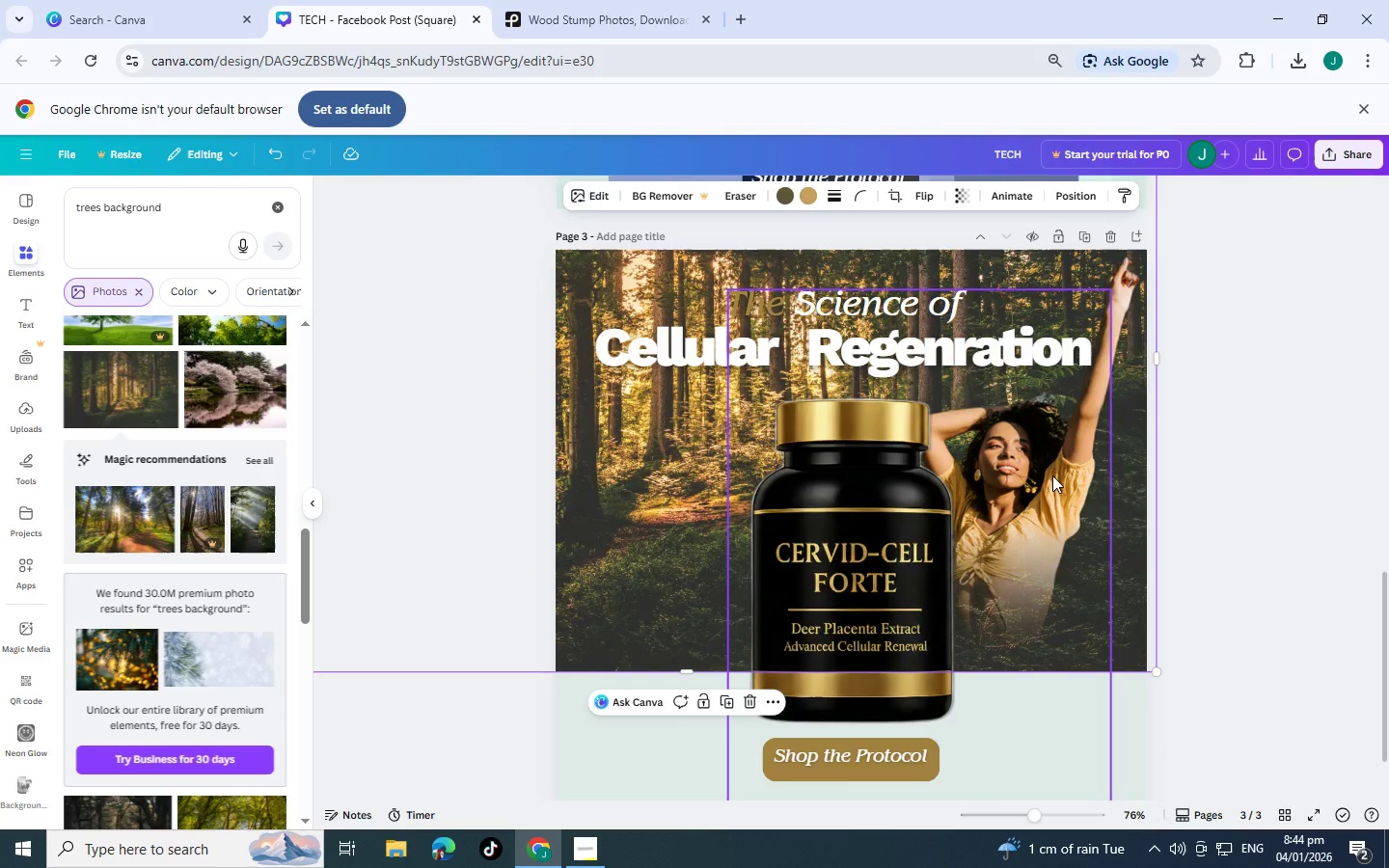 
key(Control+BracketLeft)
 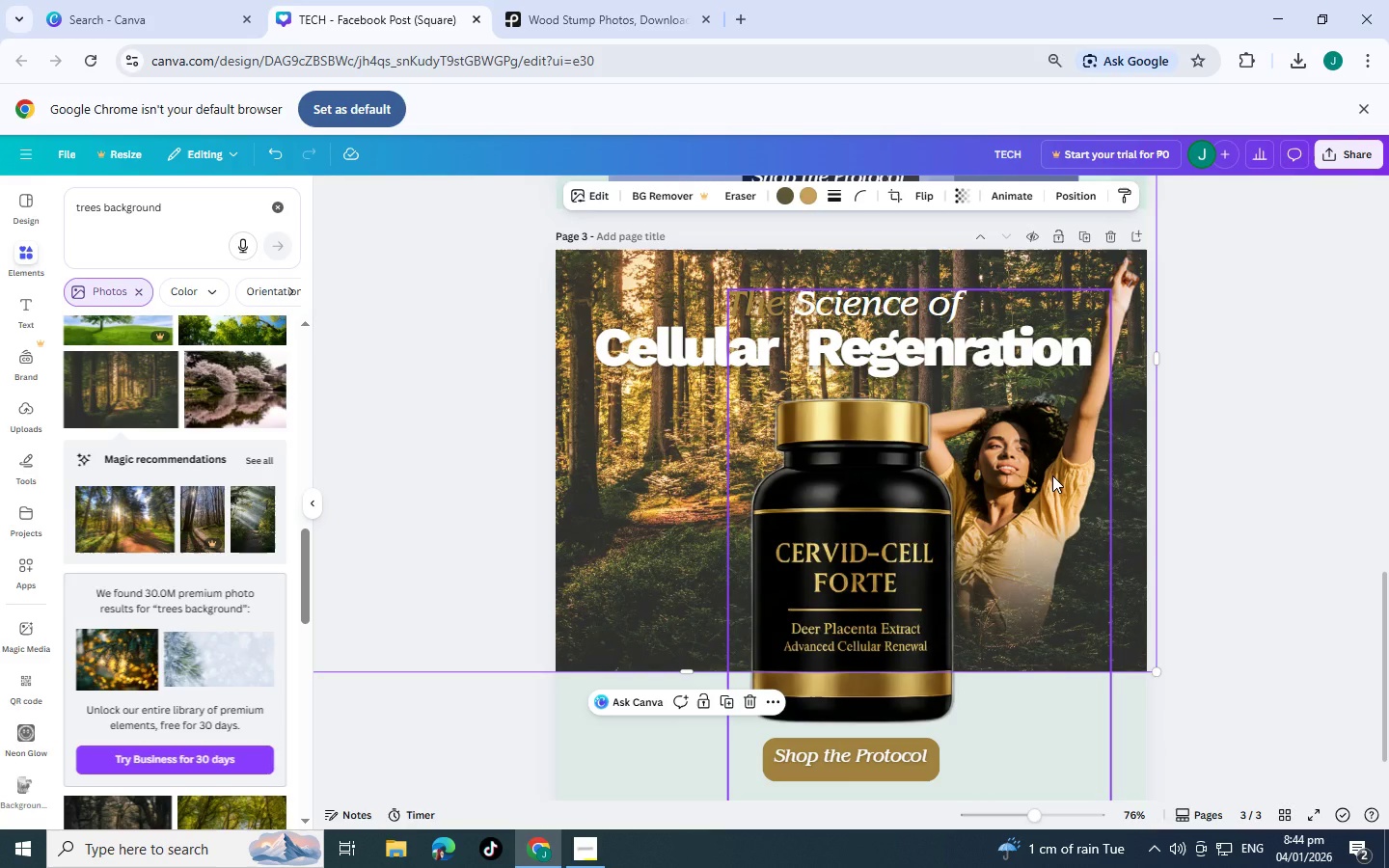 
key(Control+BracketLeft)
 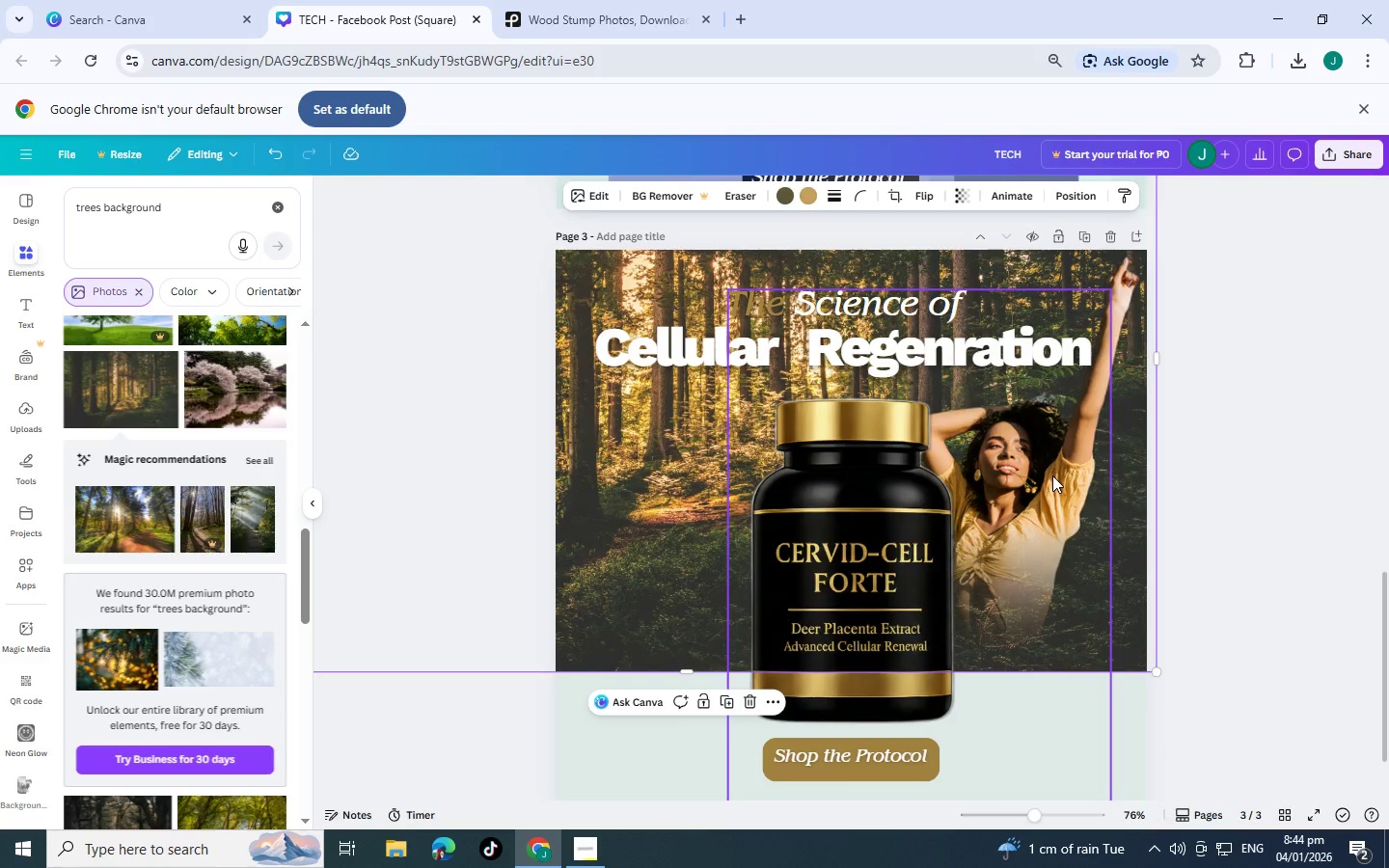 
key(Control+BracketLeft)
 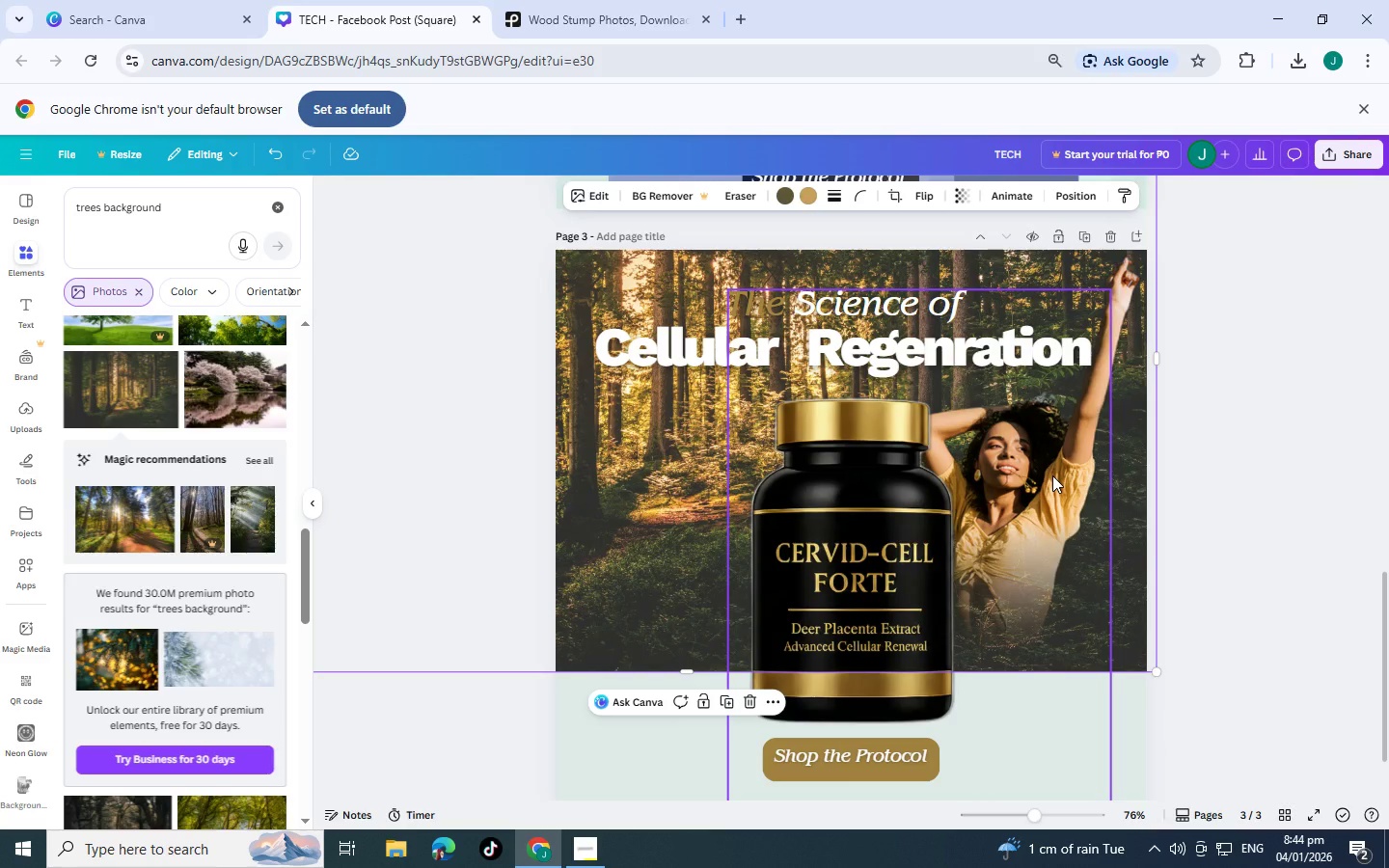 
key(Control+BracketLeft)
 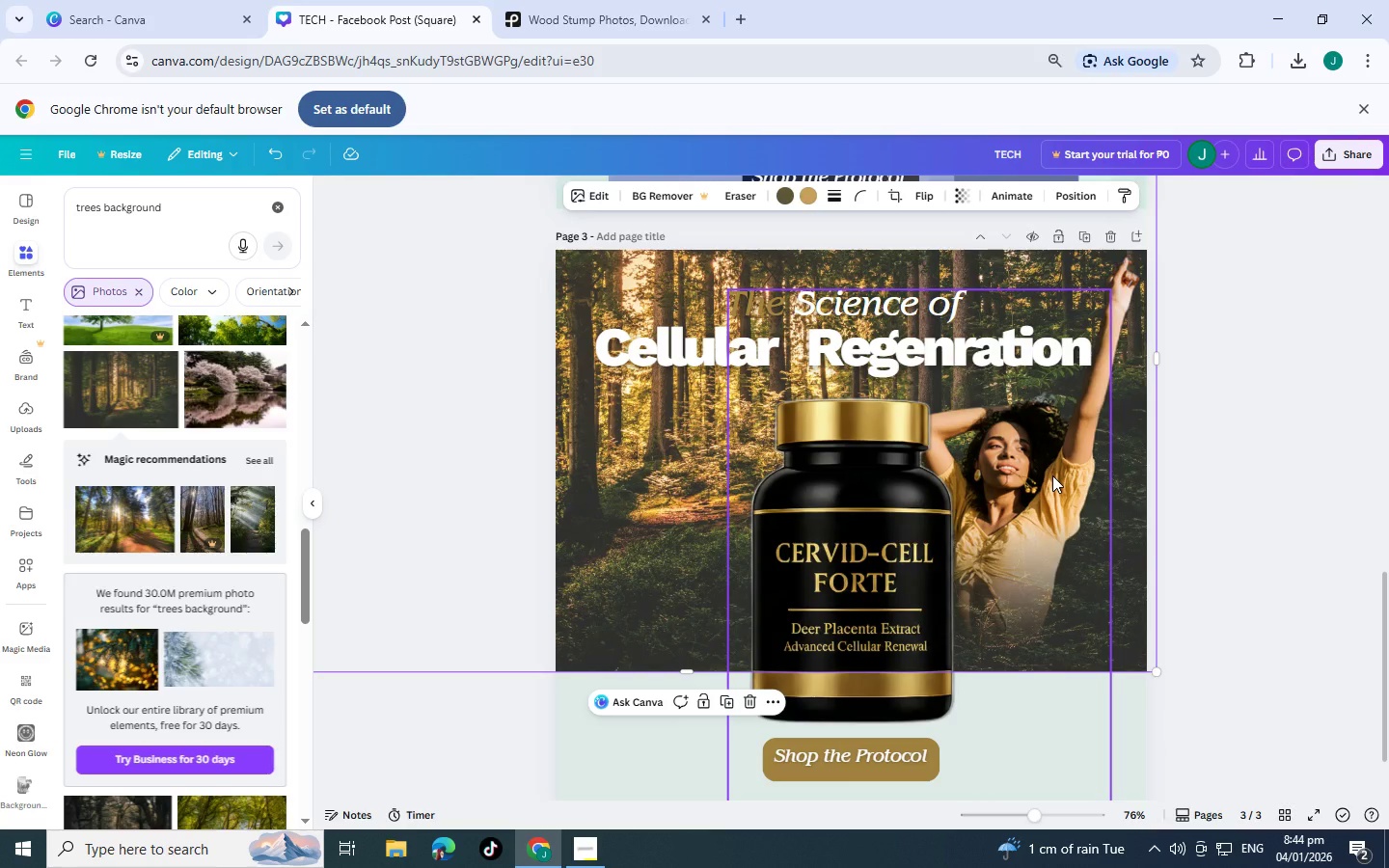 
key(Control+BracketLeft)
 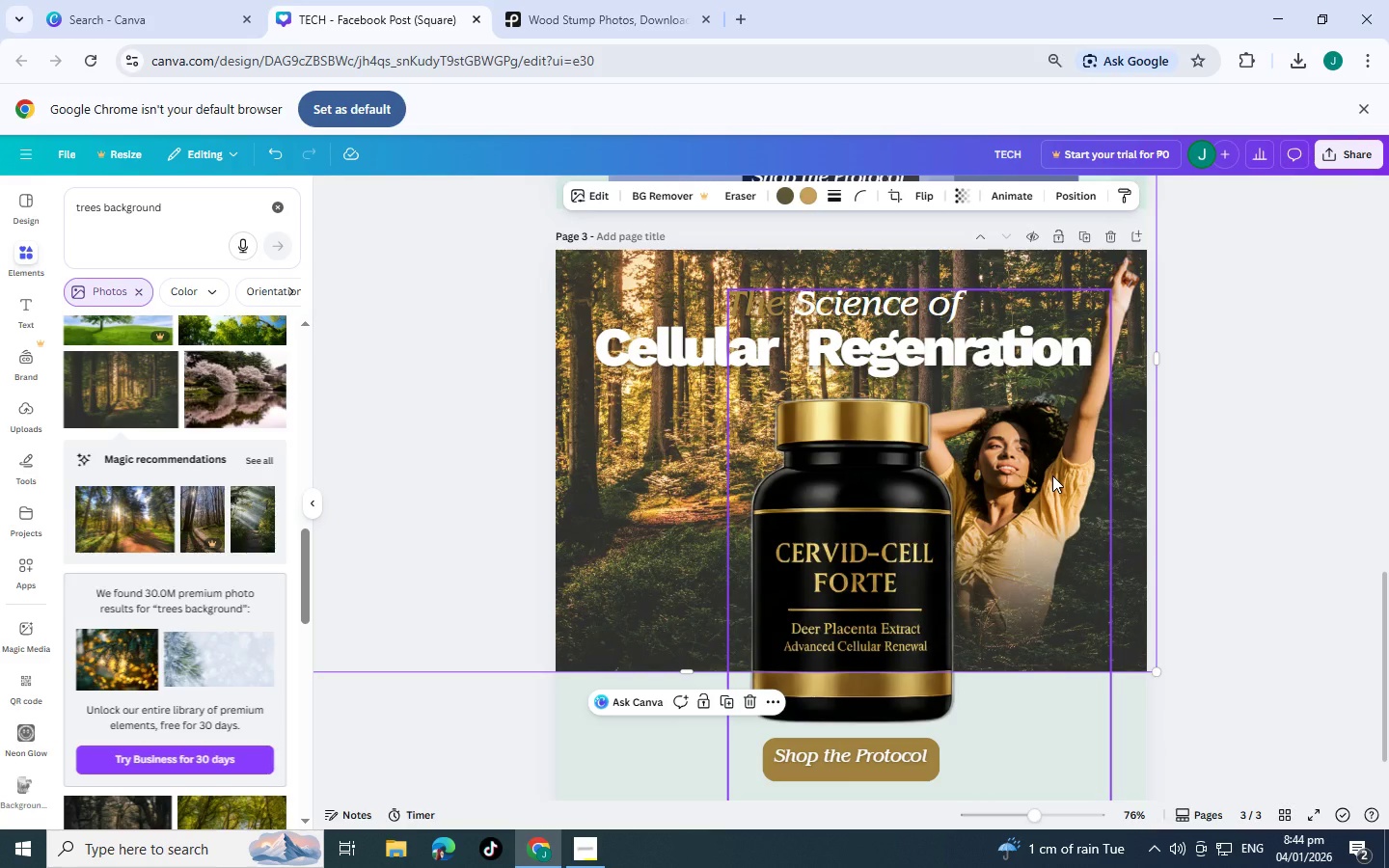 
key(Control+BracketLeft)
 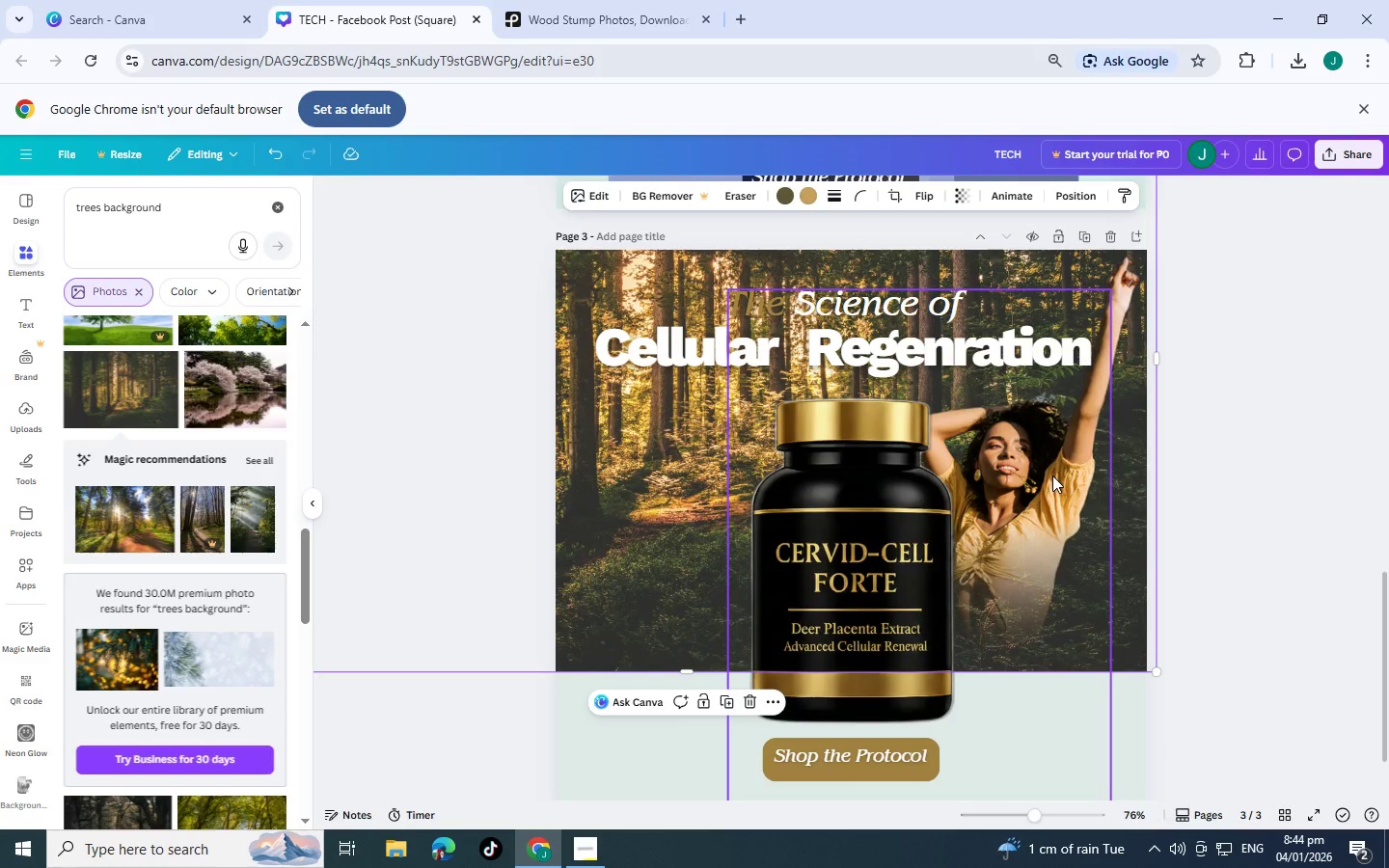 
key(Control+BracketLeft)
 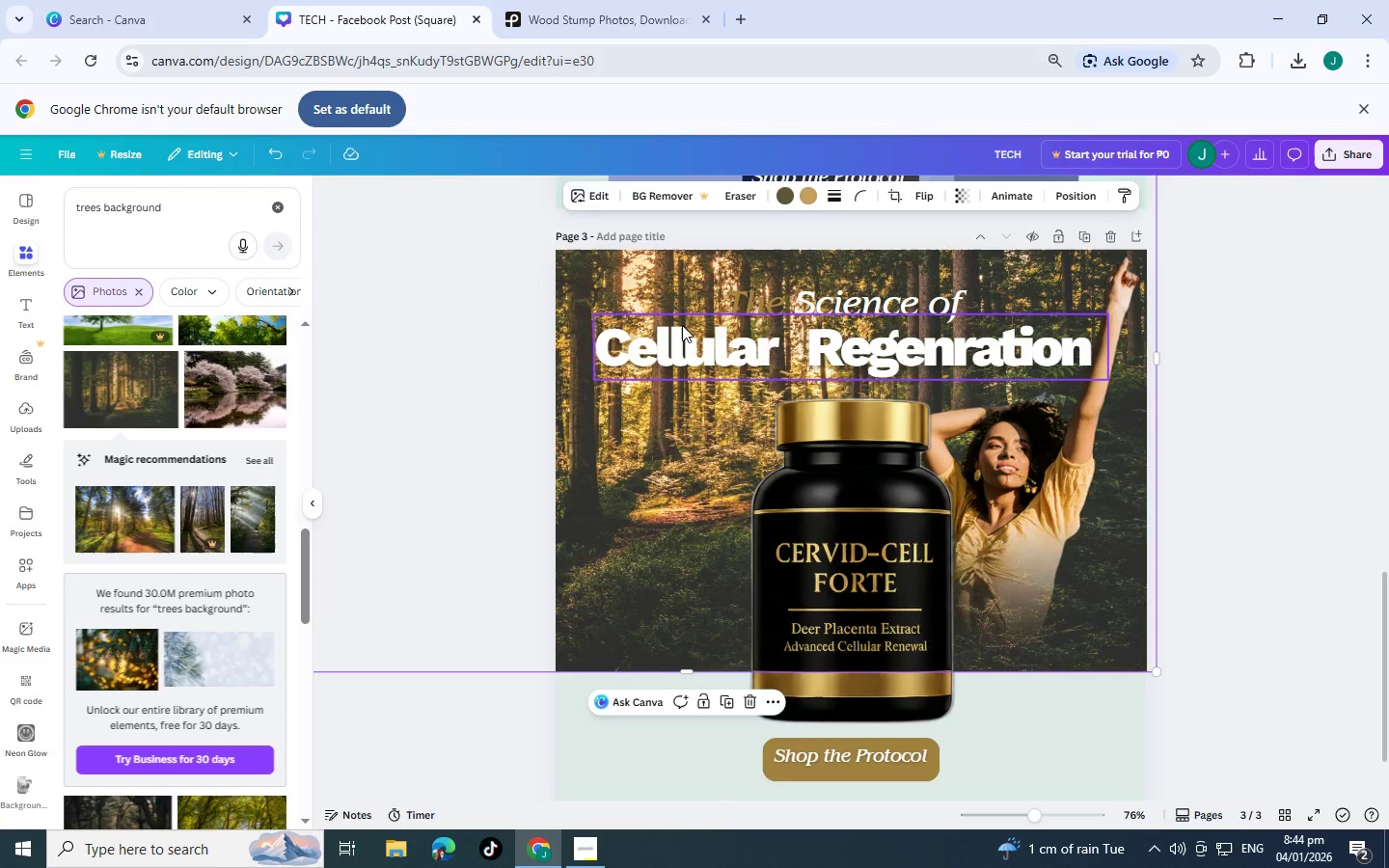 
left_click([763, 291])
 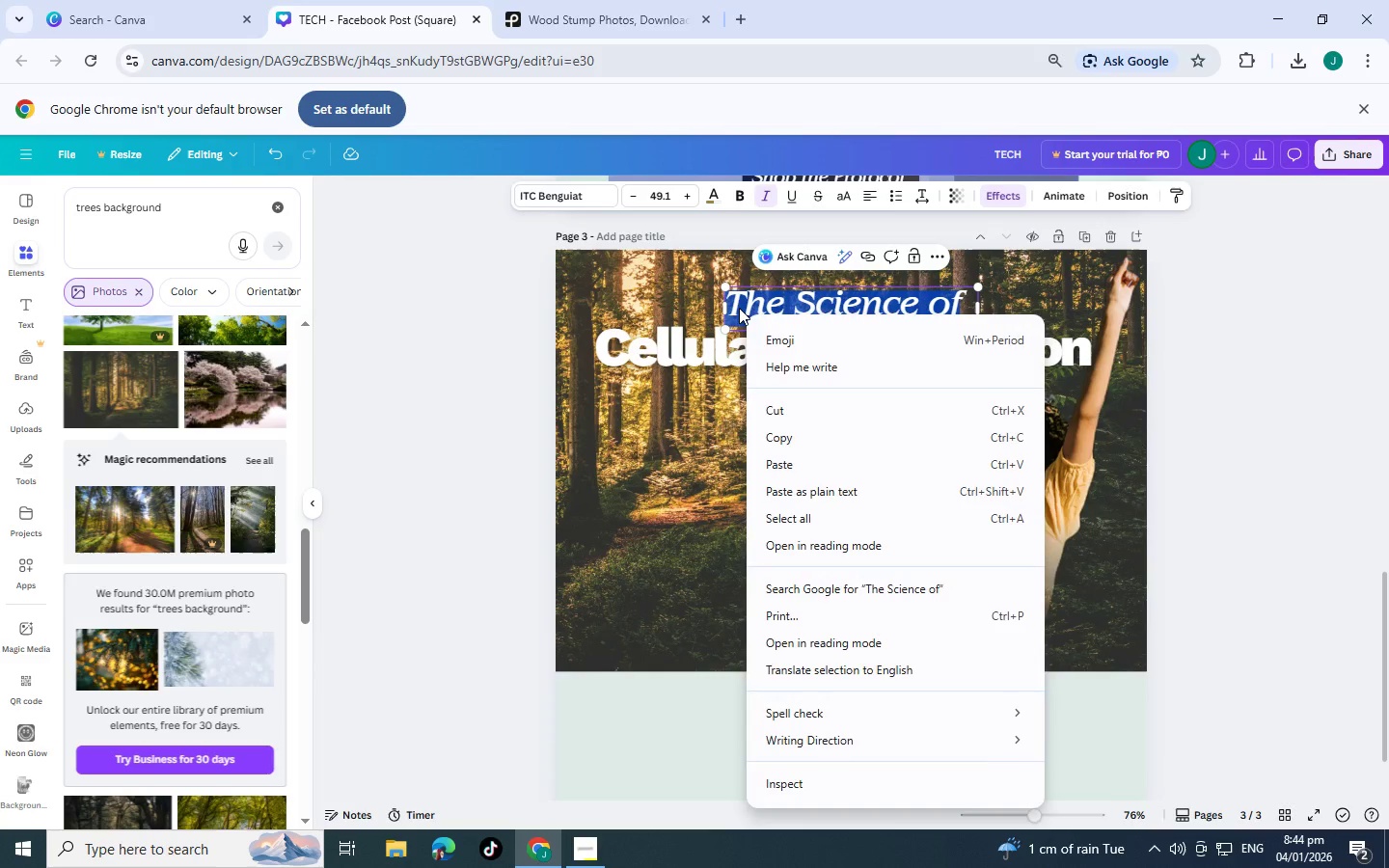 
left_click([740, 307])
 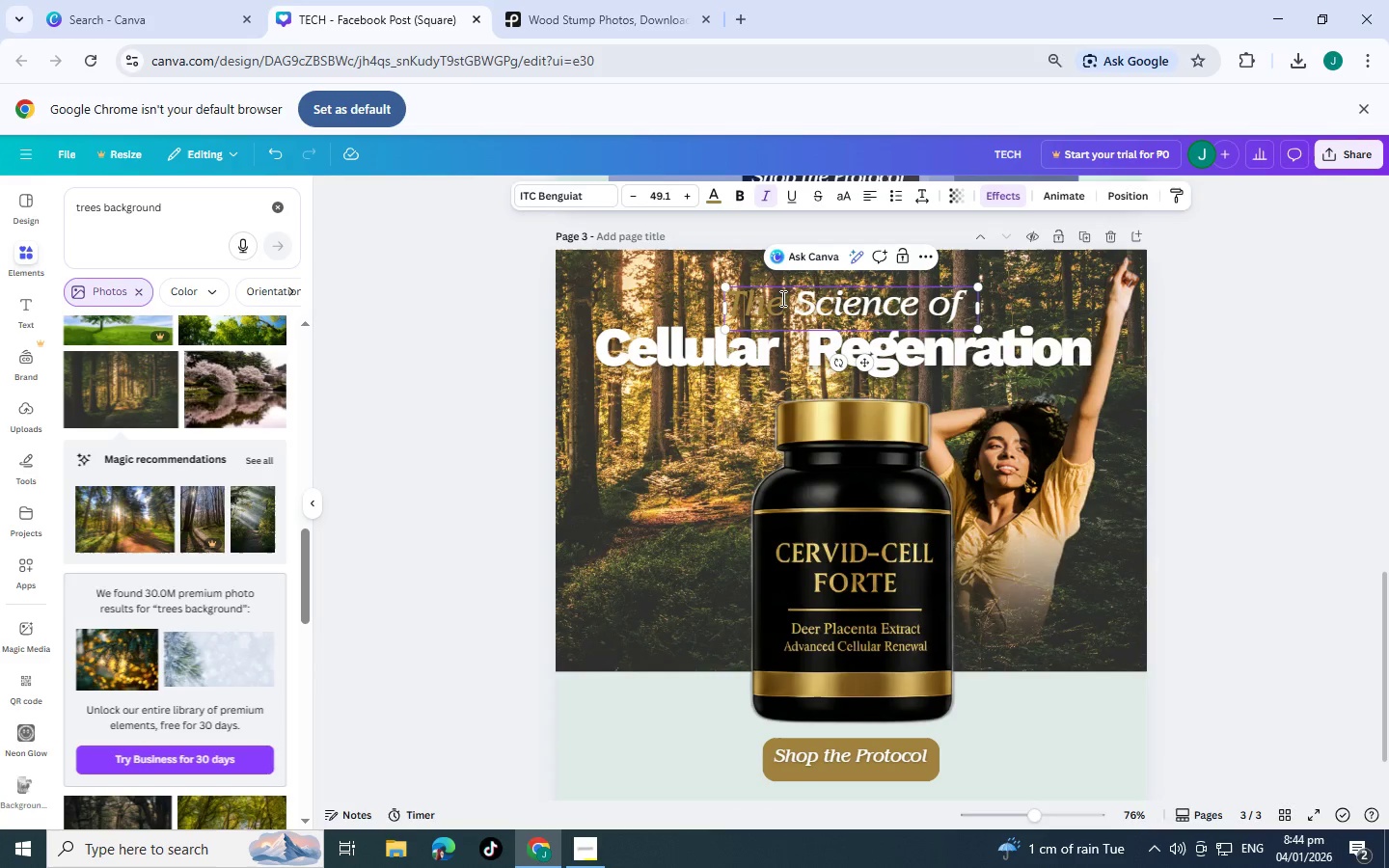 
left_click_drag(start_coordinate=[781, 298], to_coordinate=[729, 297])
 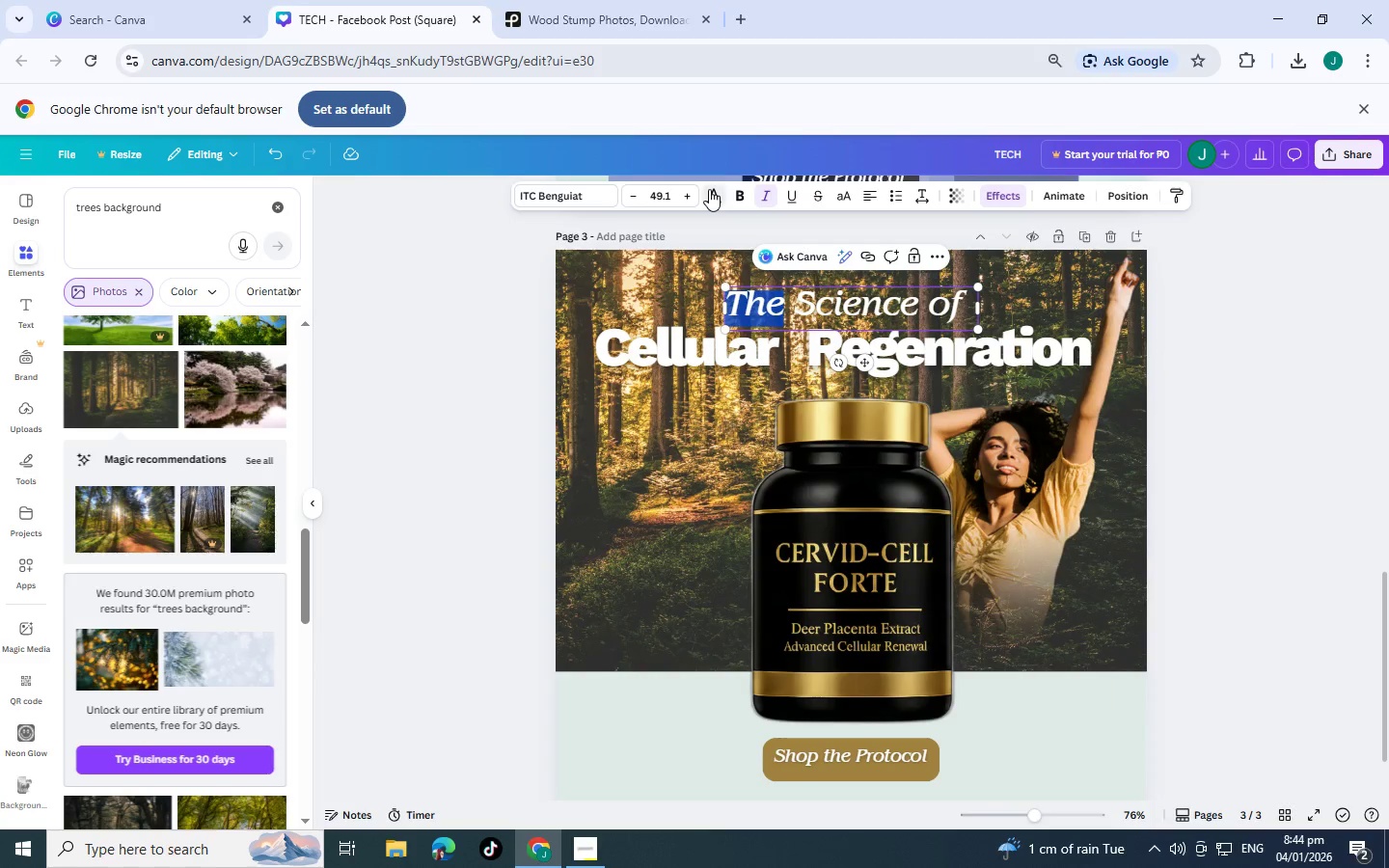 
double_click([709, 189])
 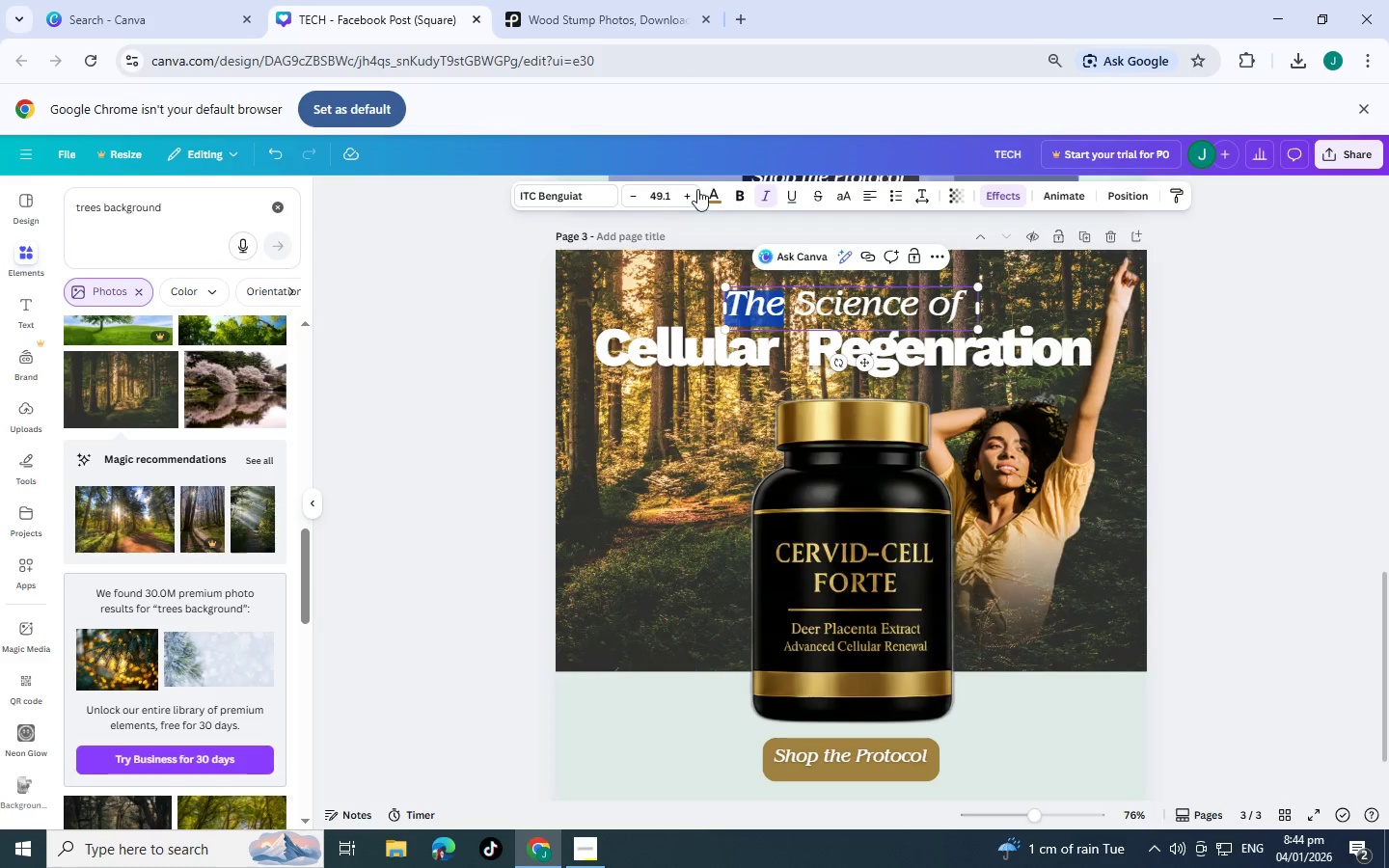 
left_click([719, 189])
 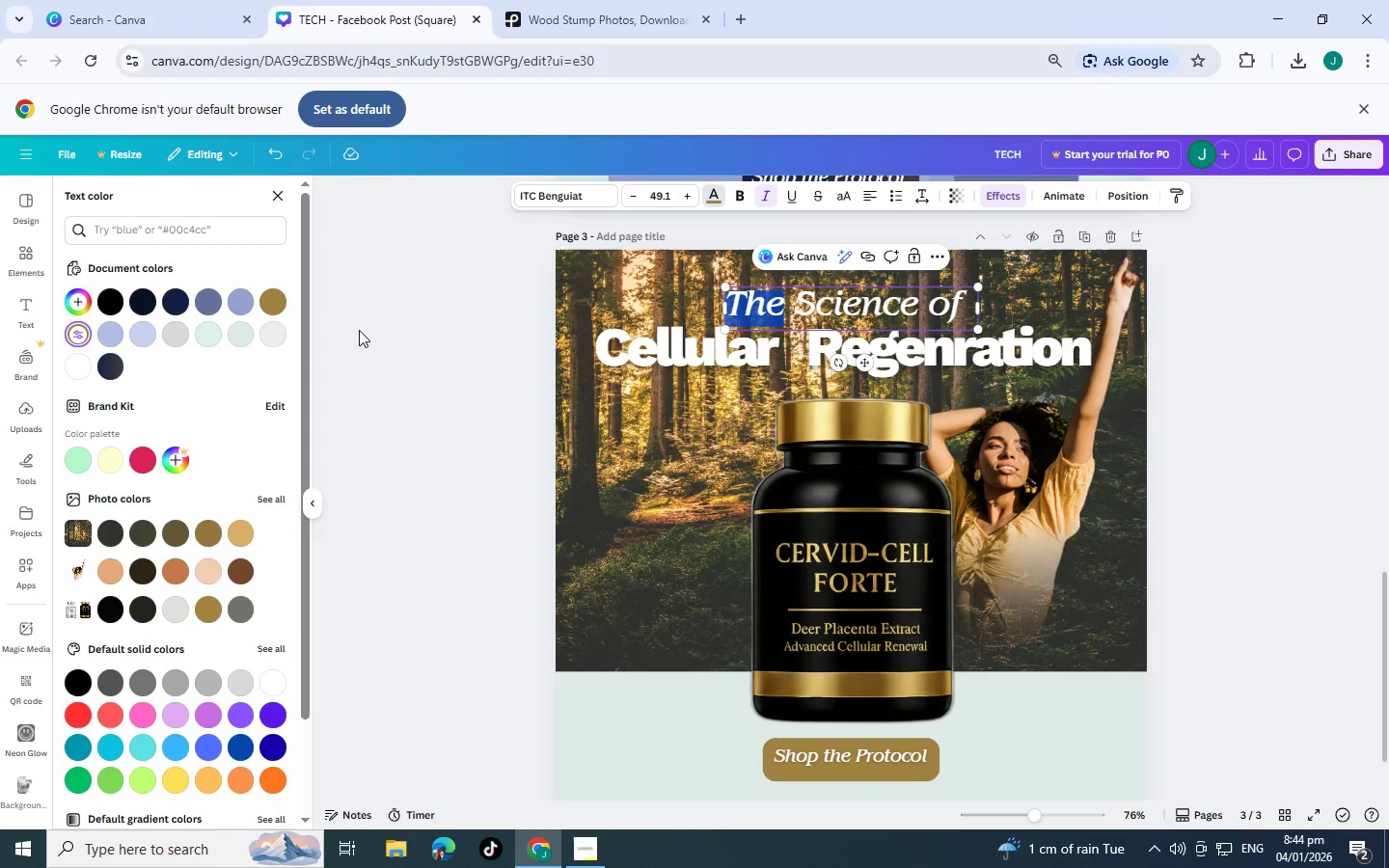 
mouse_move([264, 325])
 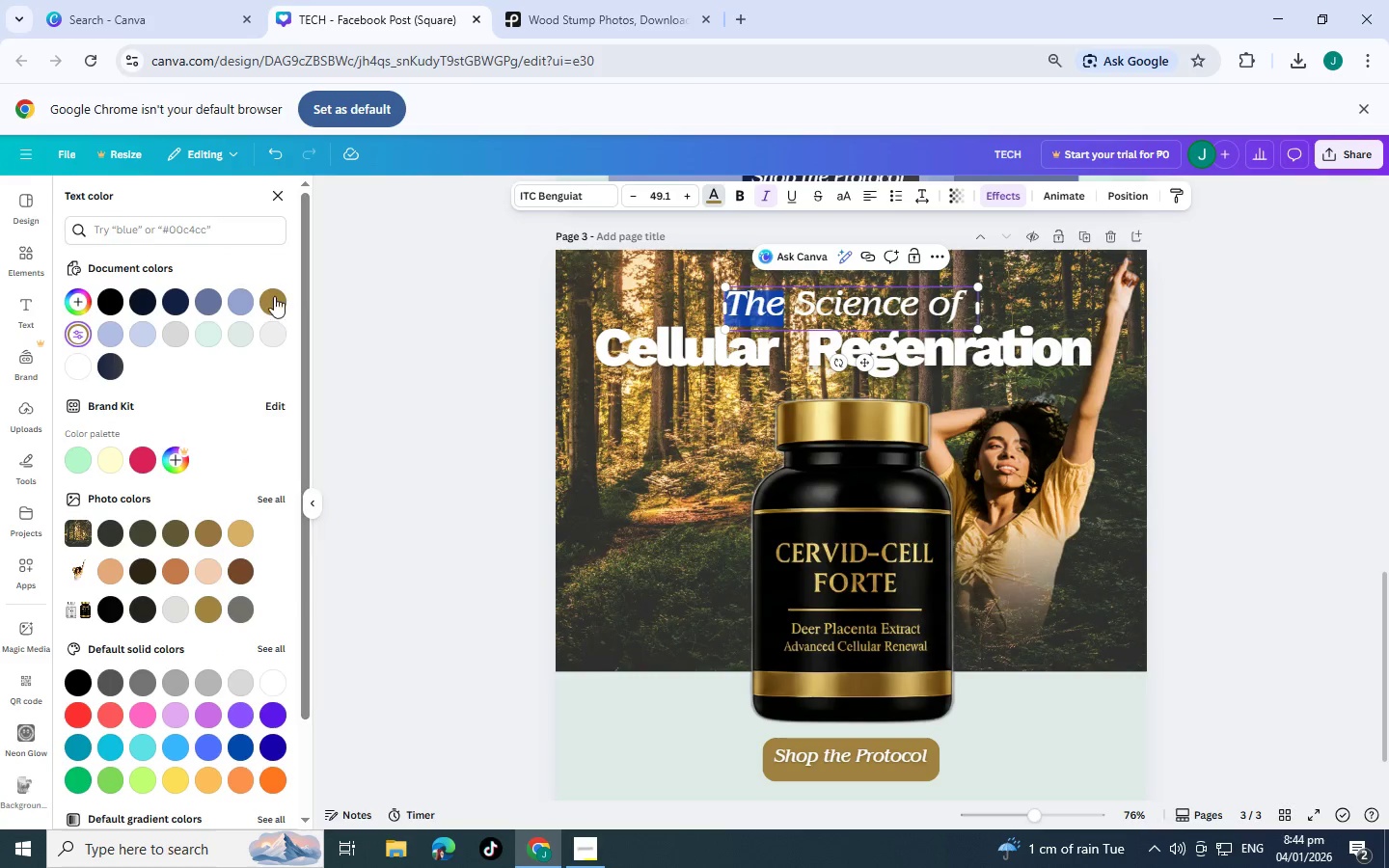 
left_click([273, 291])
 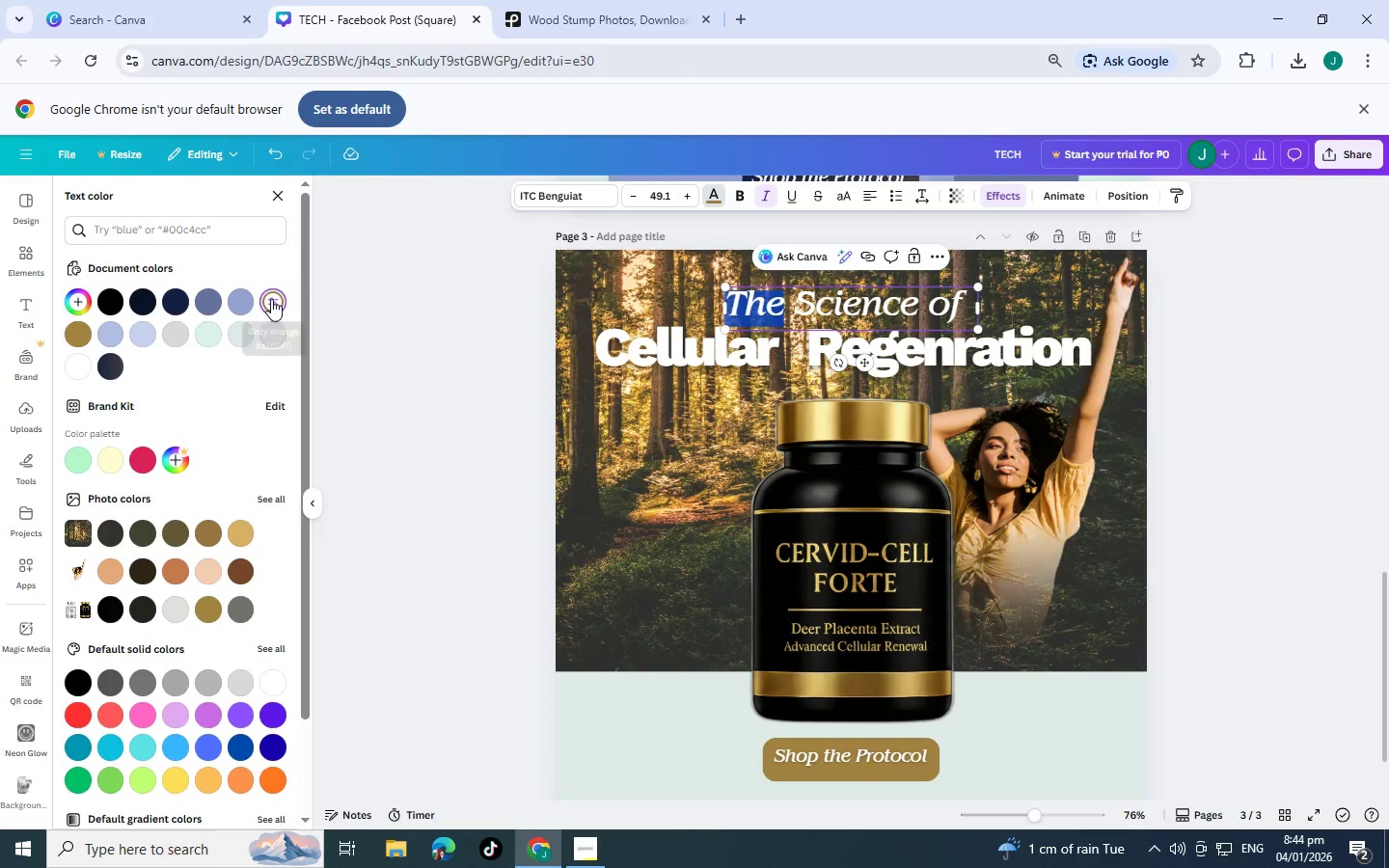 
double_click([272, 299])
 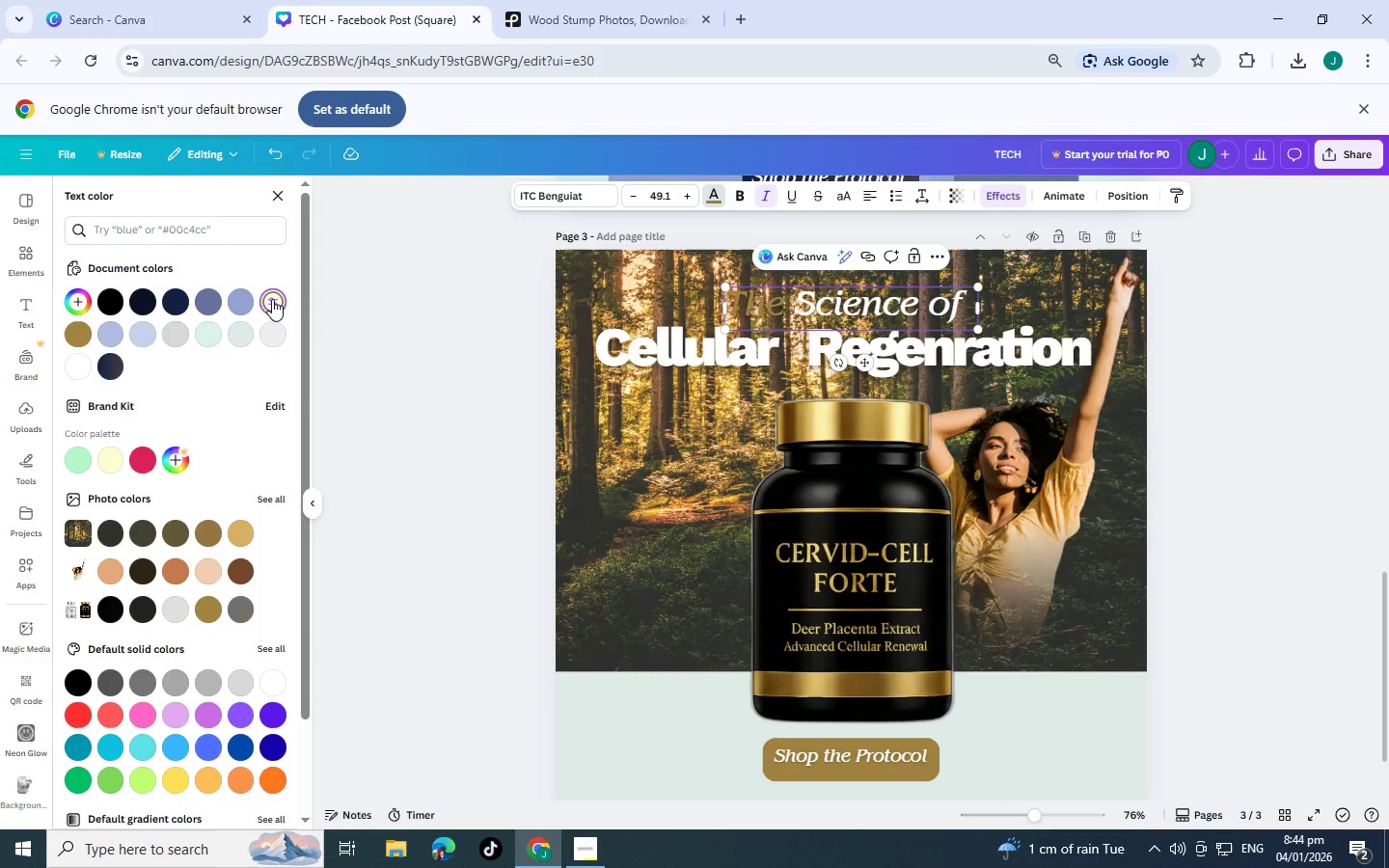 
triple_click([272, 299])
 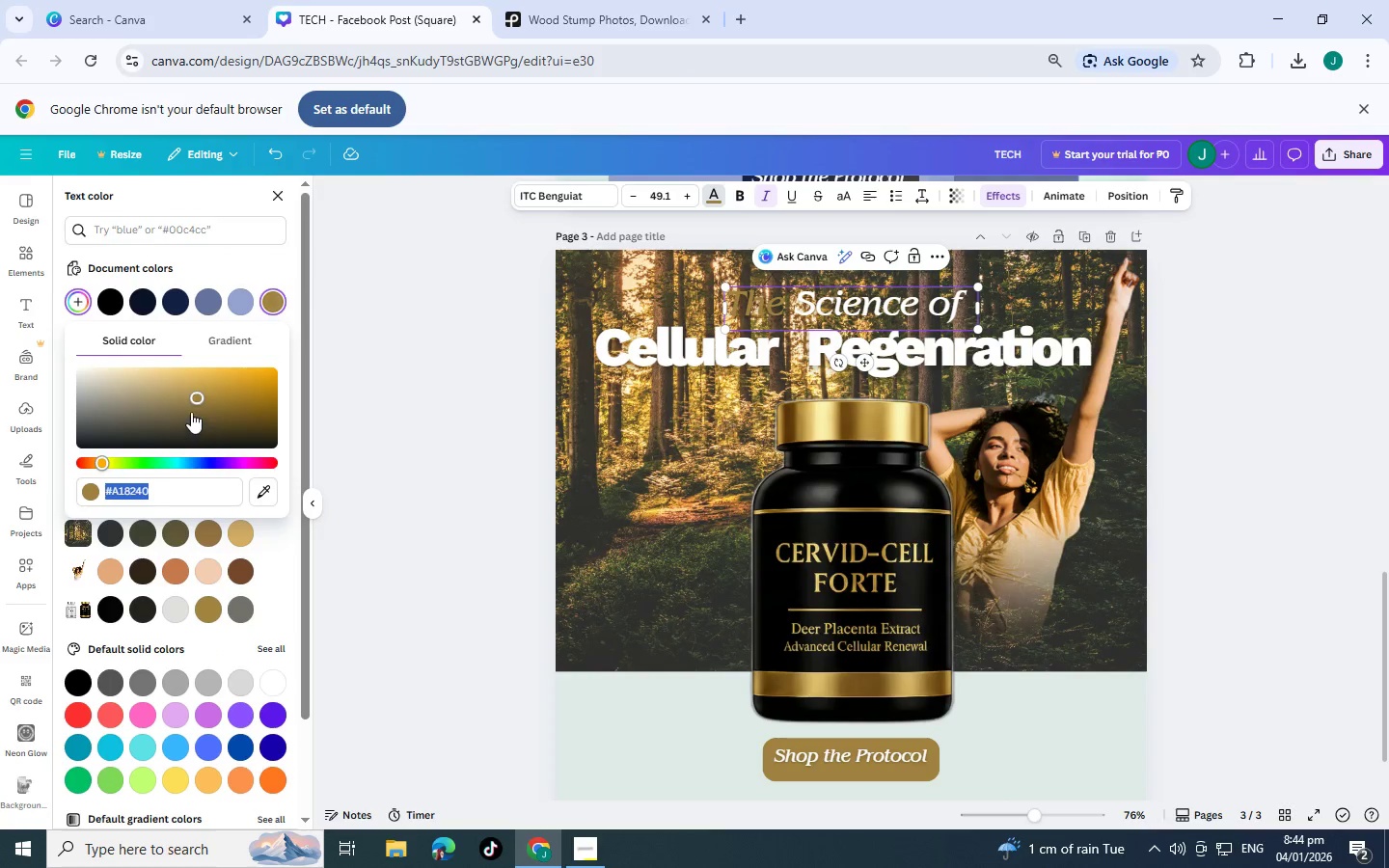 
left_click_drag(start_coordinate=[197, 392], to_coordinate=[241, 367])
 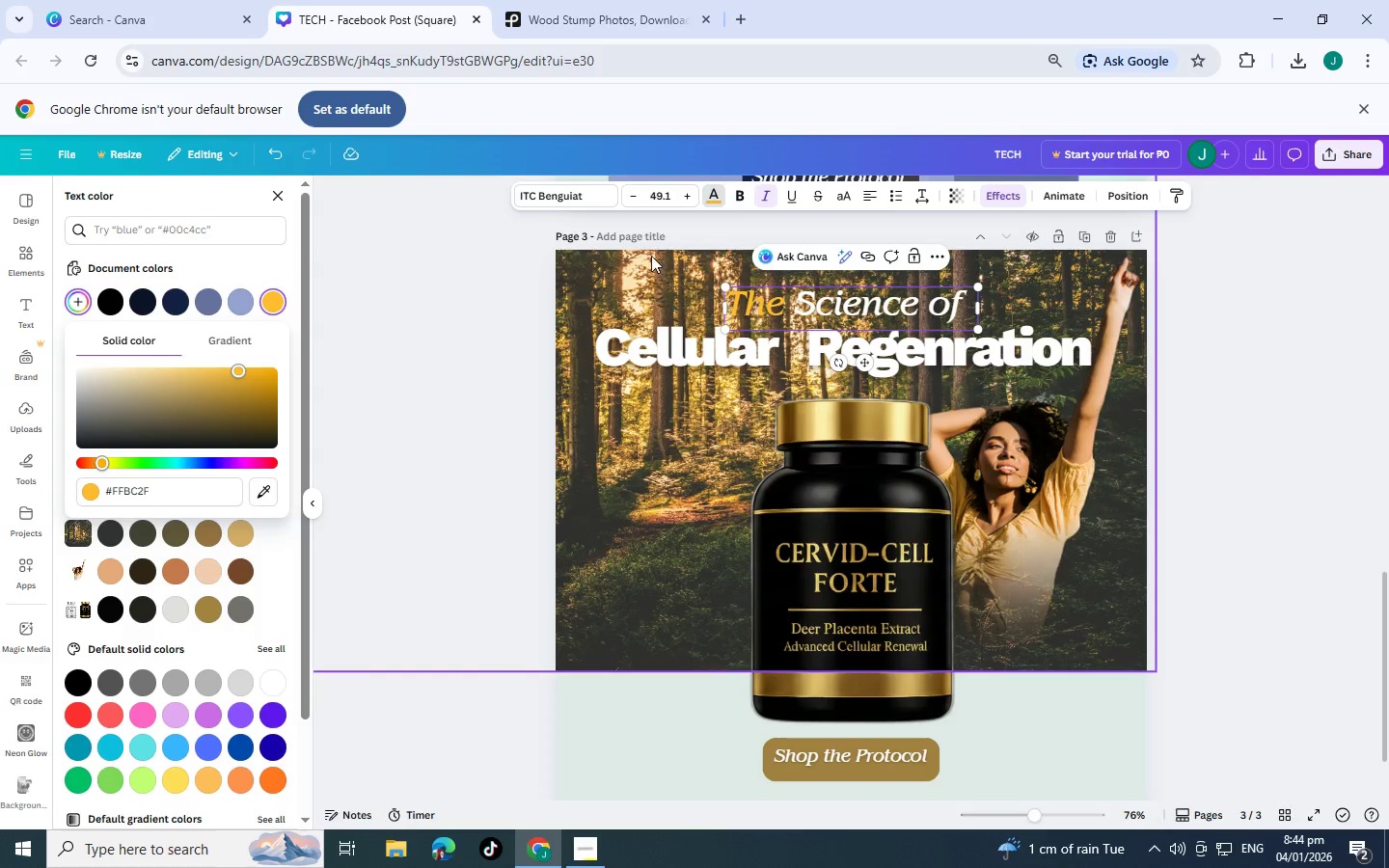 
left_click([641, 280])
 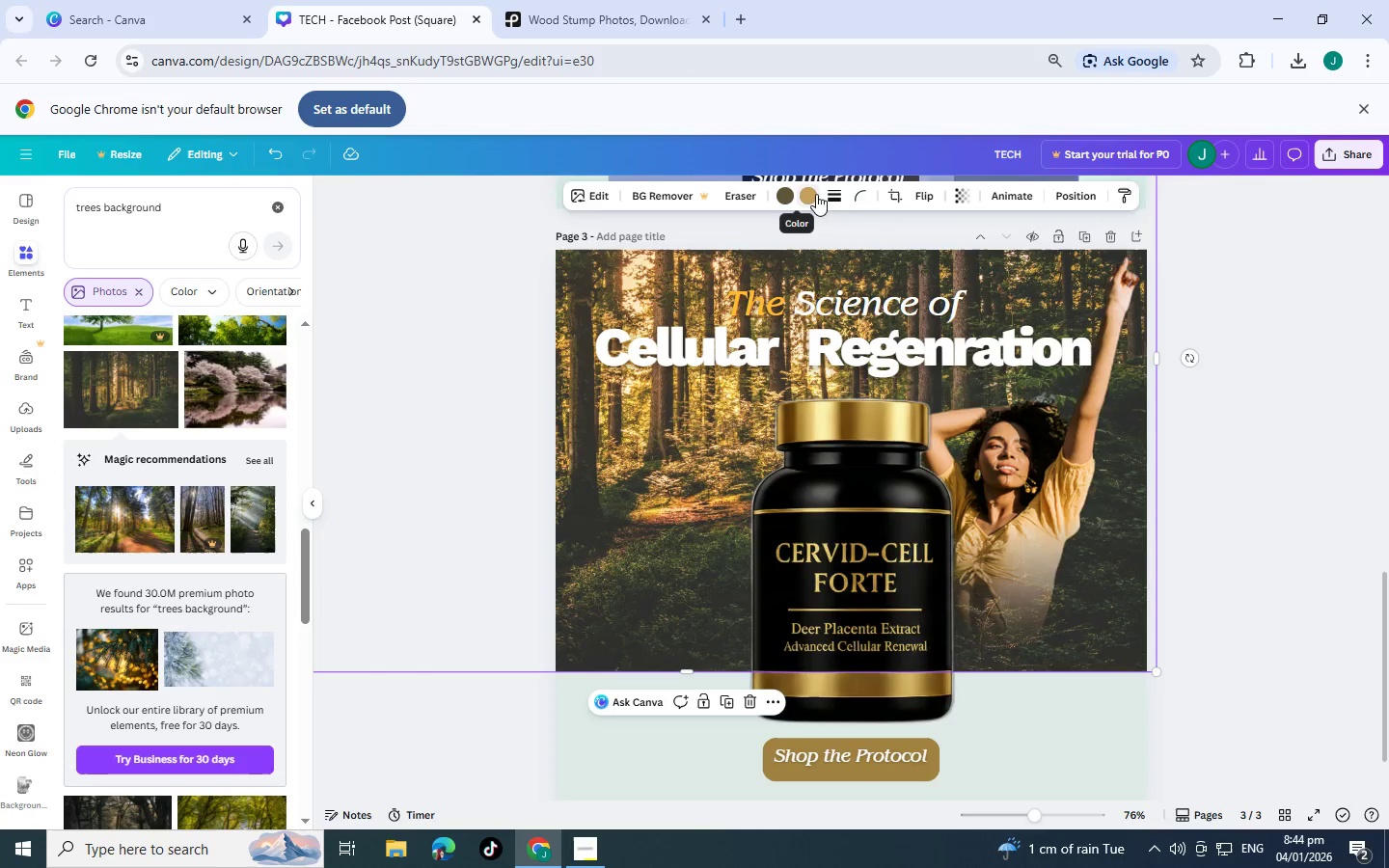 
left_click_drag(start_coordinate=[637, 466], to_coordinate=[629, 501])
 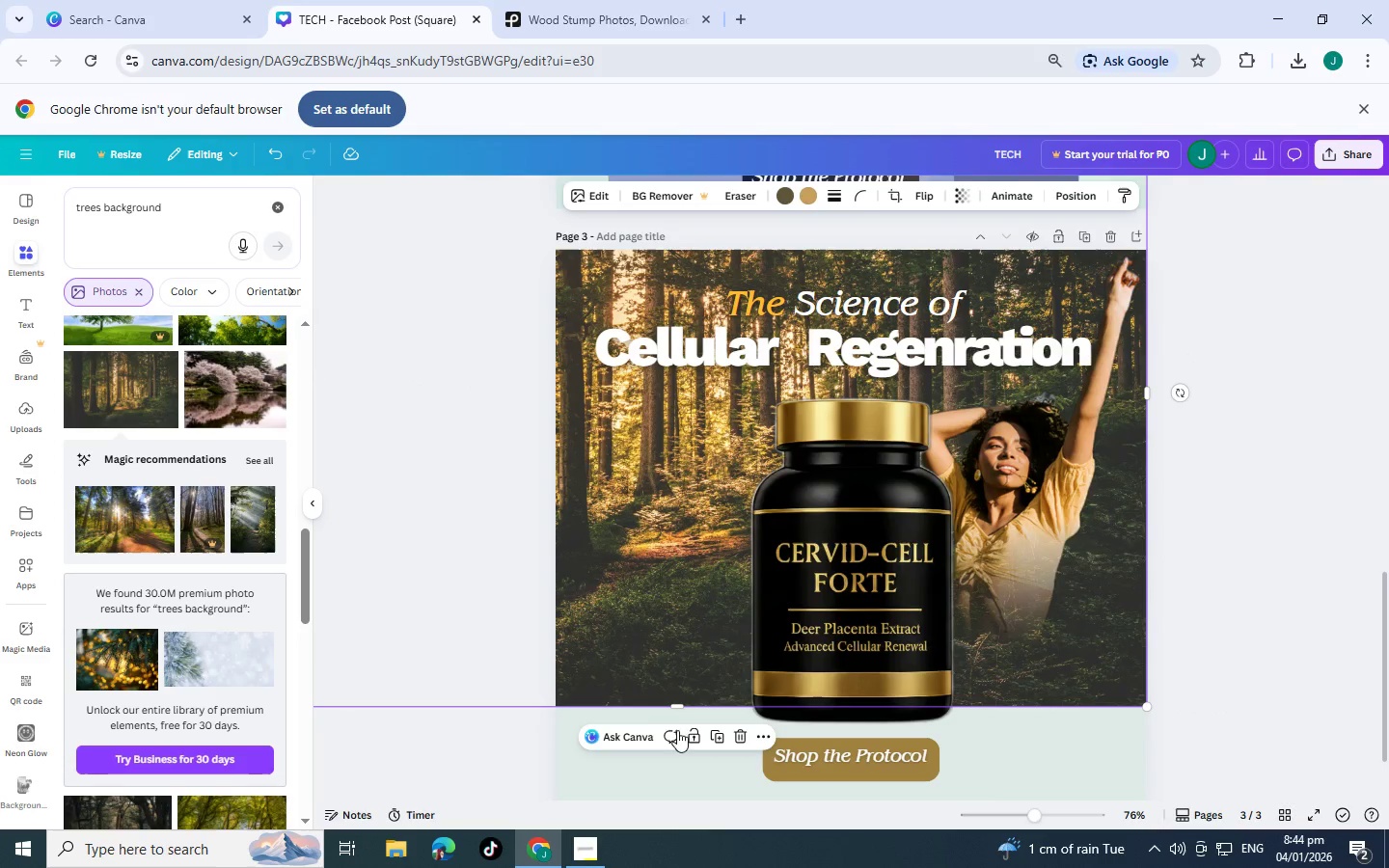 
left_click_drag(start_coordinate=[678, 708], to_coordinate=[691, 849])
 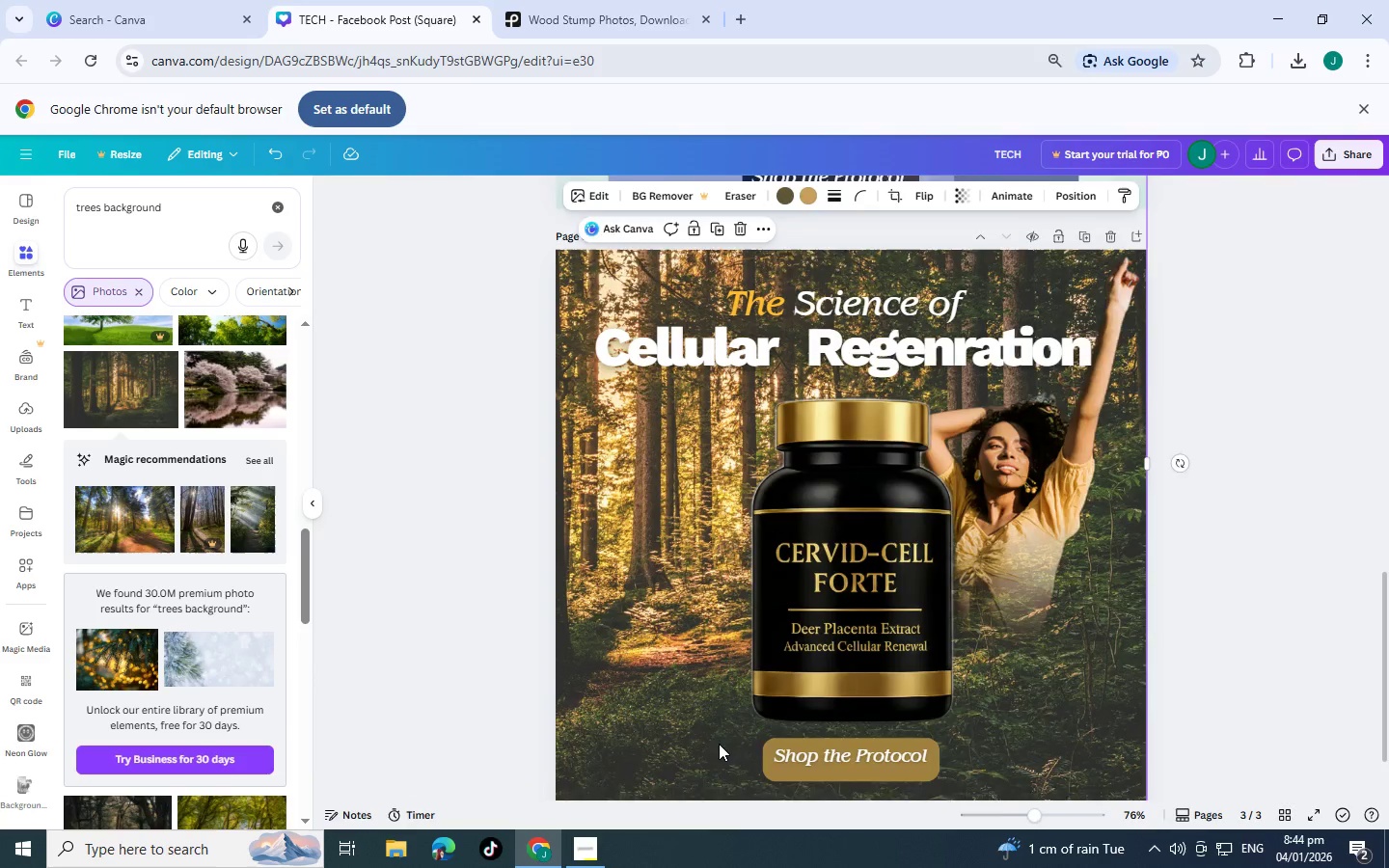 
scroll: coordinate [722, 735], scroll_direction: down, amount: 3.0
 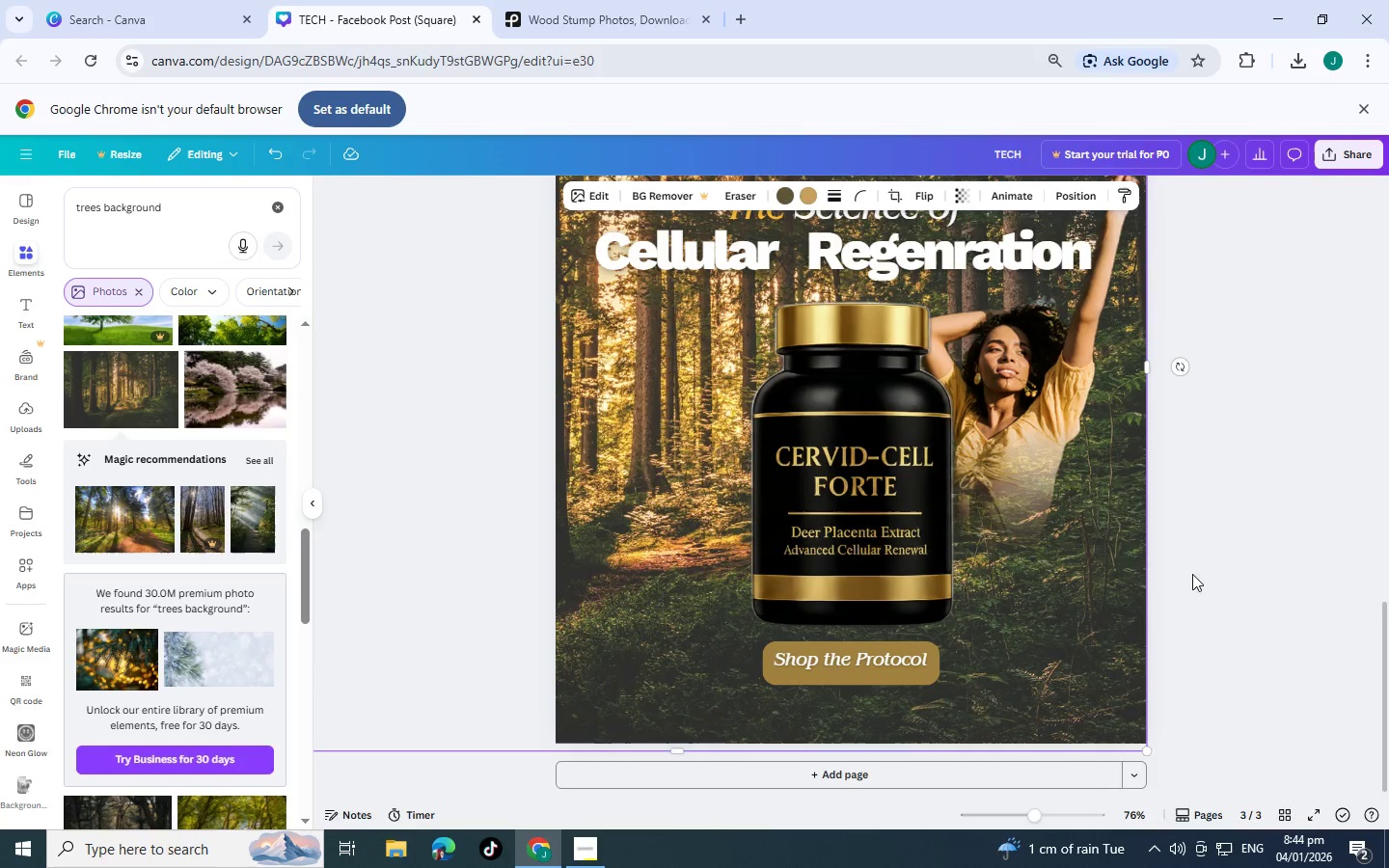 
left_click([1321, 532])
 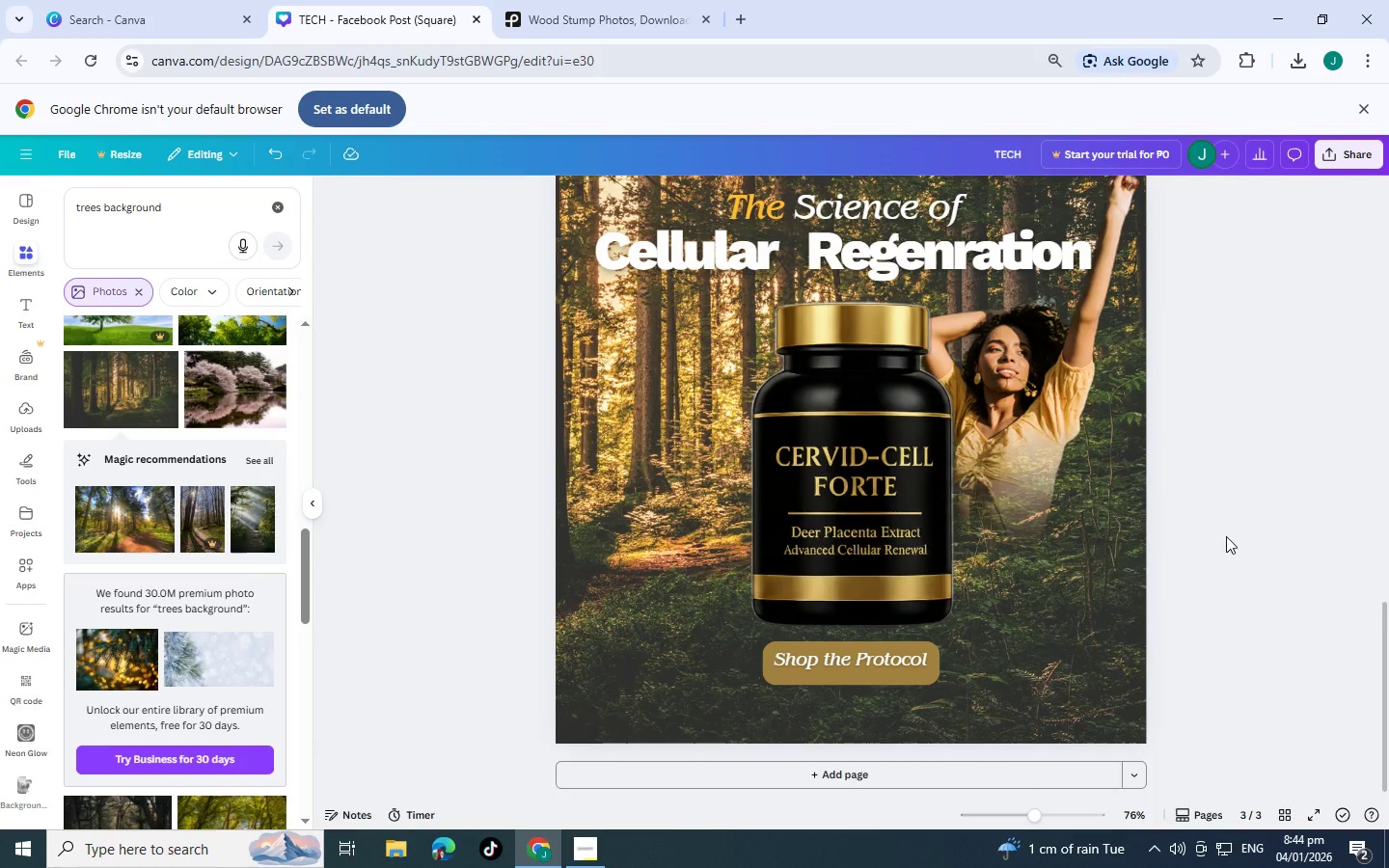 
scroll: coordinate [1227, 523], scroll_direction: up, amount: 2.0
 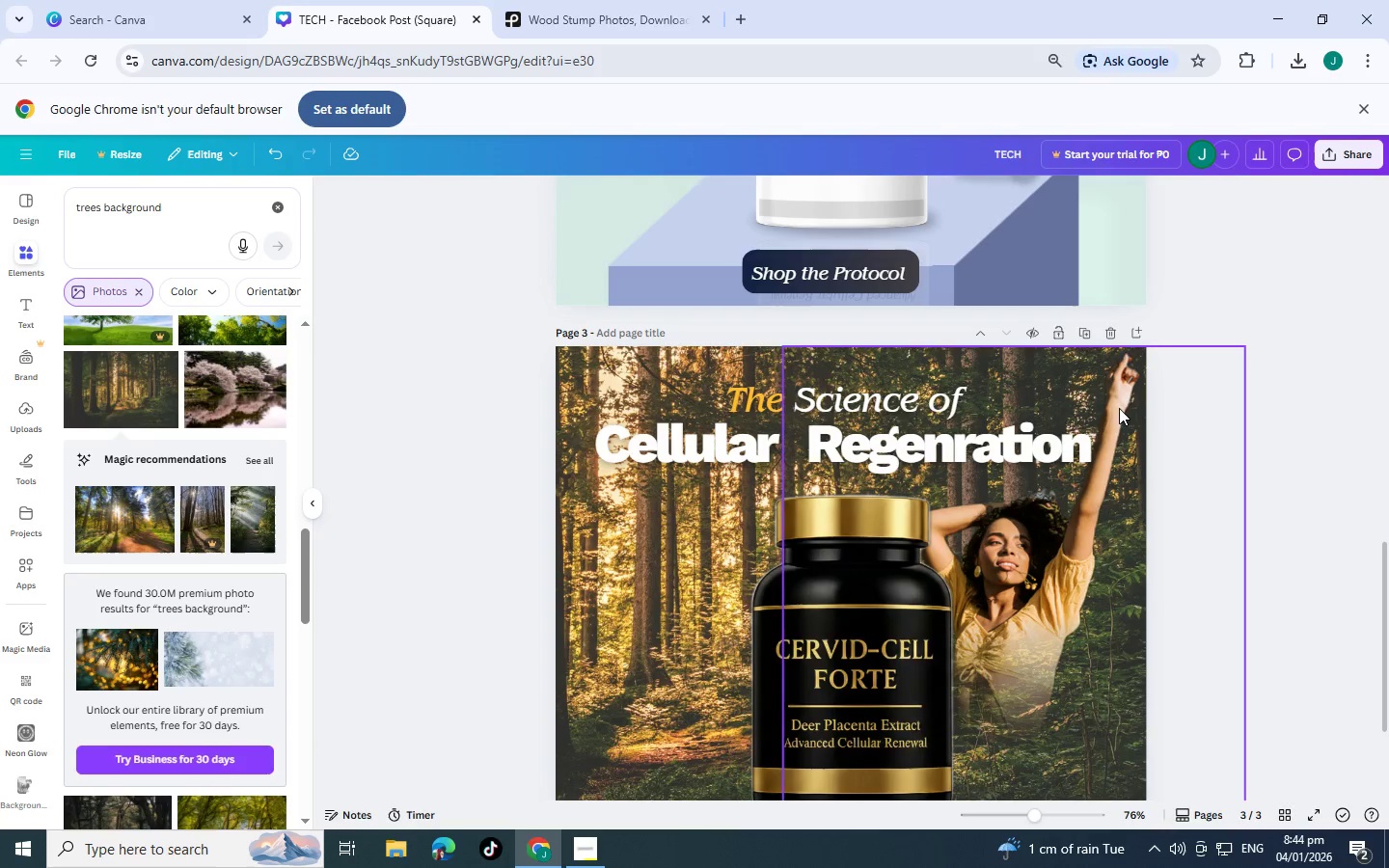 
left_click_drag(start_coordinate=[1127, 402], to_coordinate=[1144, 403])
 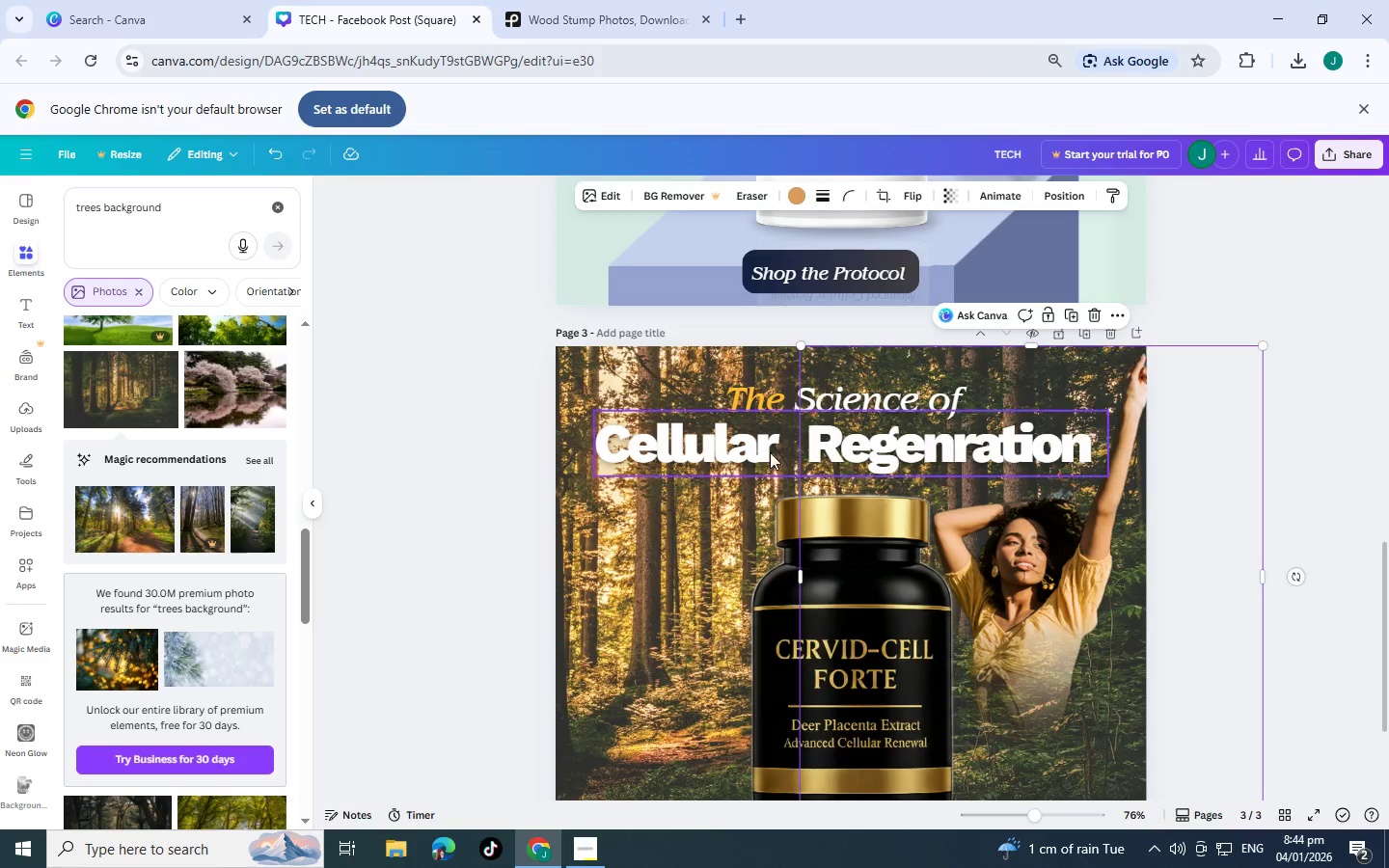 
left_click([742, 444])
 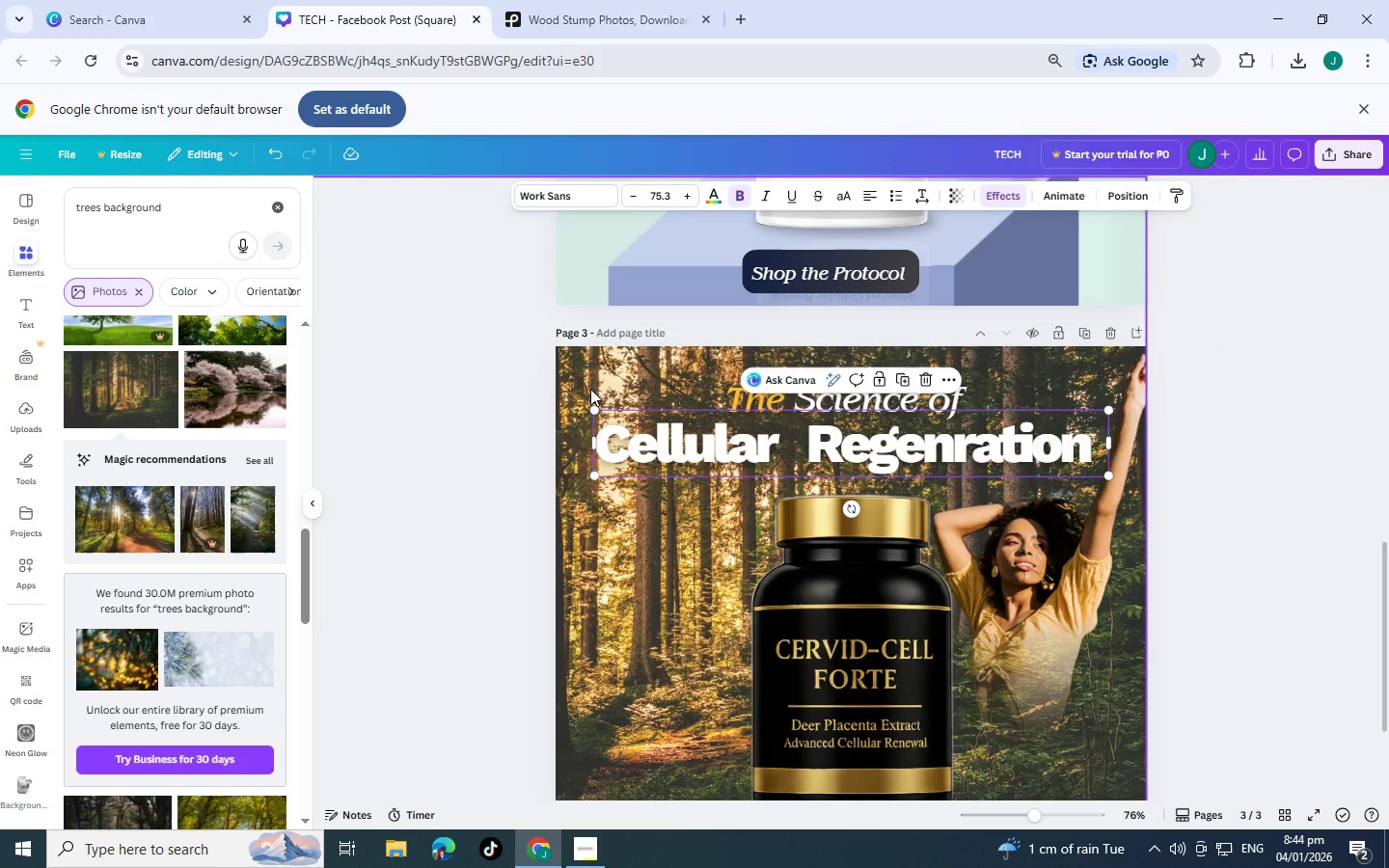 
scroll: coordinate [592, 401], scroll_direction: down, amount: 1.0
 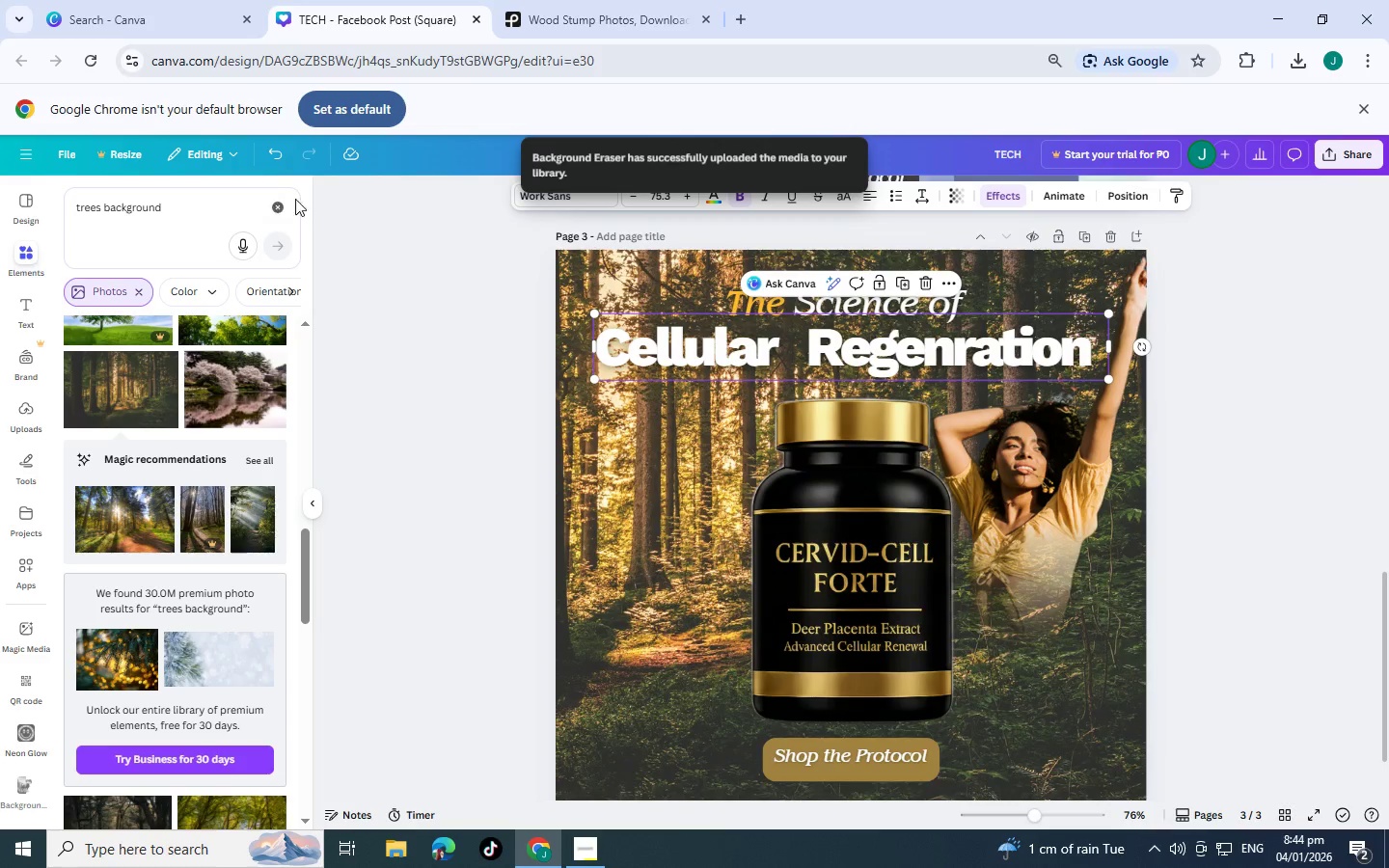 
left_click([276, 207])
 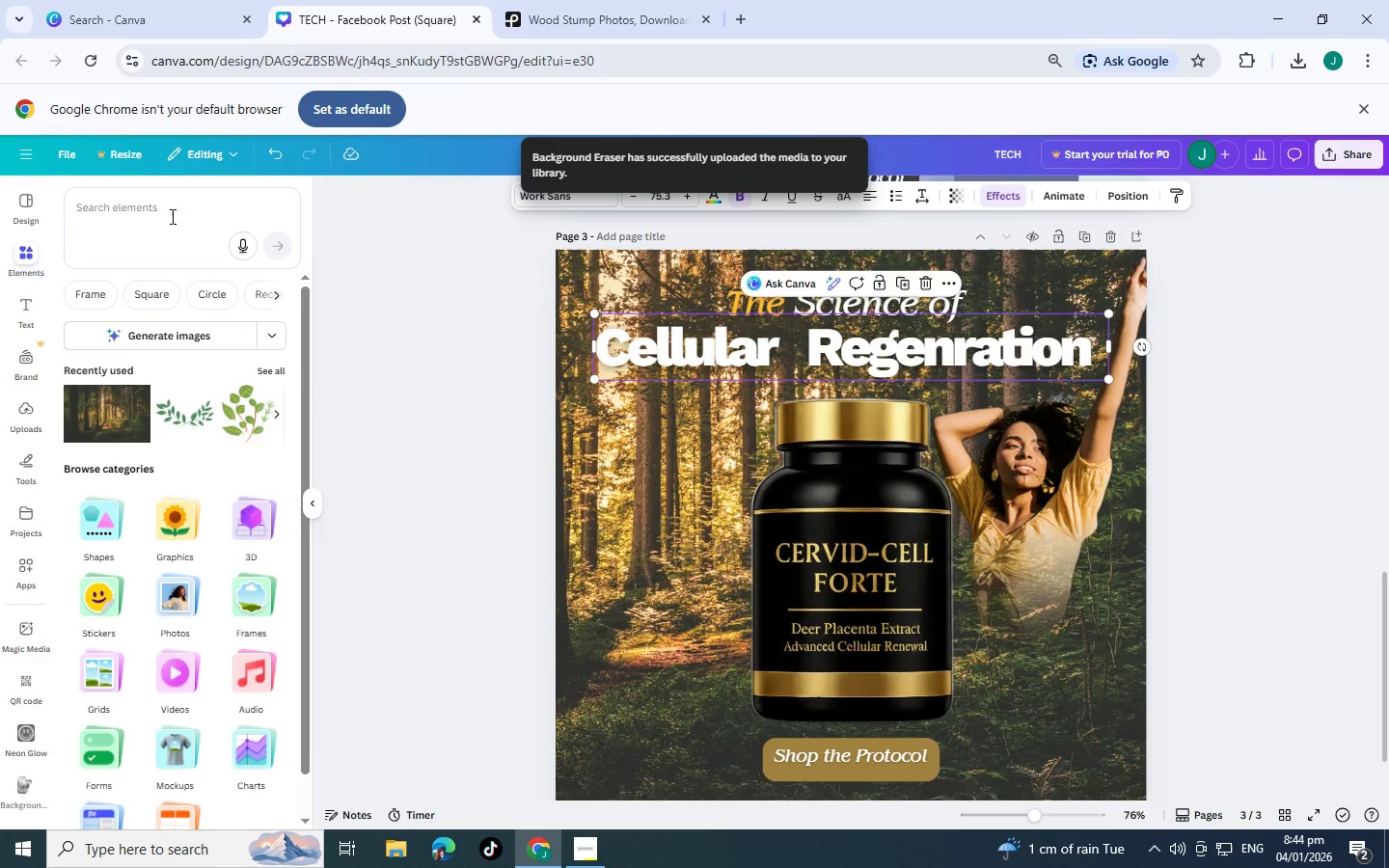 
left_click([168, 217])
 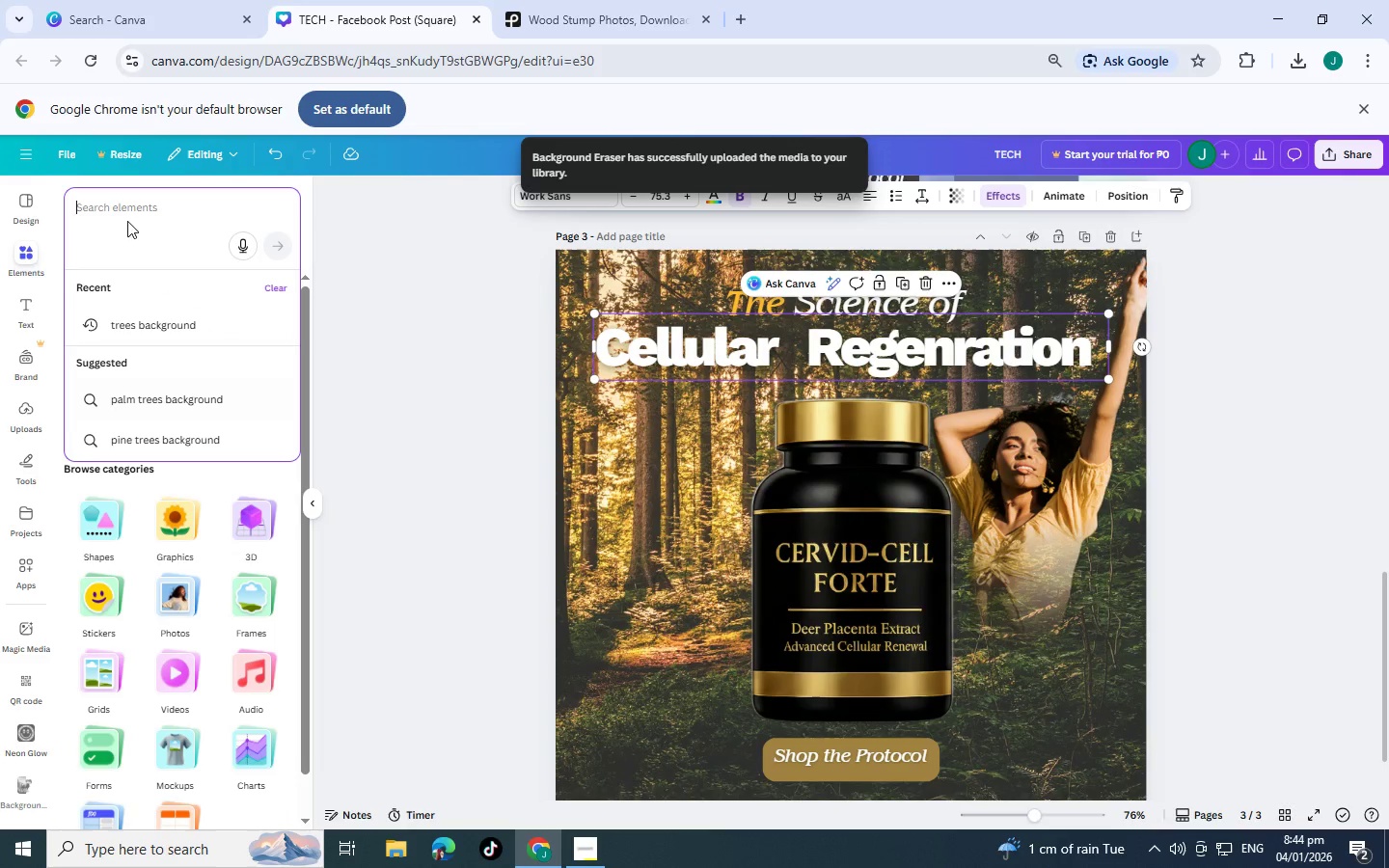 
type(gradiebnt)
key(Backspace)
key(Backspace)
key(Backspace)
type(mt)
key(Backspace)
key(Backspace)
key(Backspace)
type(ent)
 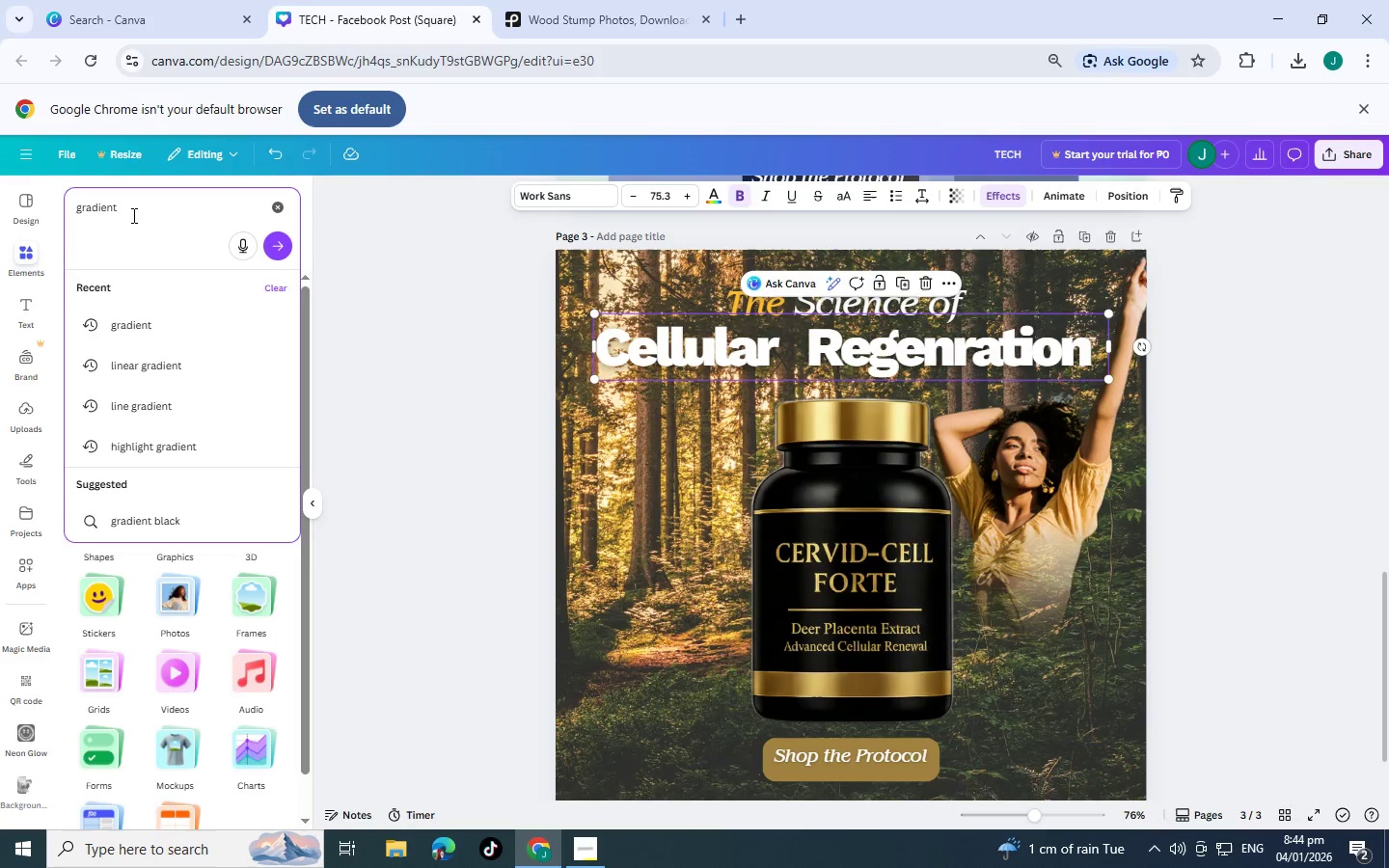 
key(Enter)
 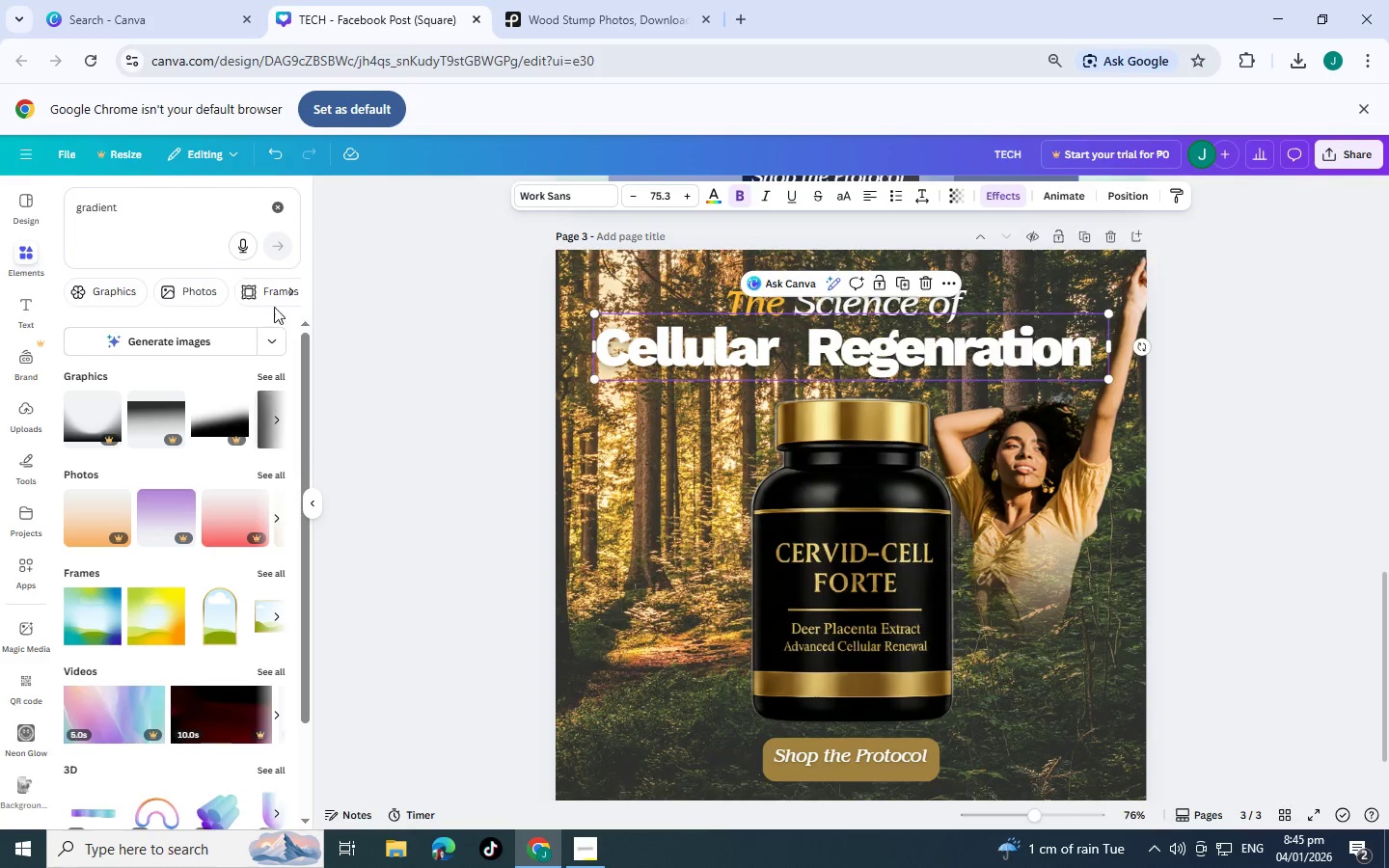 
left_click([281, 370])
 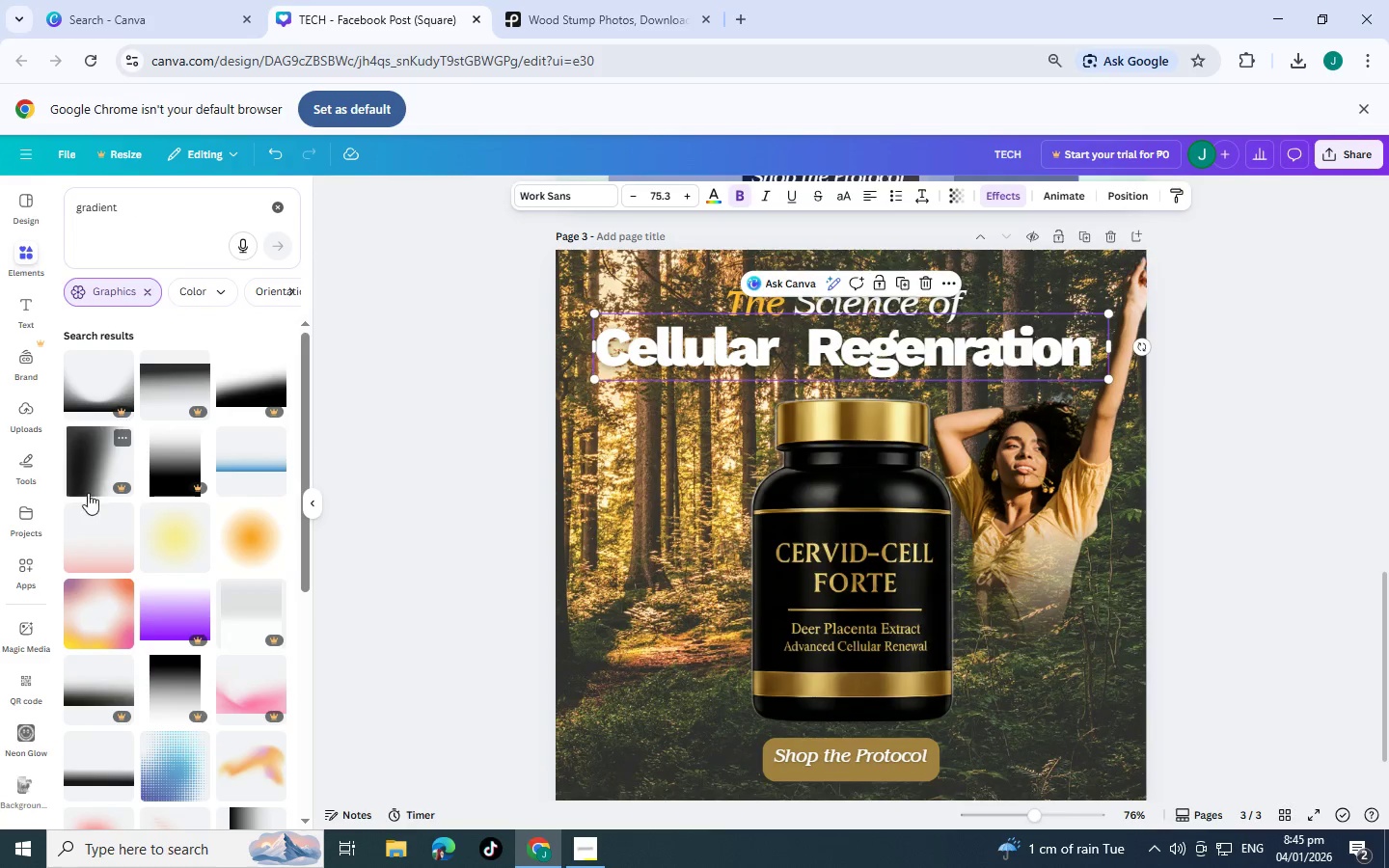 
scroll: coordinate [169, 413], scroll_direction: down, amount: 1.0
 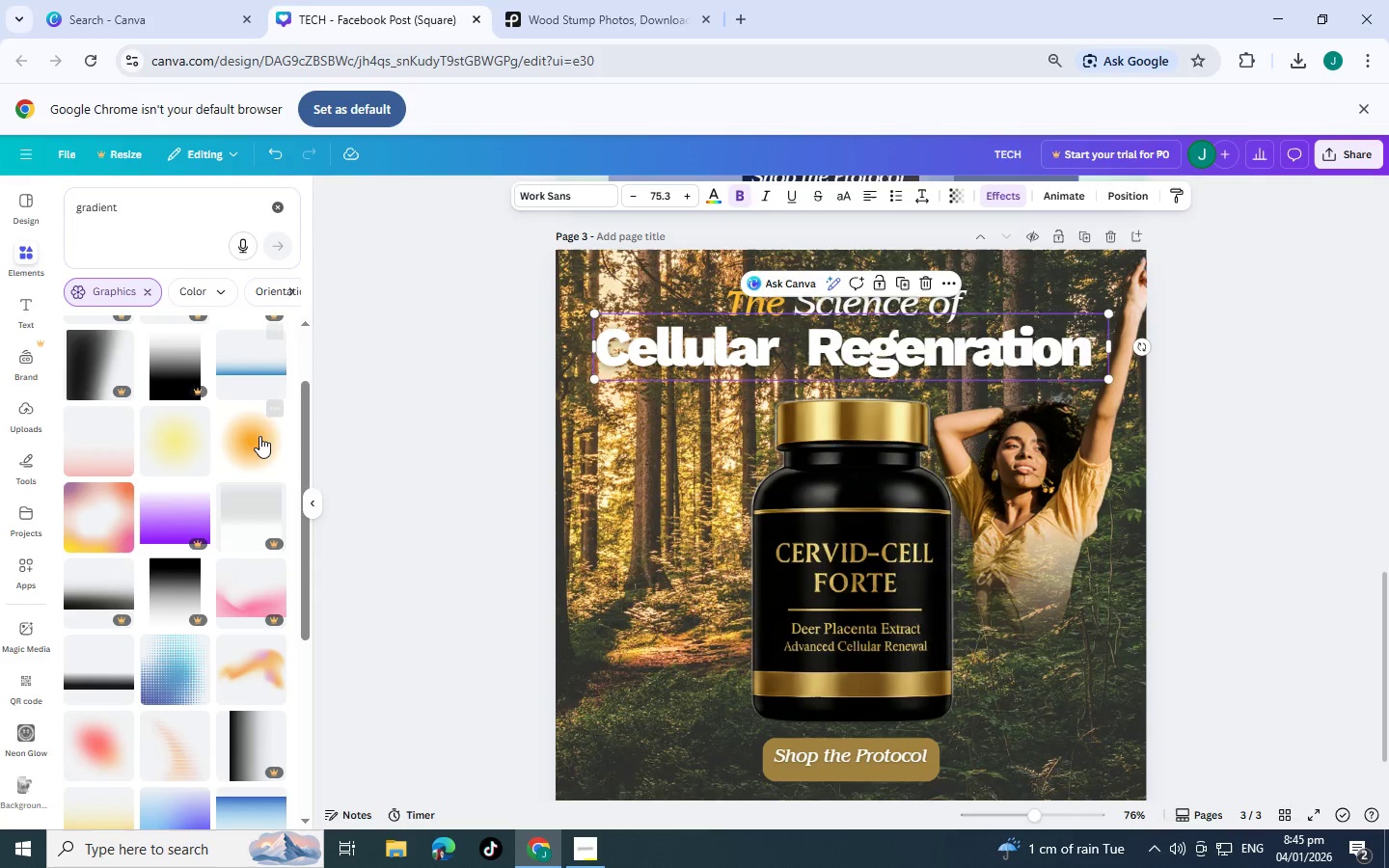 
left_click([259, 438])
 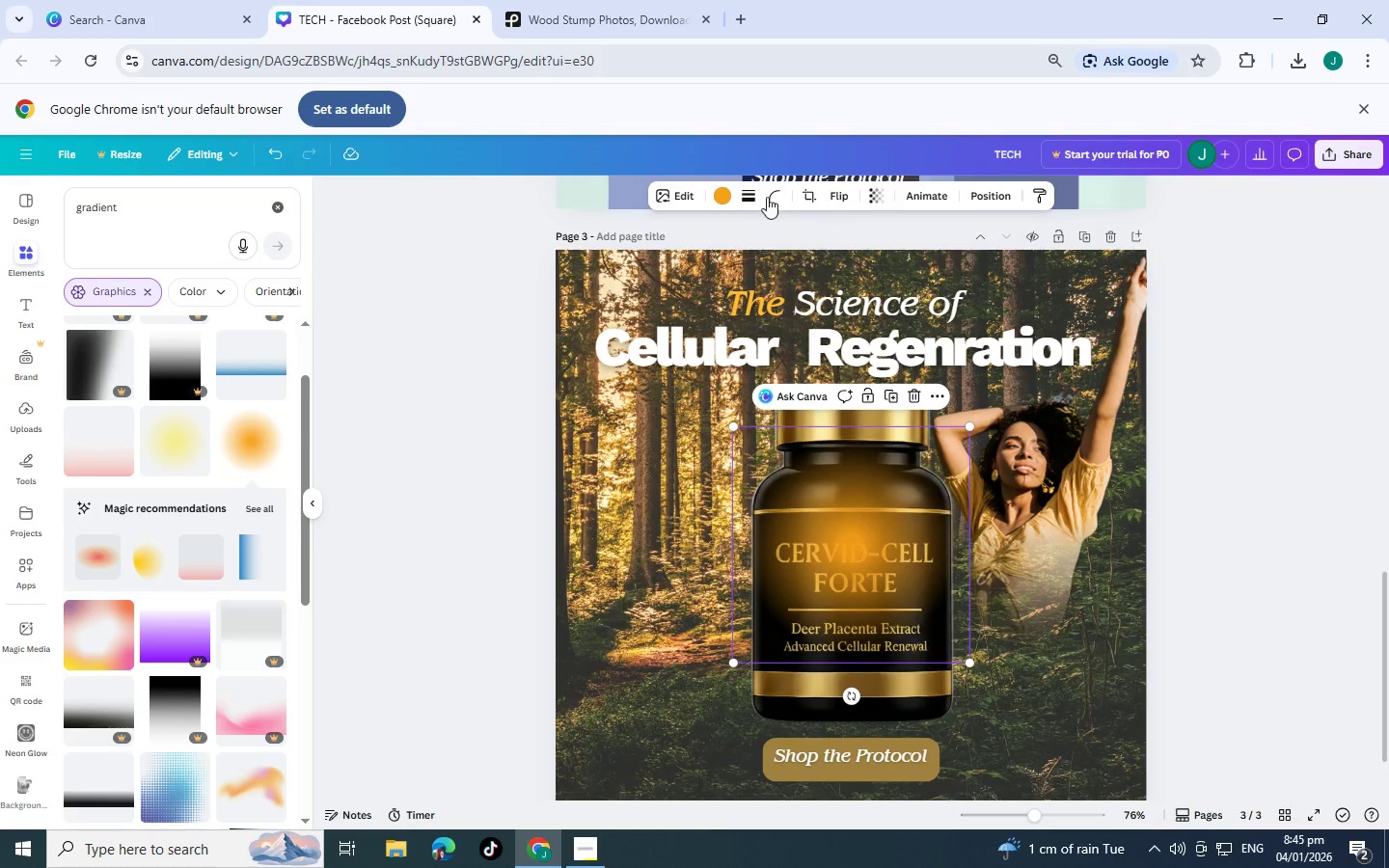 
left_click([724, 191])
 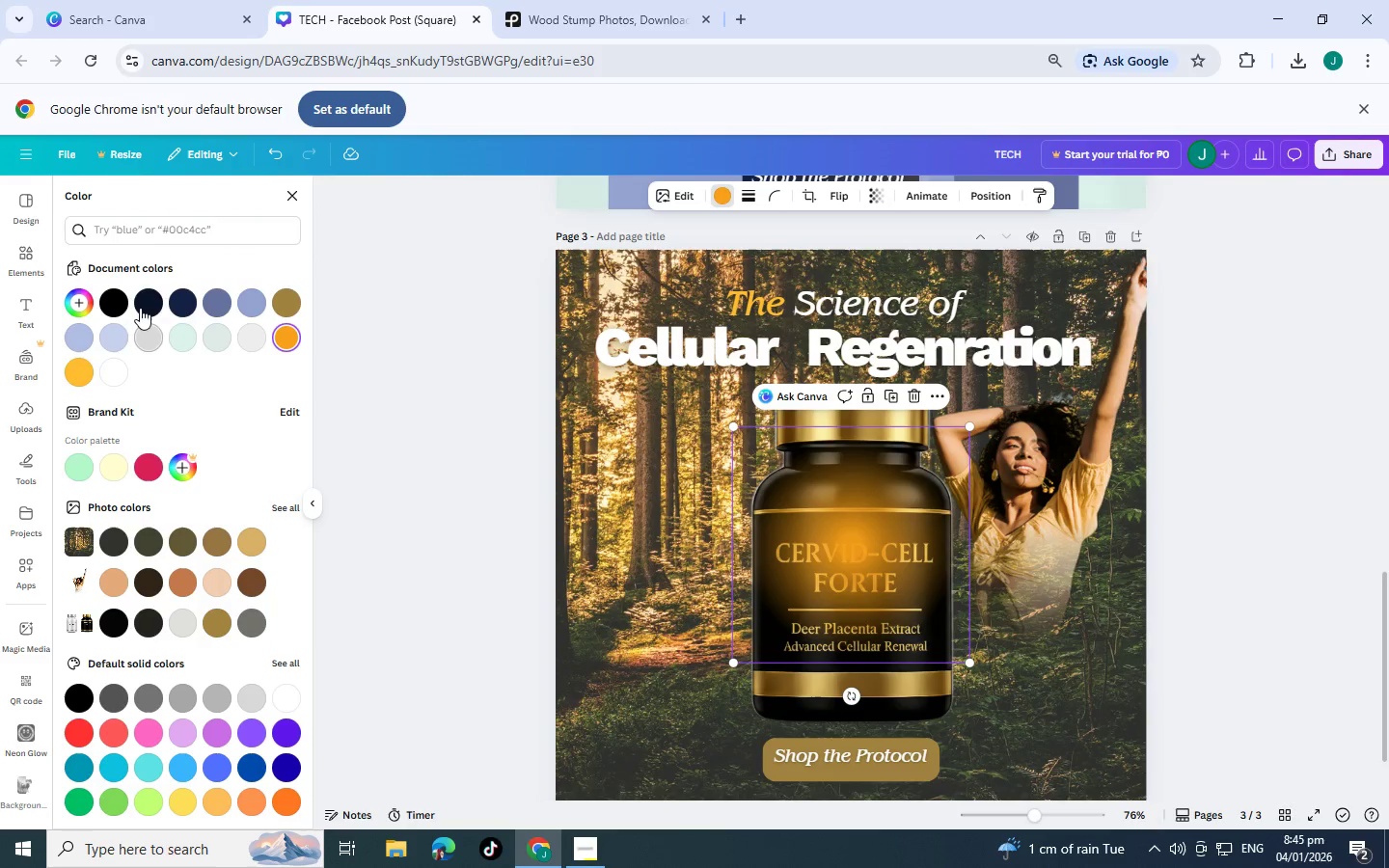 
left_click([114, 299])
 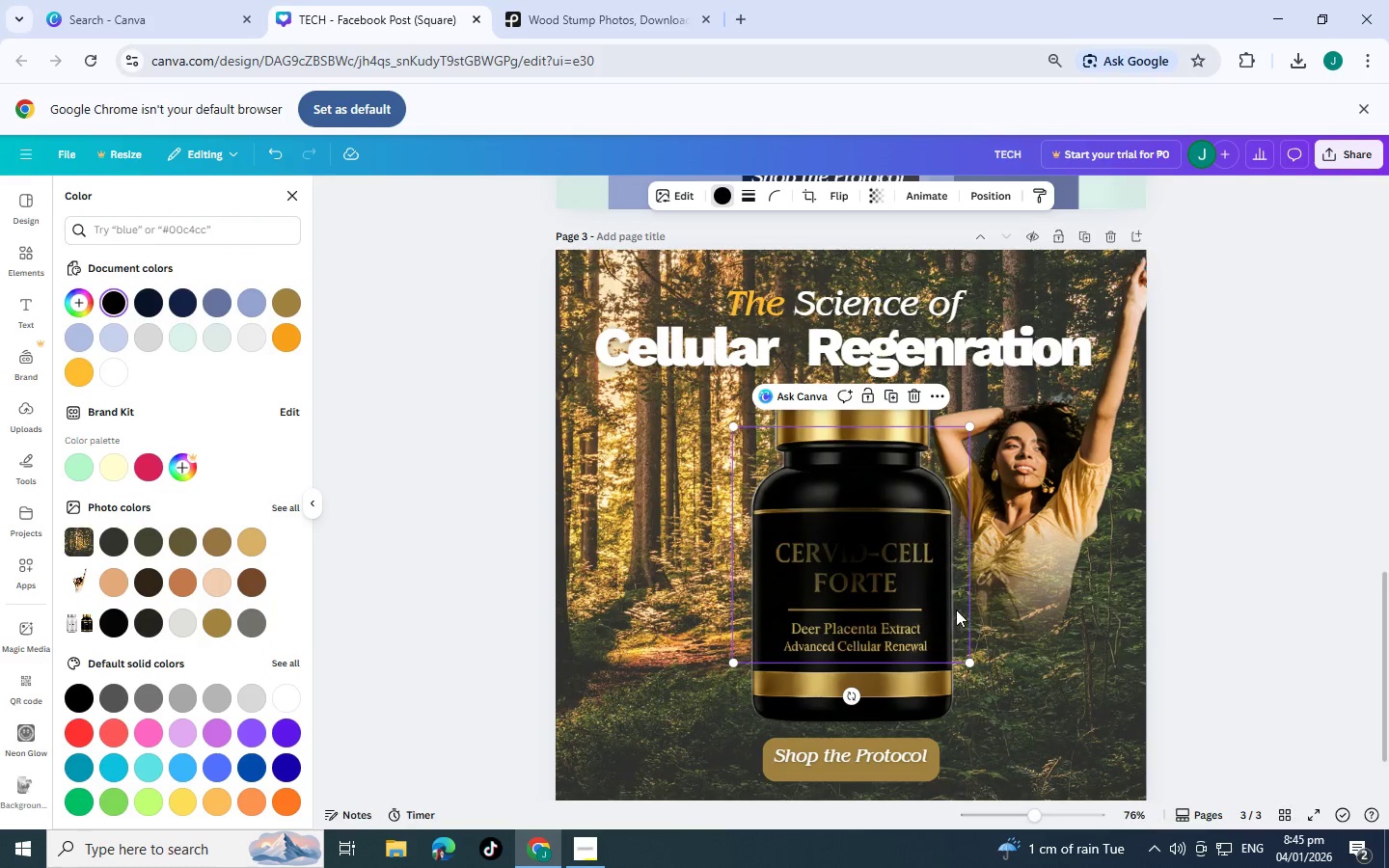 
left_click_drag(start_coordinate=[884, 584], to_coordinate=[619, 306])
 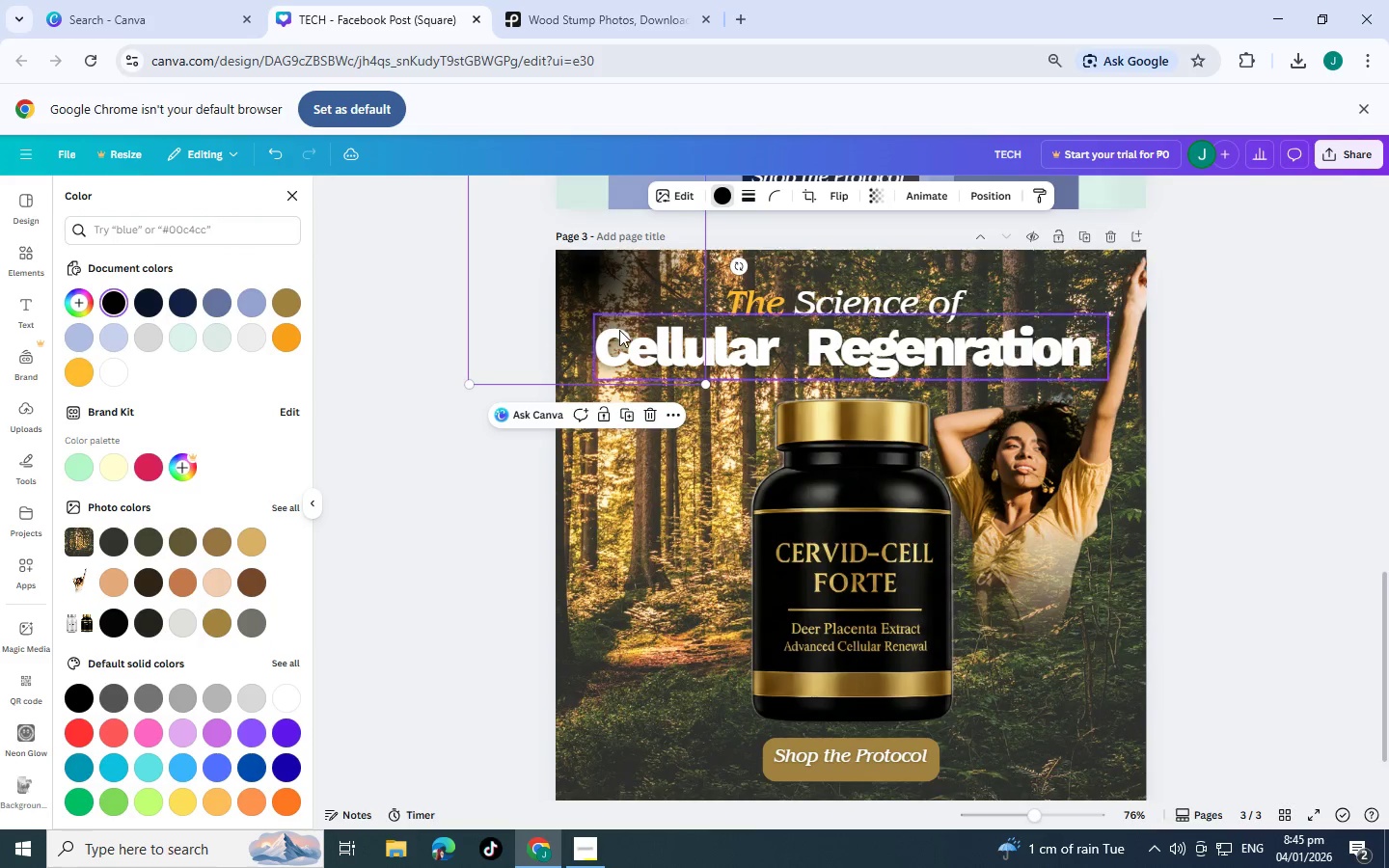 
hold_key(key=ControlLeft, duration=1.52)
 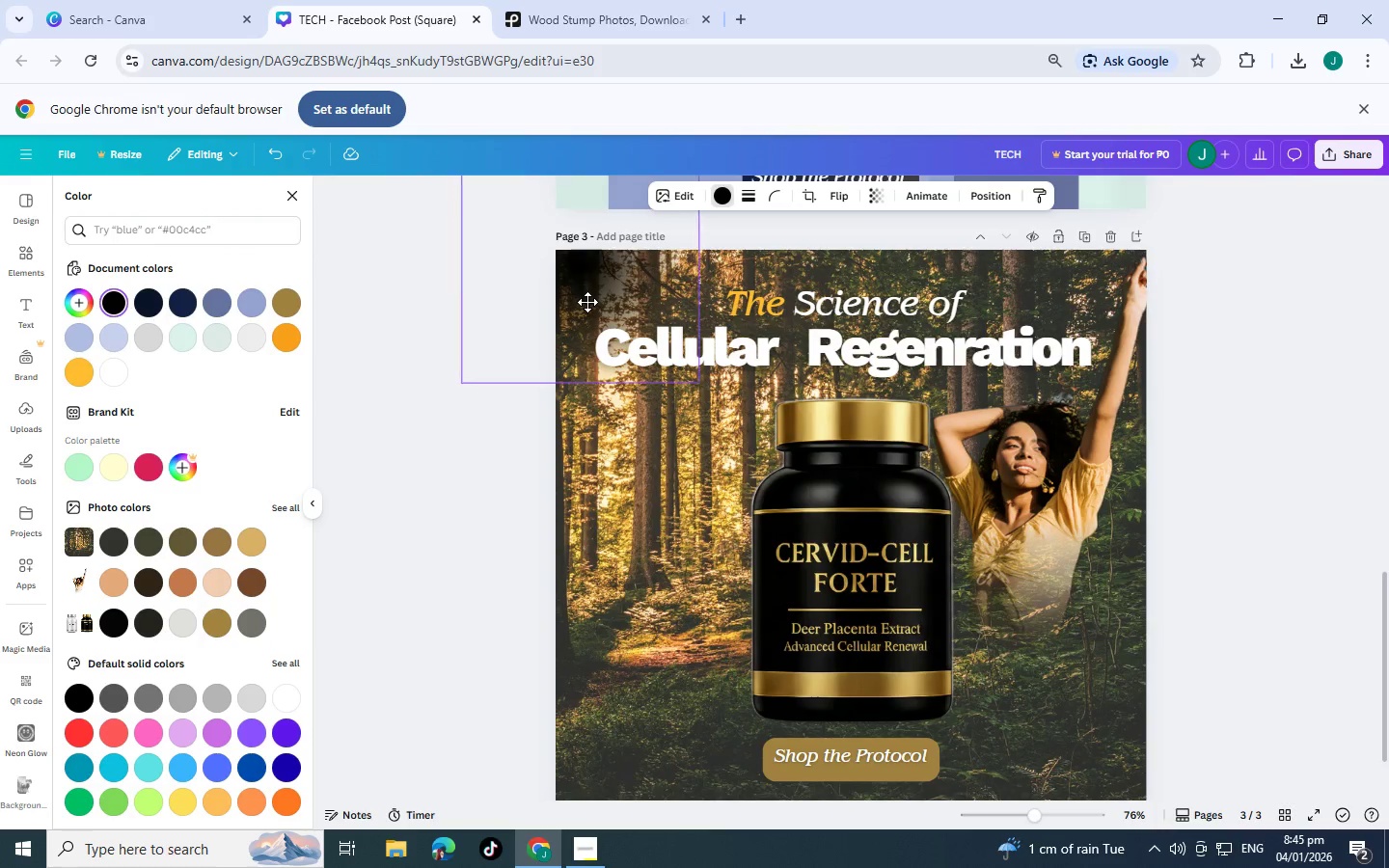 
hold_key(key=ControlLeft, duration=1.5)
 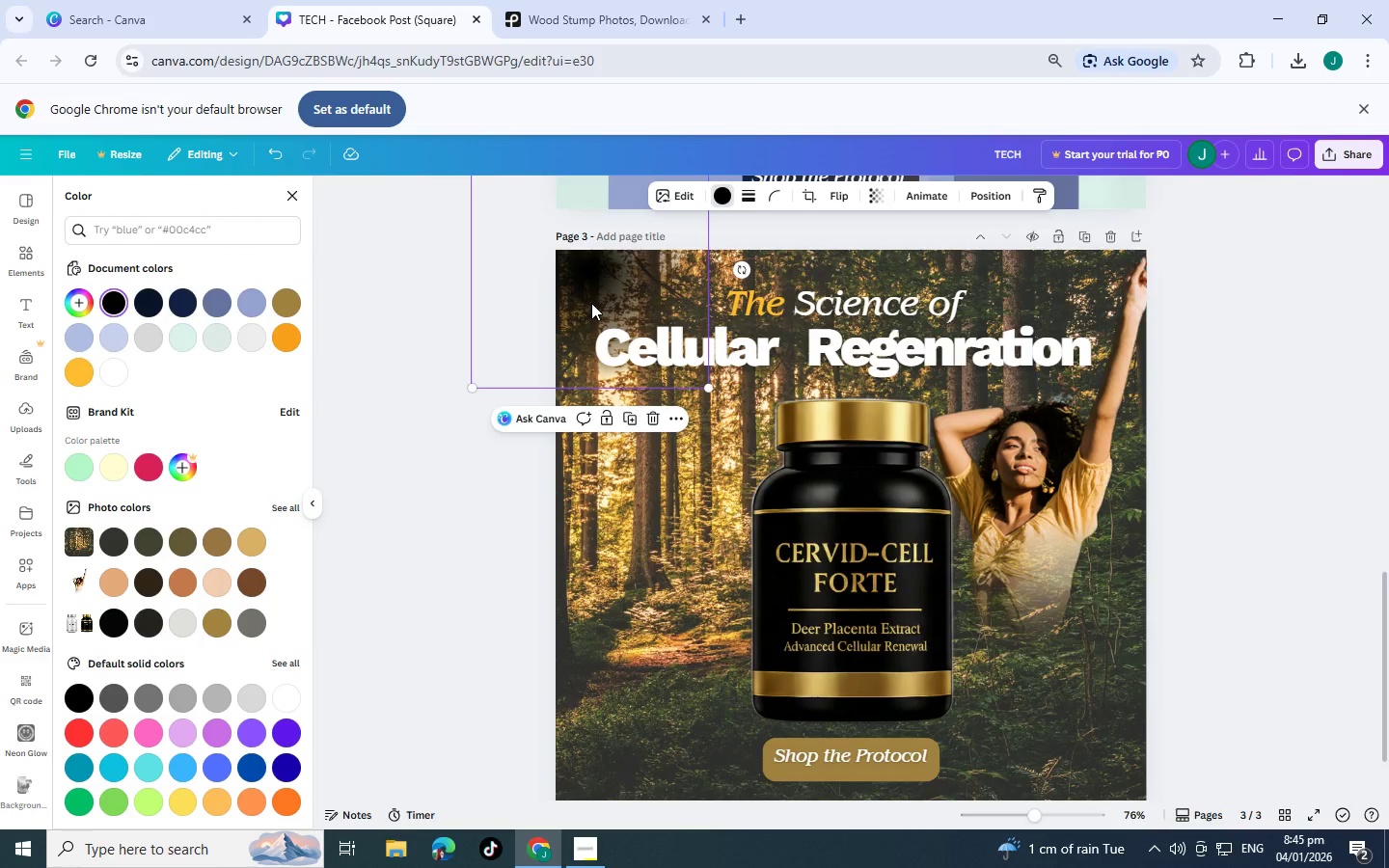 
key(Control+C)
 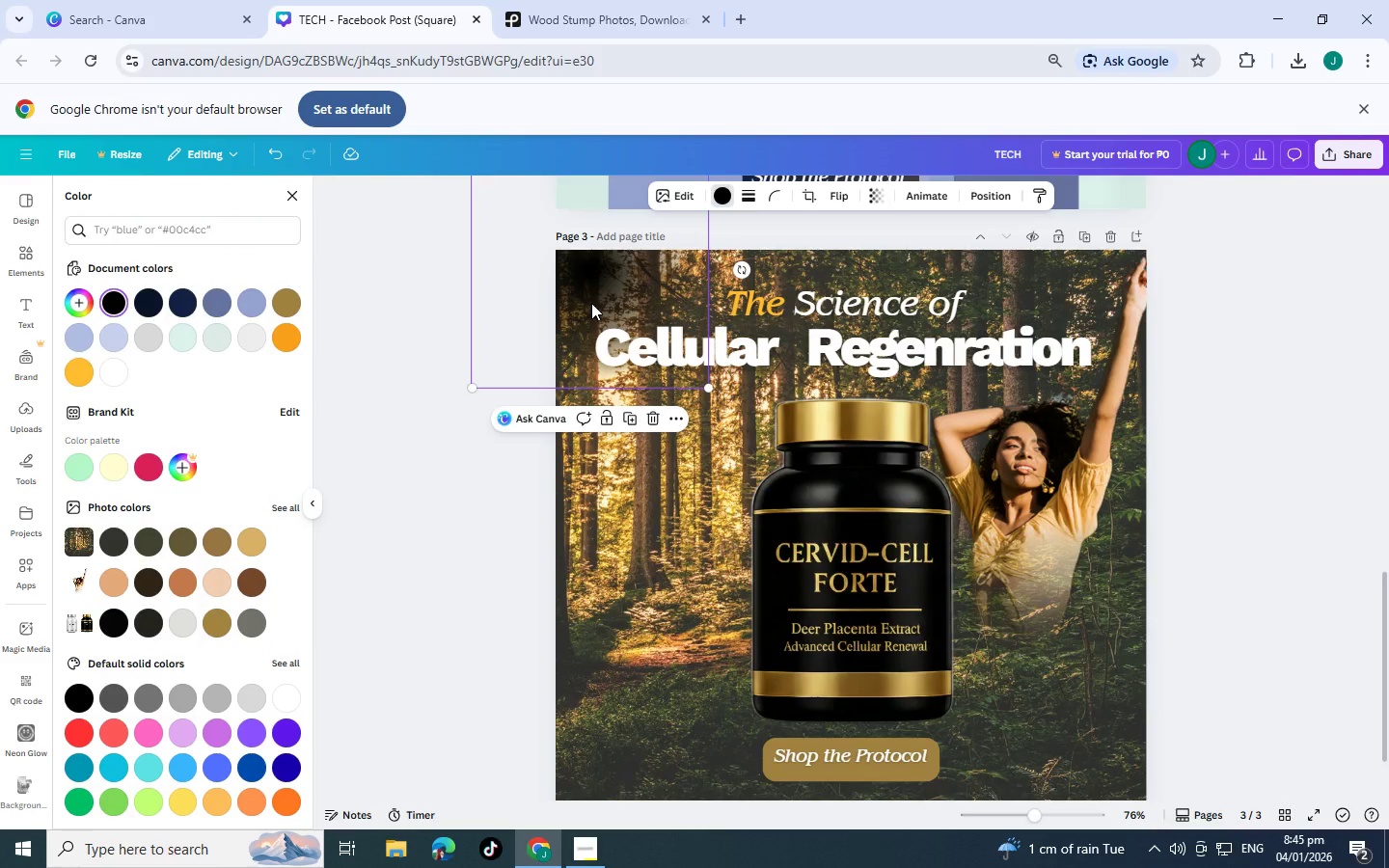 
key(Control+V)
 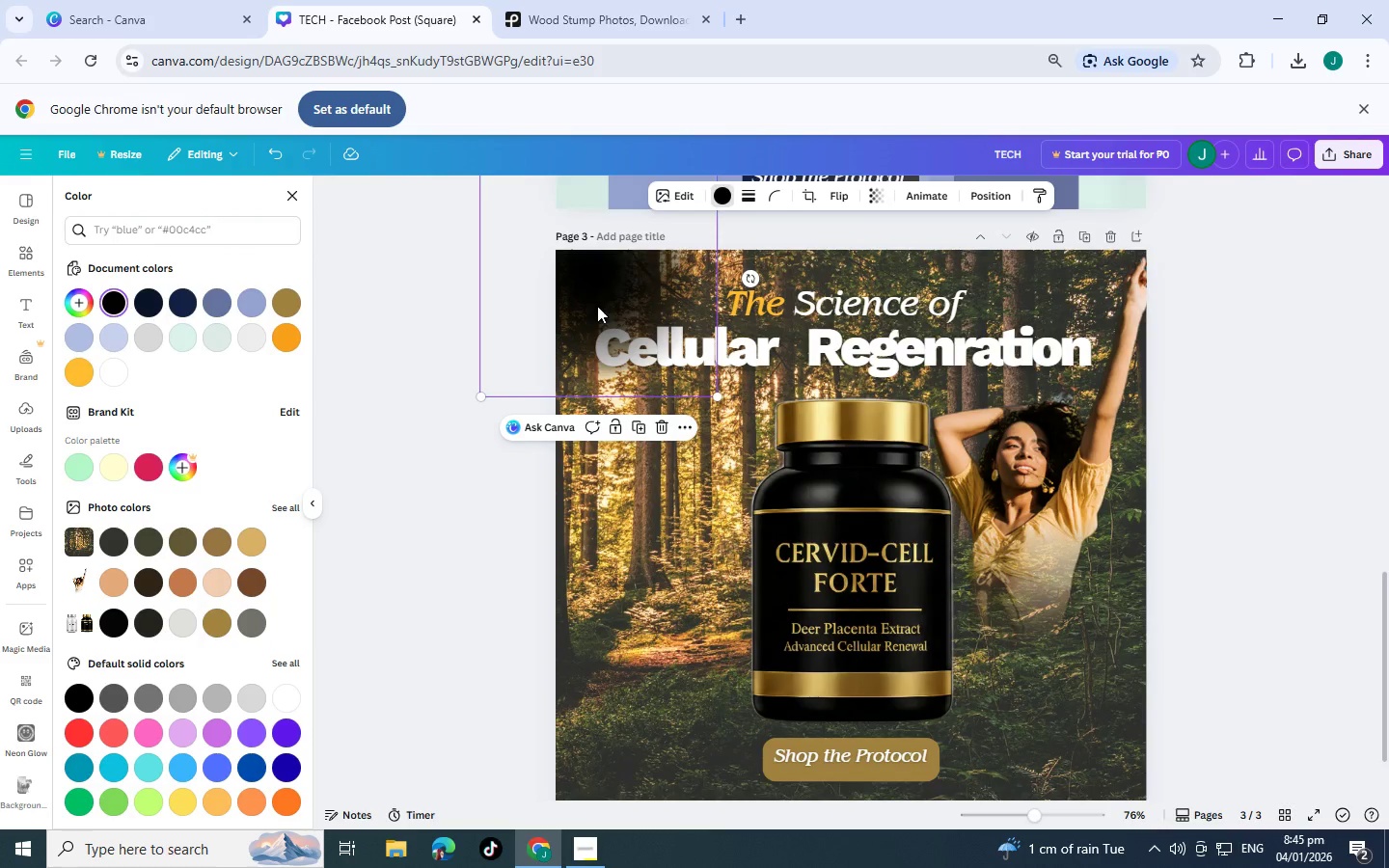 
left_click_drag(start_coordinate=[604, 308], to_coordinate=[1158, 285])
 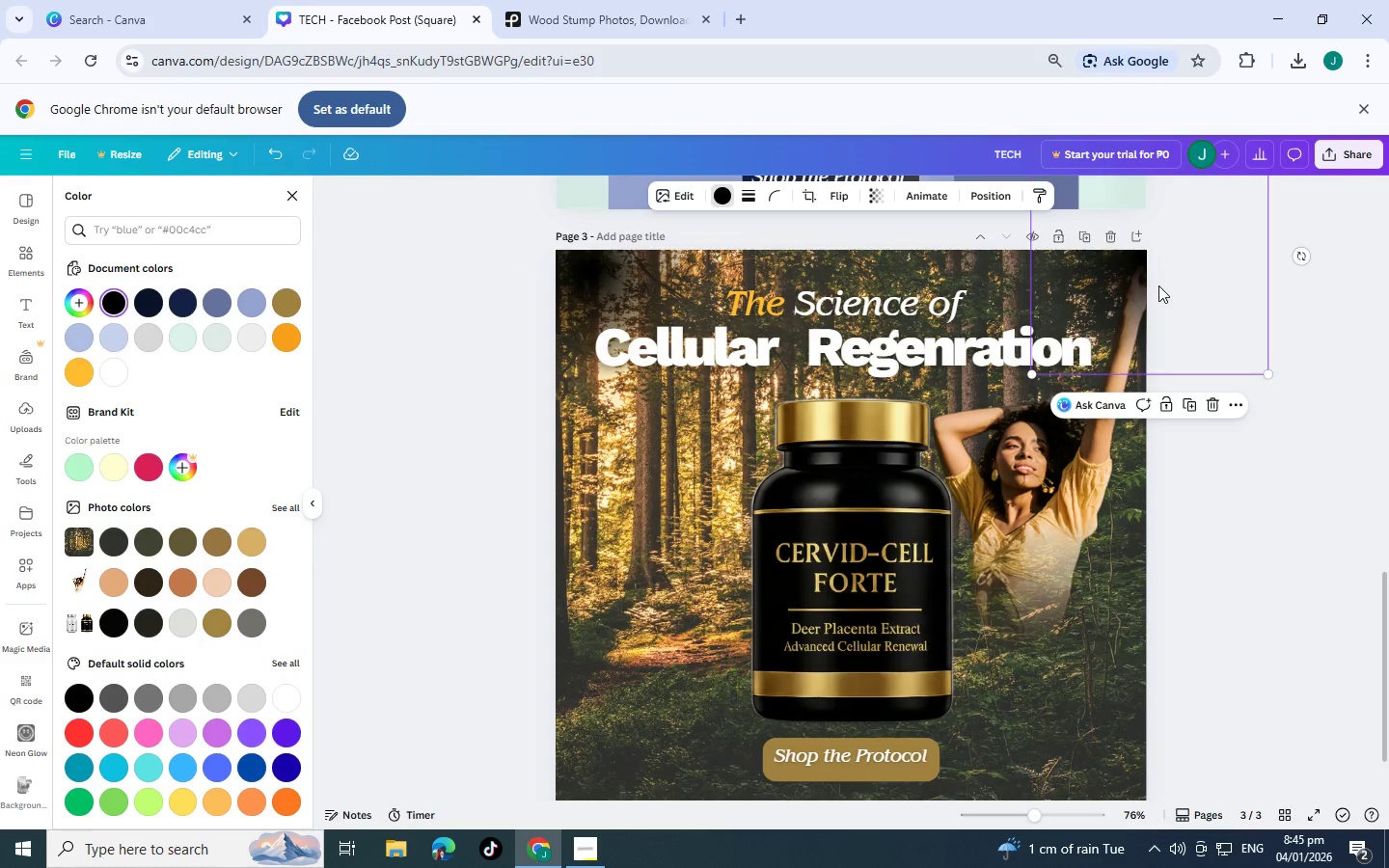 
wait(6.31)
 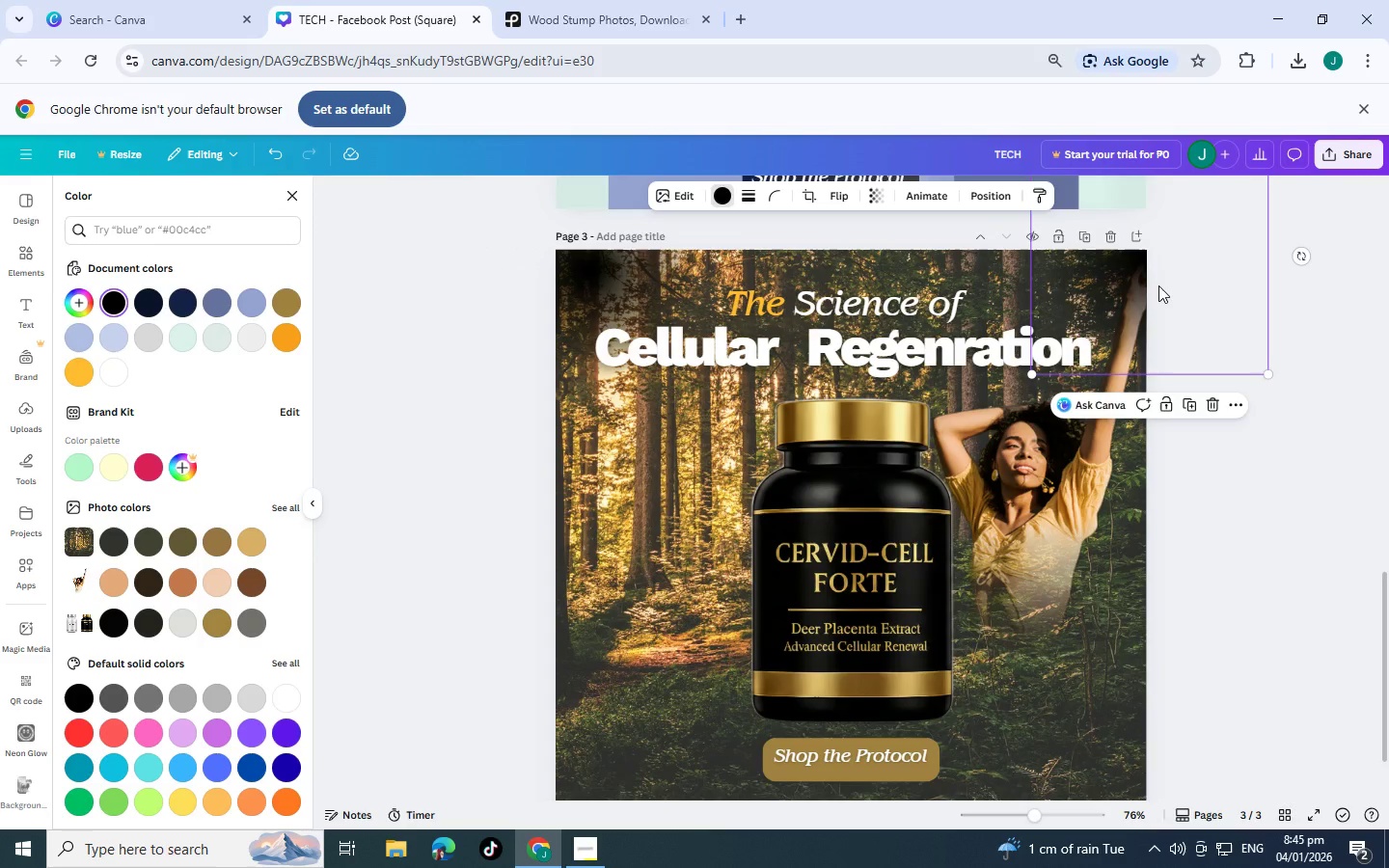 
left_click_drag(start_coordinate=[573, 278], to_coordinate=[579, 281])
 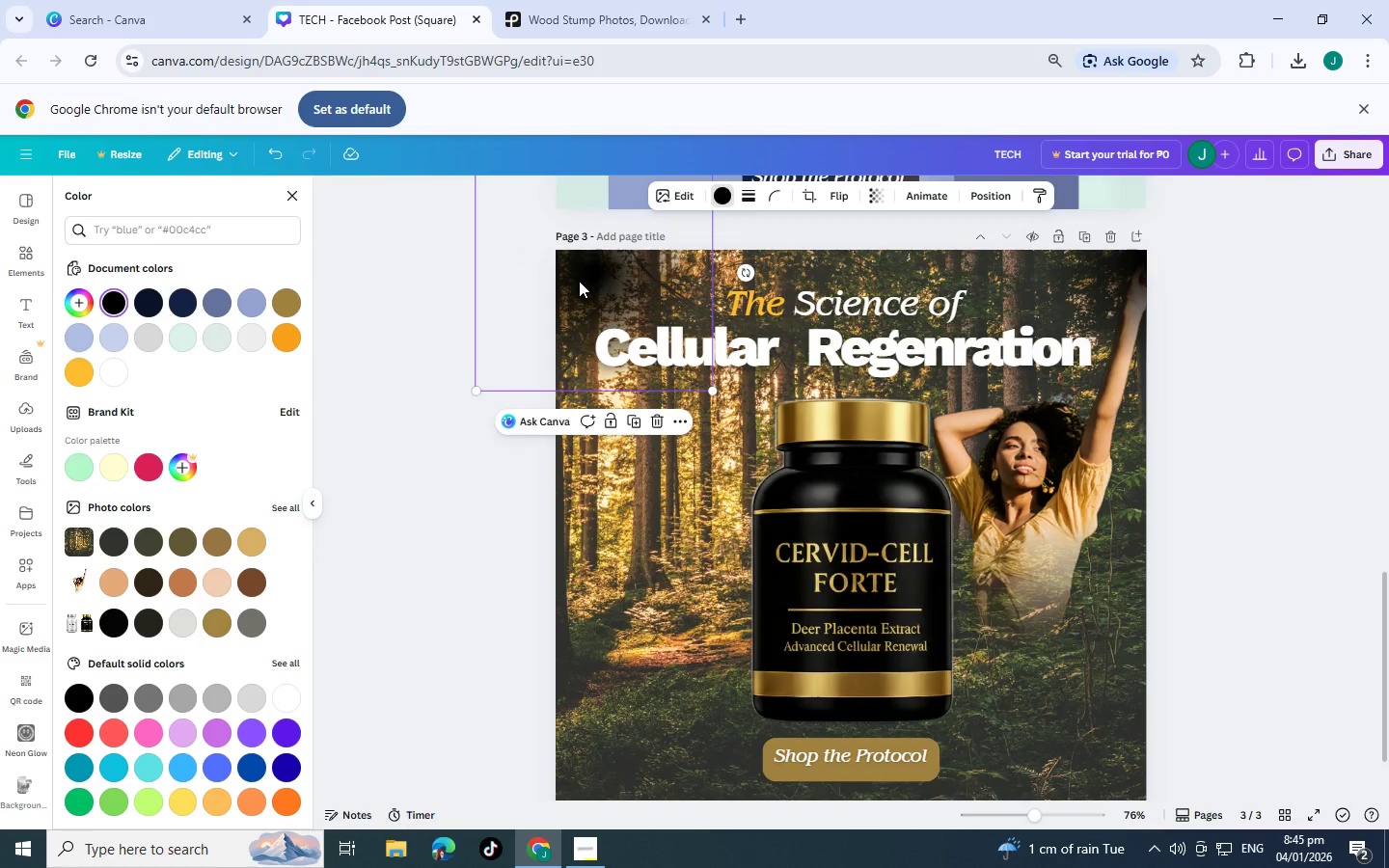 
key(Control+C)
 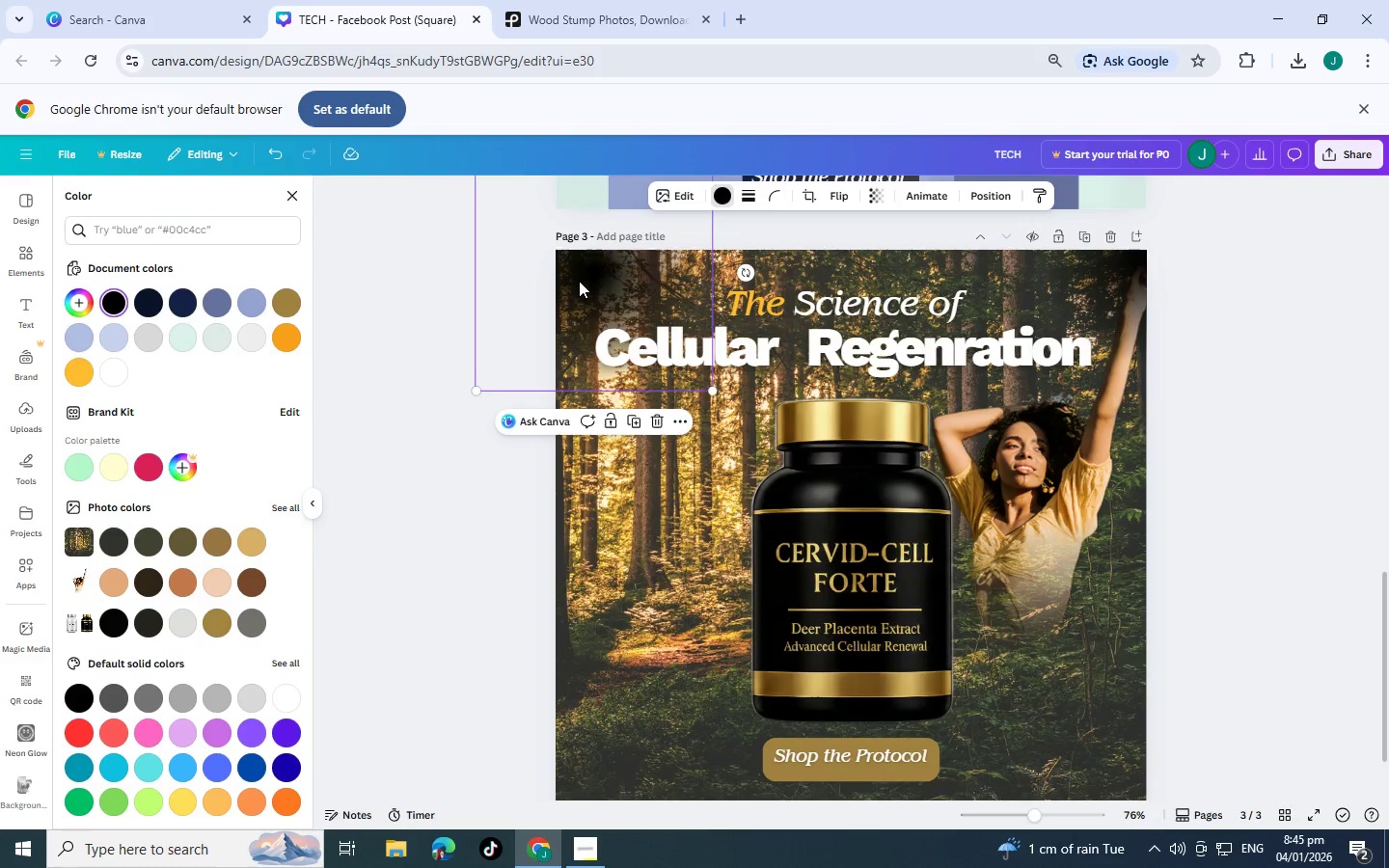 
key(Control+V)
 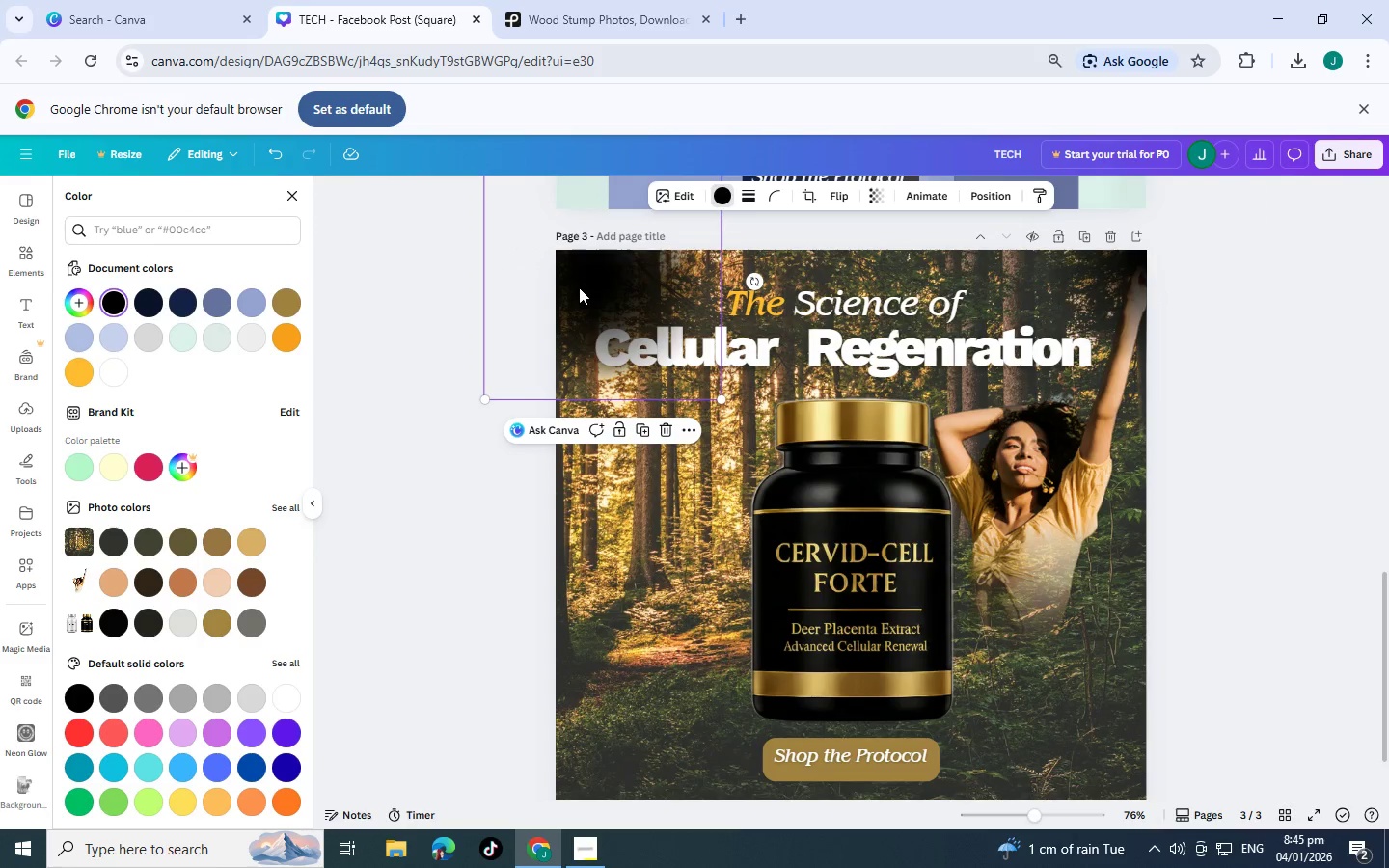 
left_click_drag(start_coordinate=[579, 281], to_coordinate=[563, 696])
 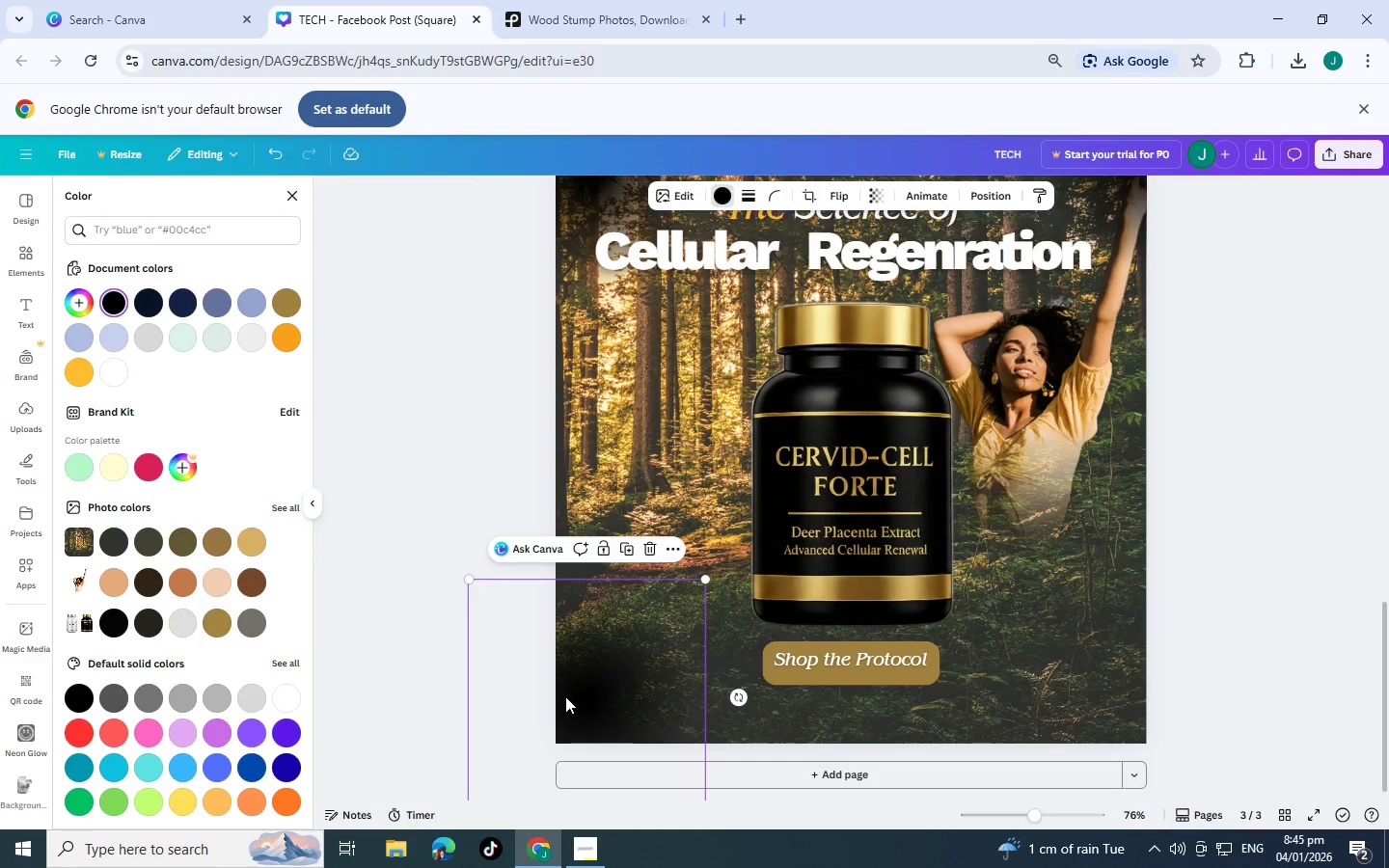 
scroll: coordinate [537, 555], scroll_direction: down, amount: 2.0
 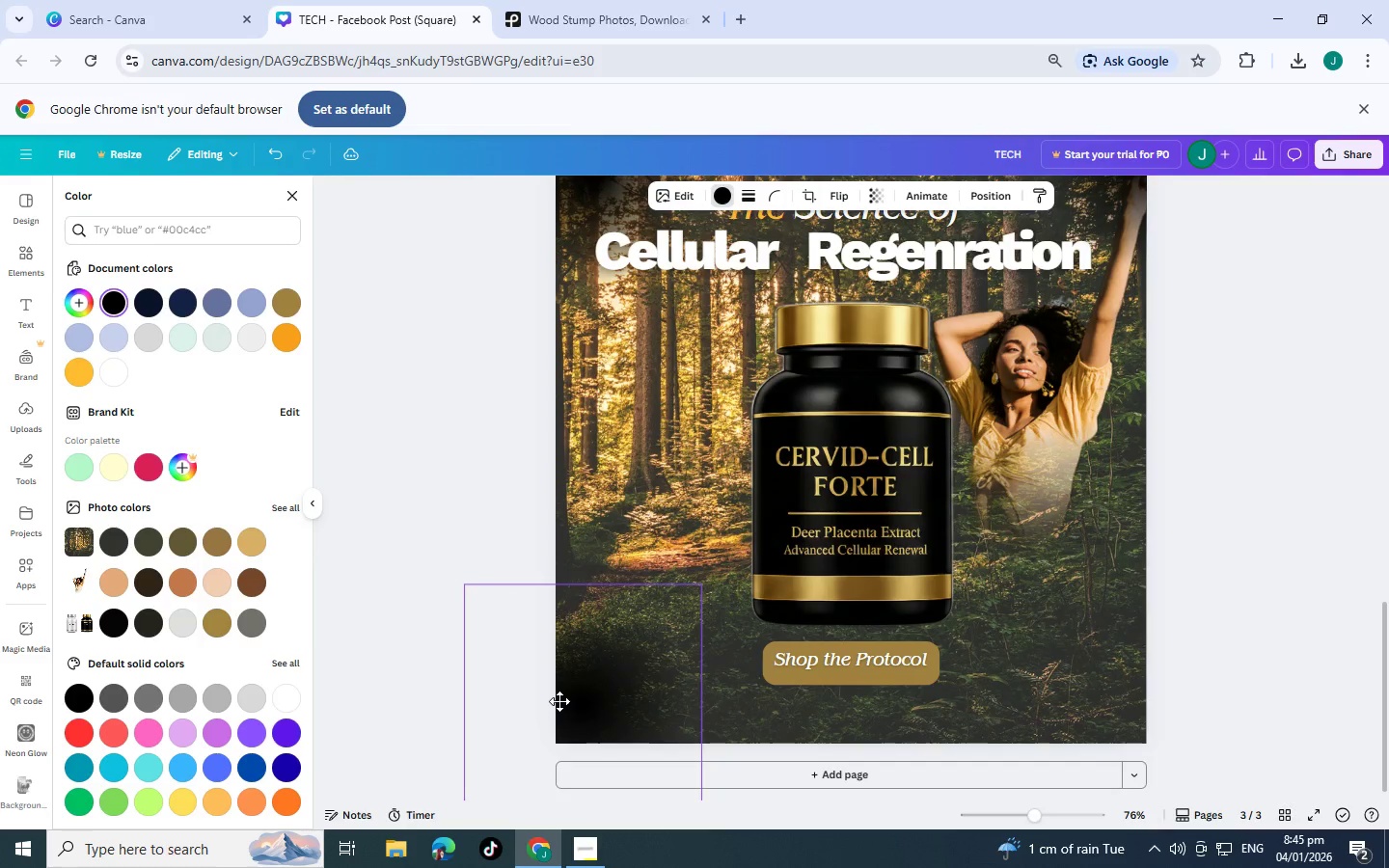 
key(Control+C)
 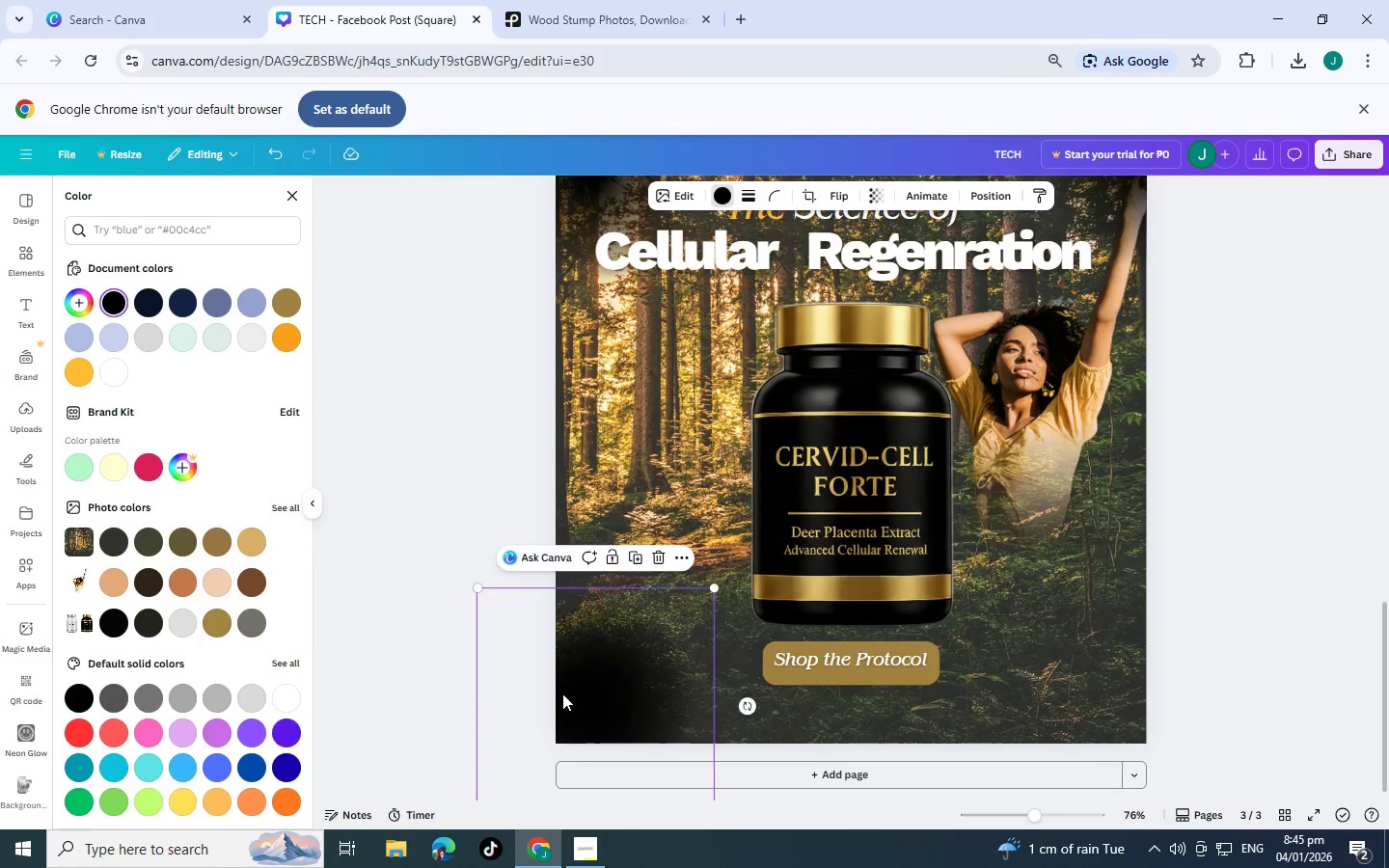 
key(Control+V)
 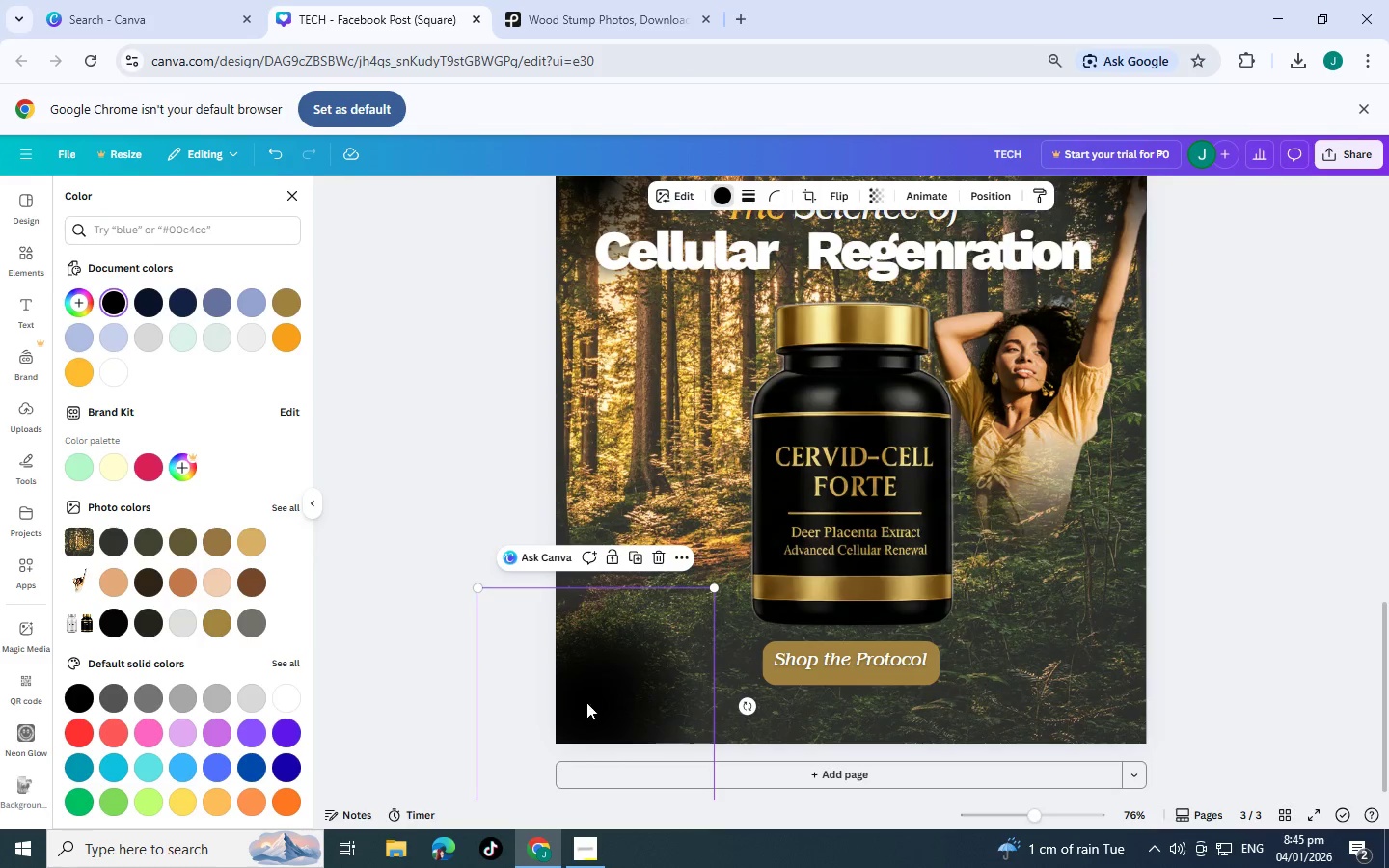 
left_click_drag(start_coordinate=[588, 703], to_coordinate=[645, 703])
 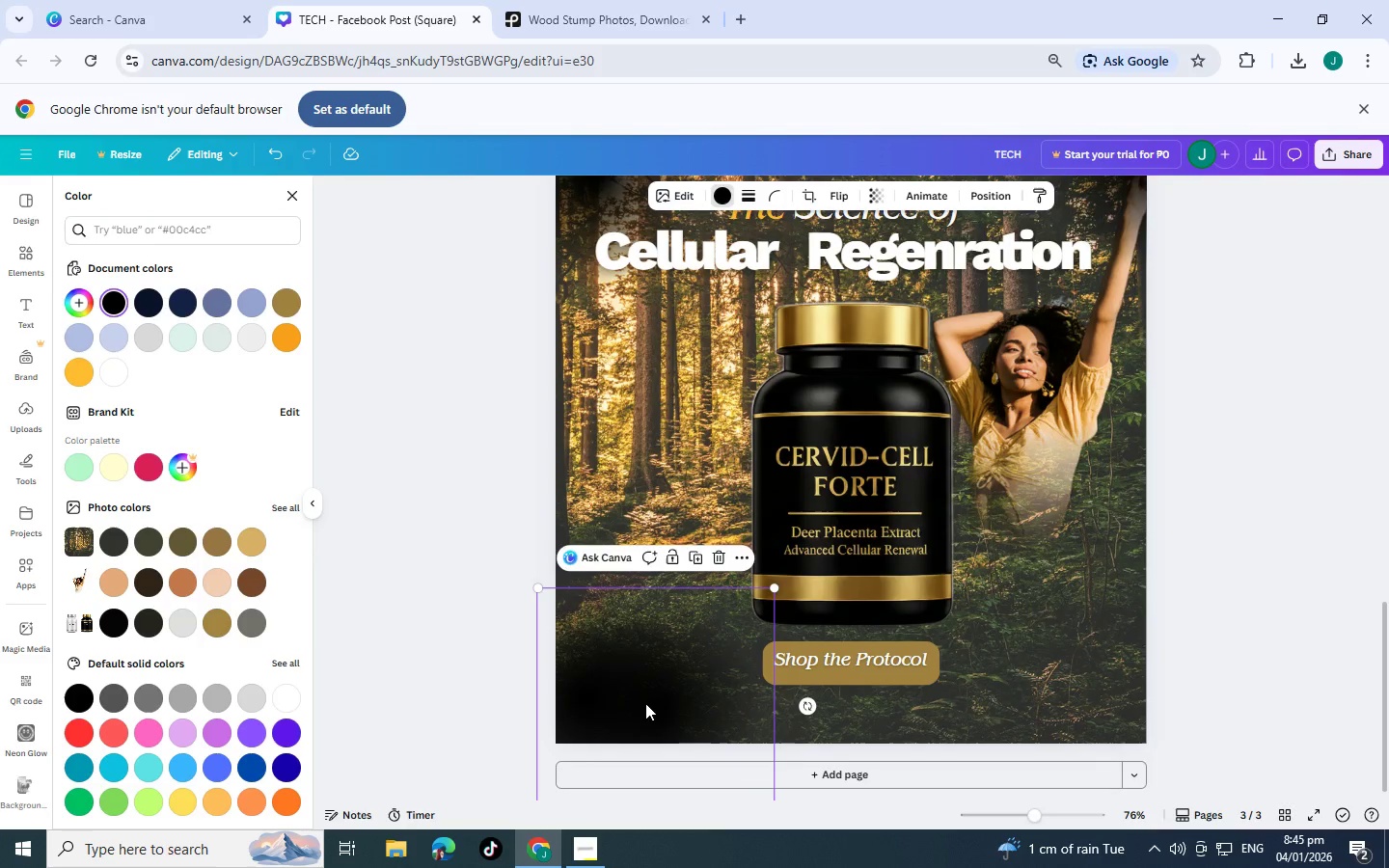 
key(Control+V)
 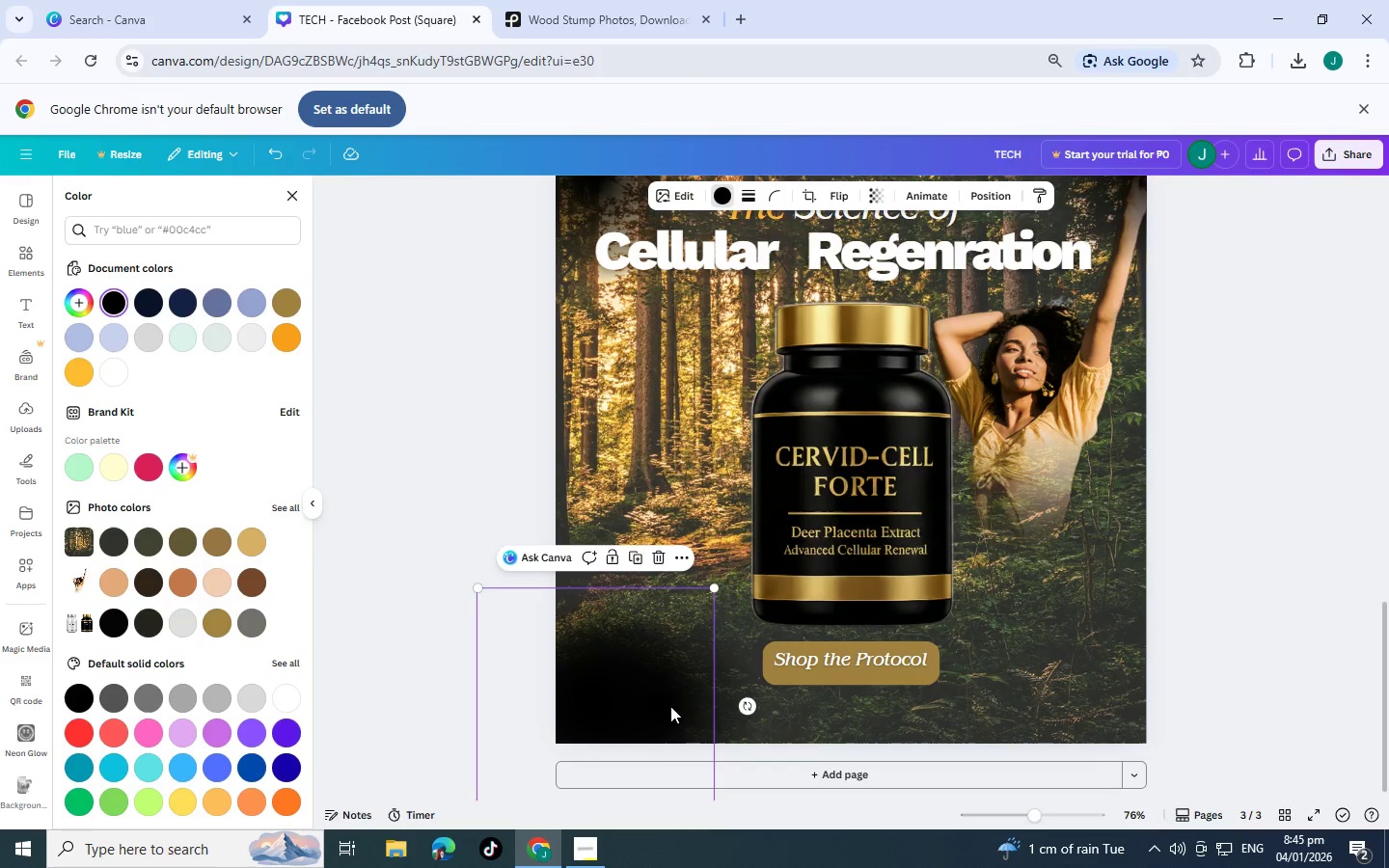 
left_click_drag(start_coordinate=[672, 706], to_coordinate=[788, 721])
 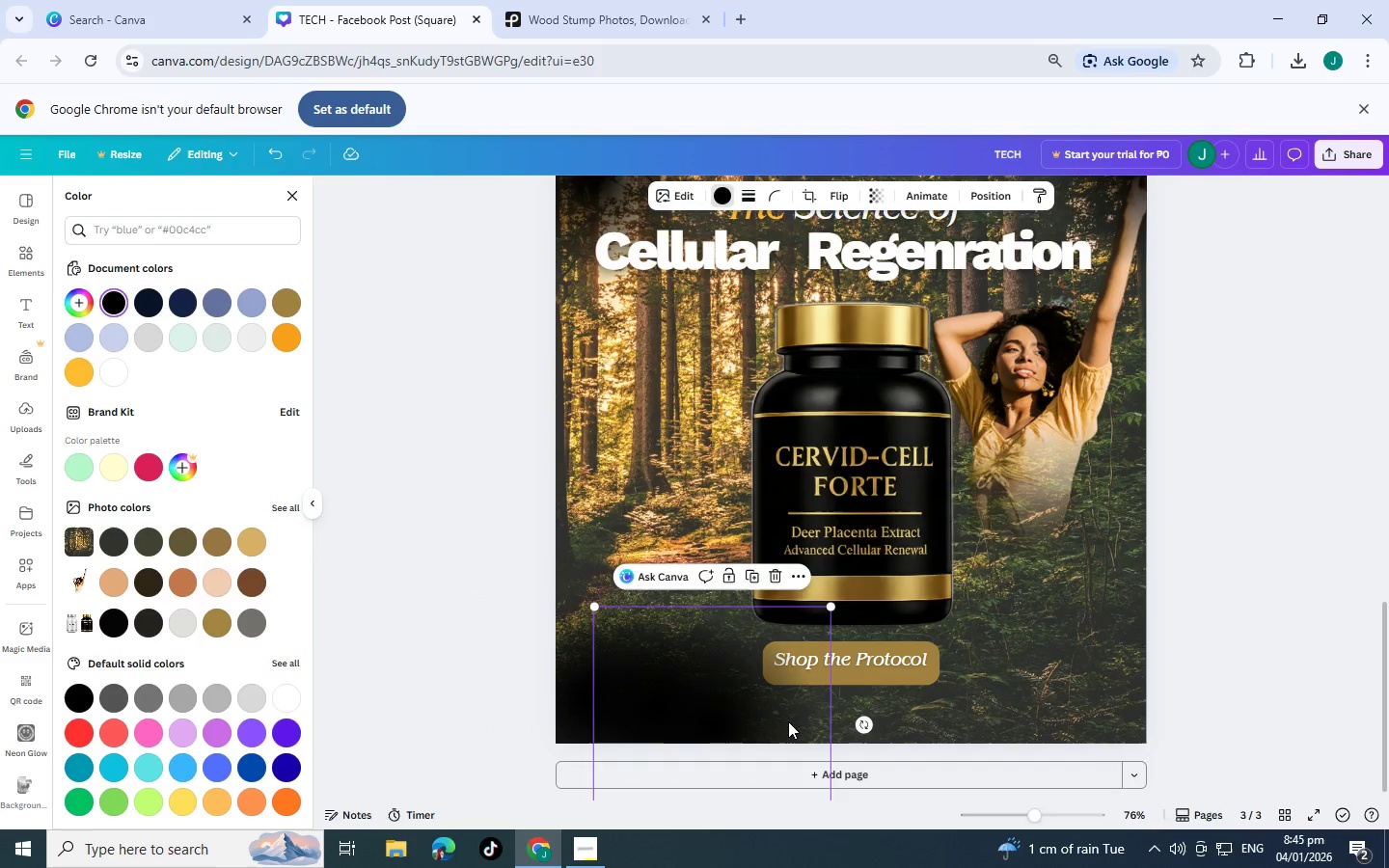 
key(Control+V)
 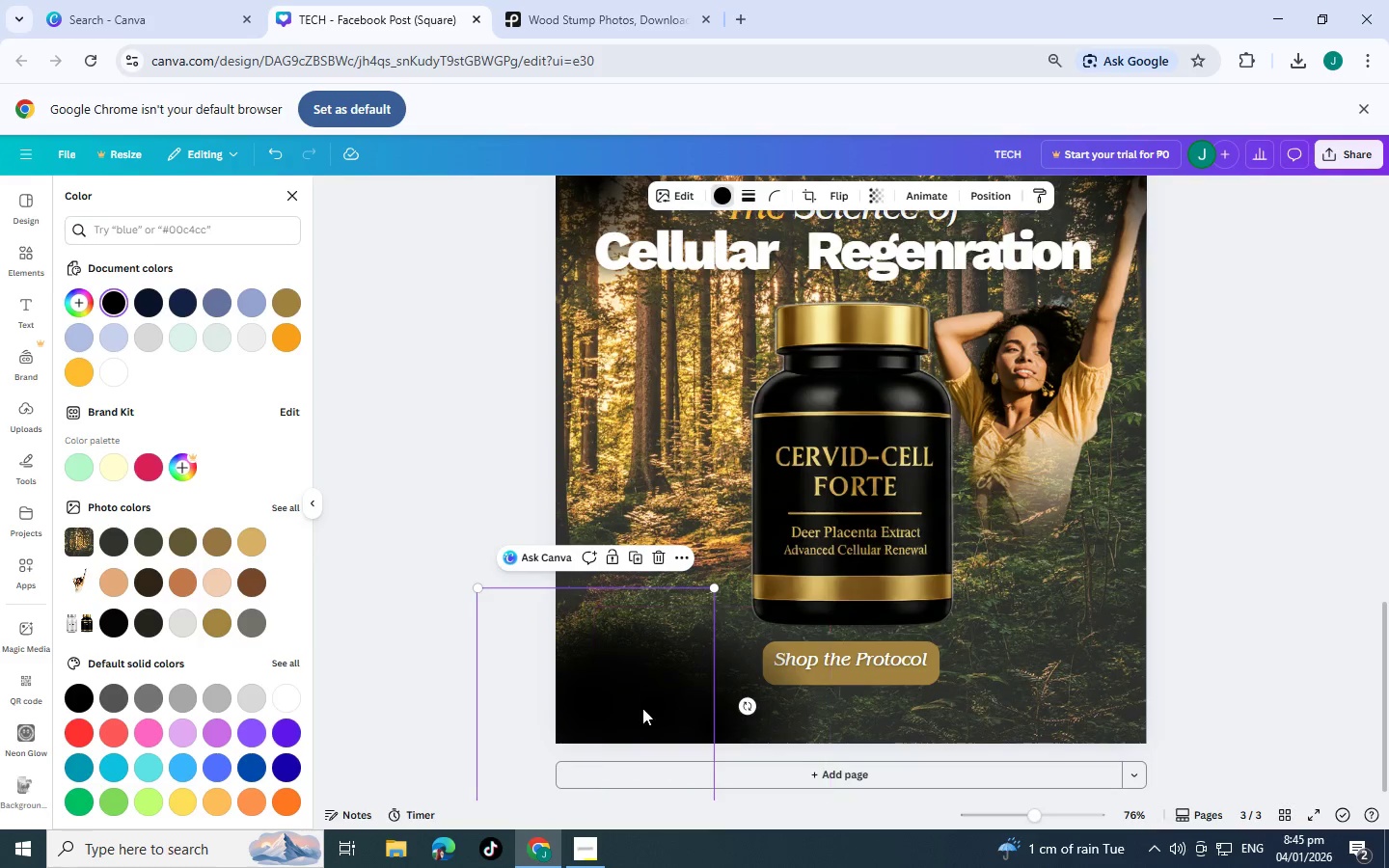 
left_click_drag(start_coordinate=[640, 707], to_coordinate=[833, 698])
 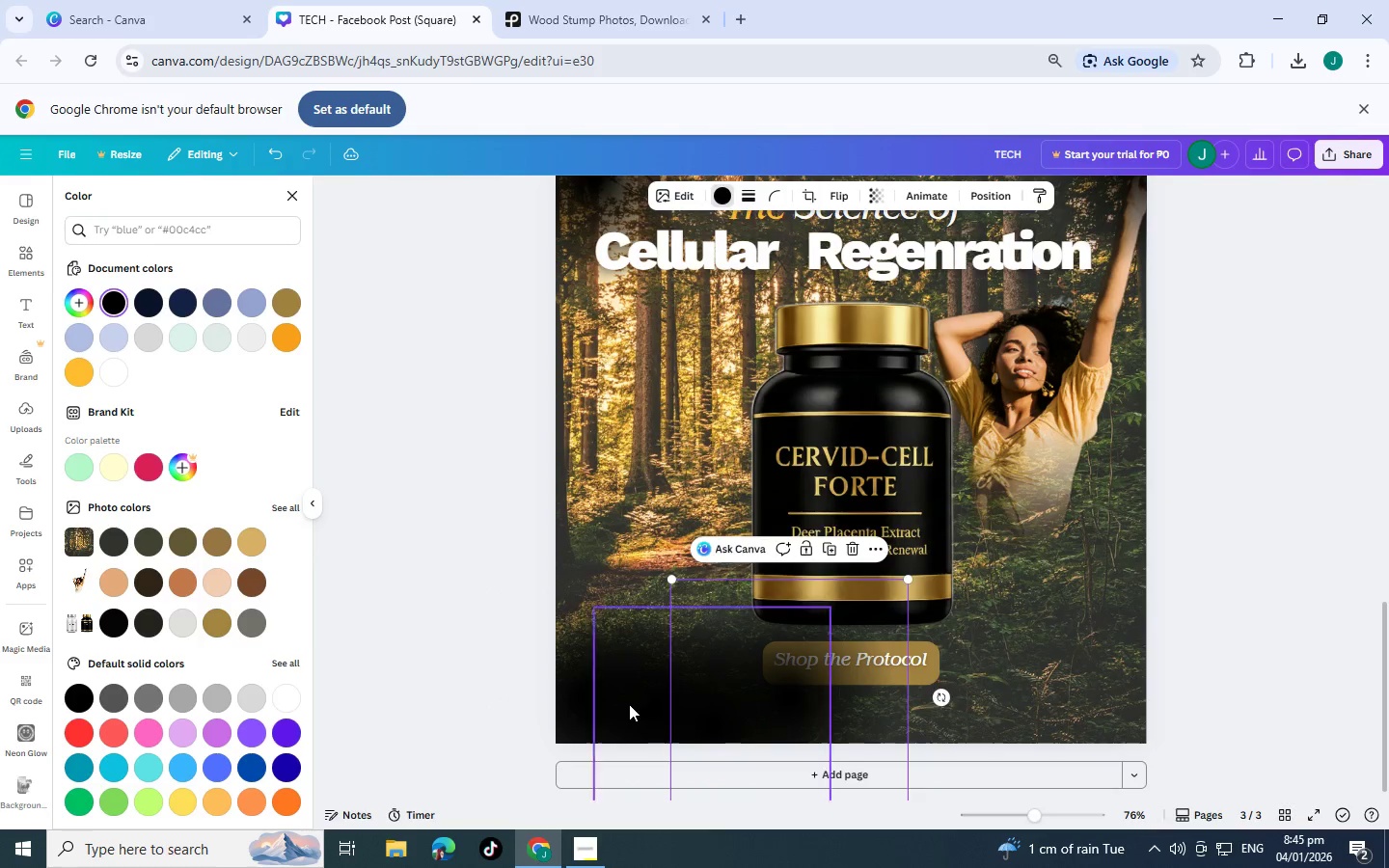 
left_click([629, 704])
 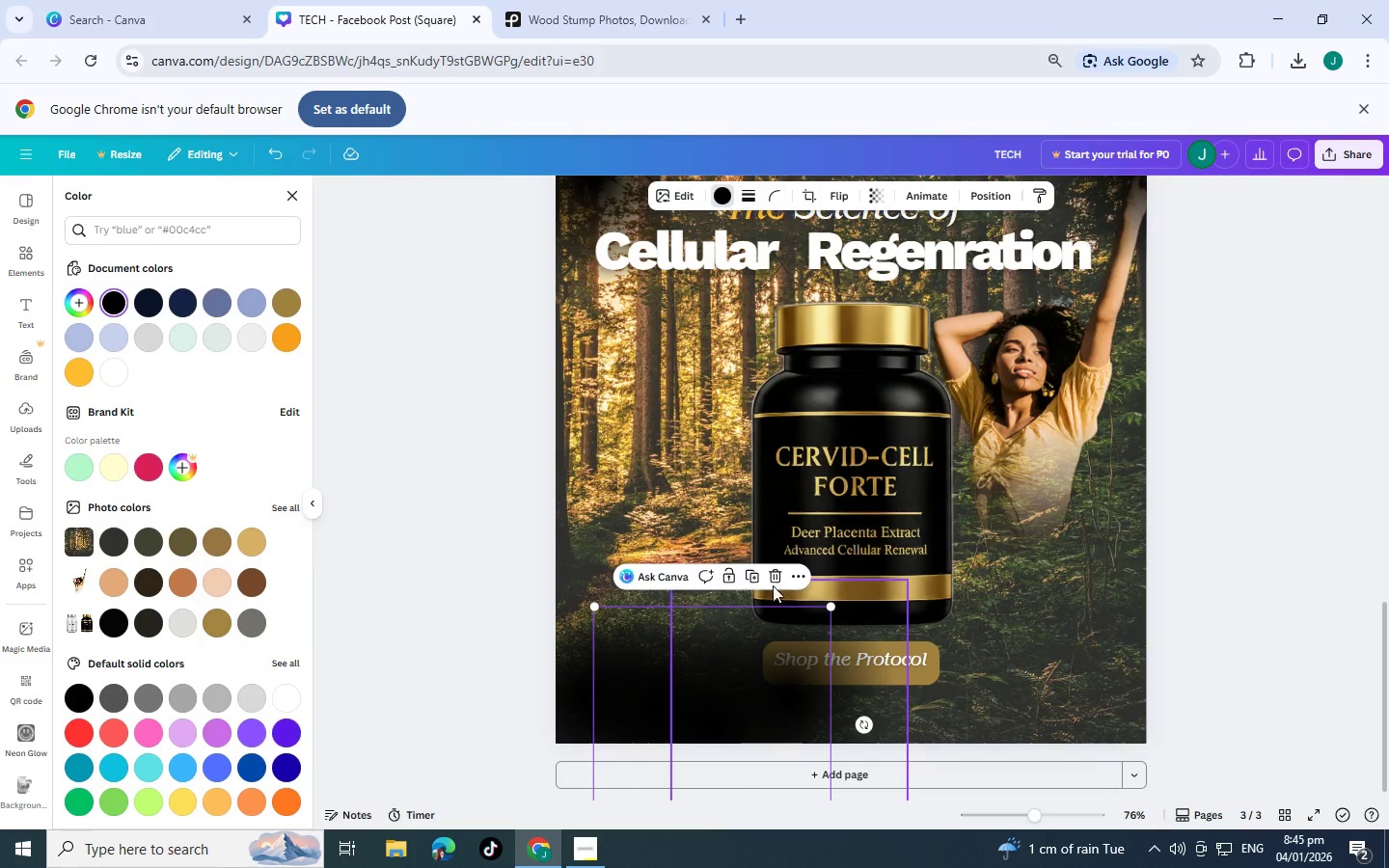 
left_click([774, 574])
 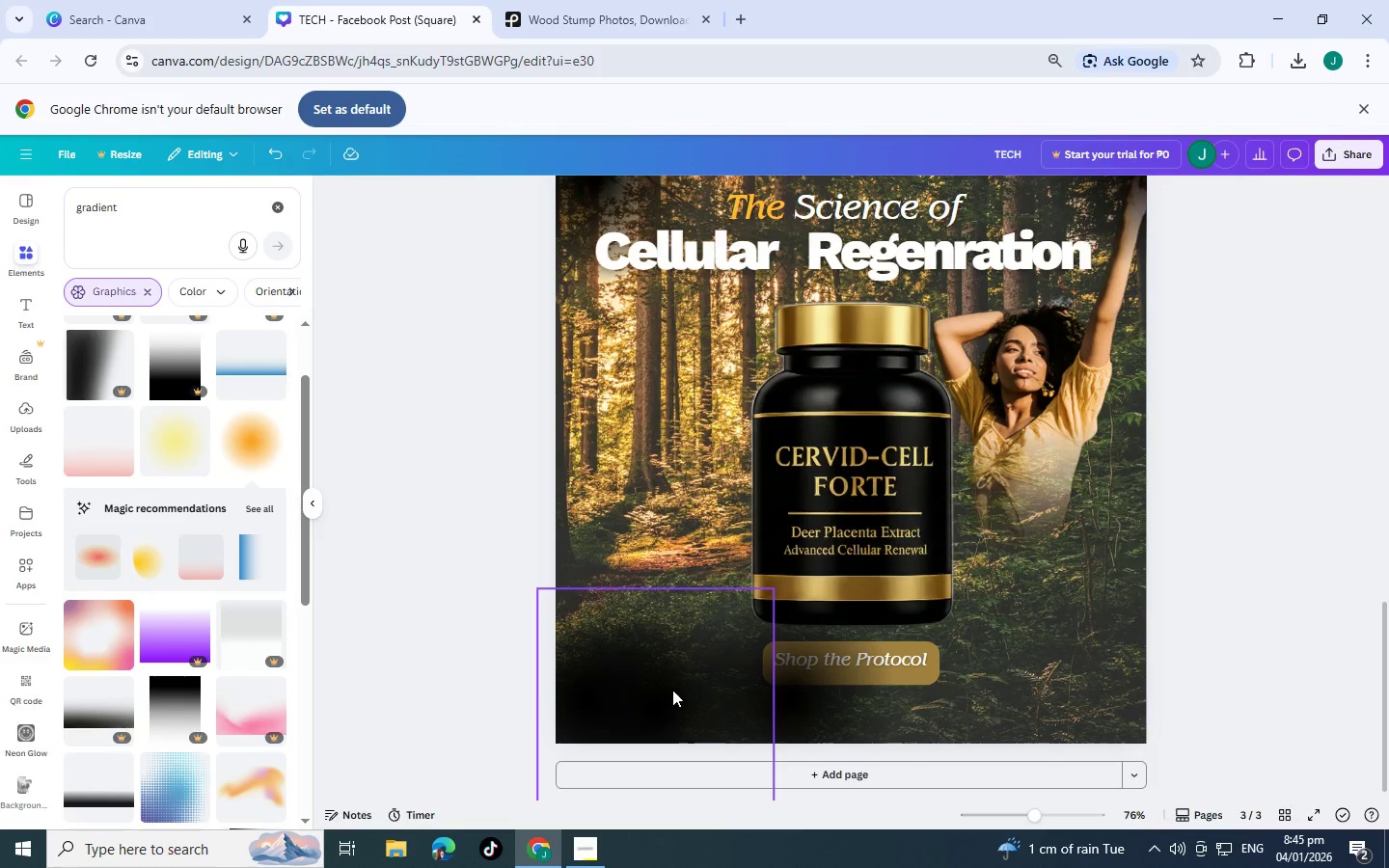 
left_click([627, 701])
 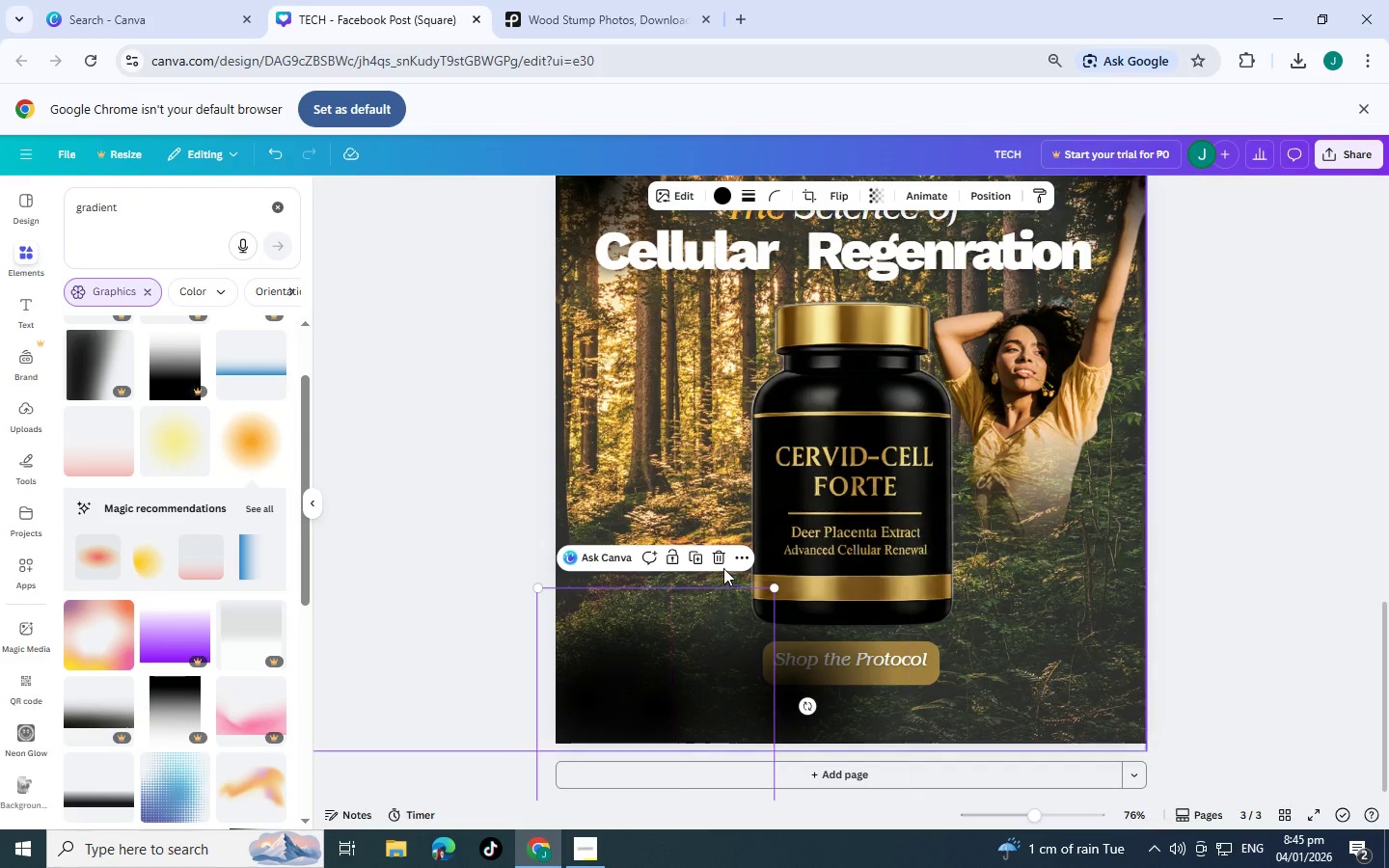 
left_click([721, 556])
 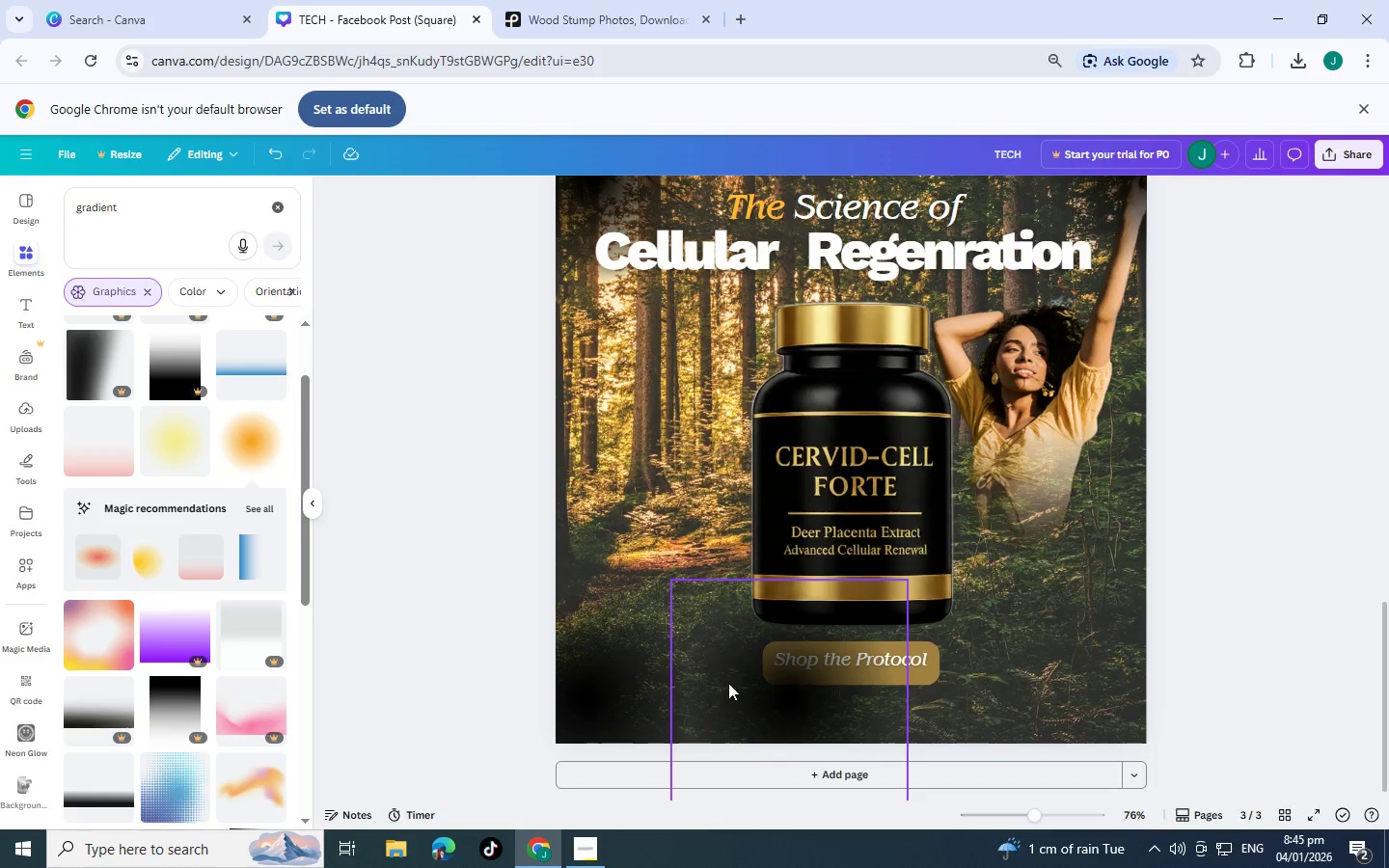 
left_click([743, 691])
 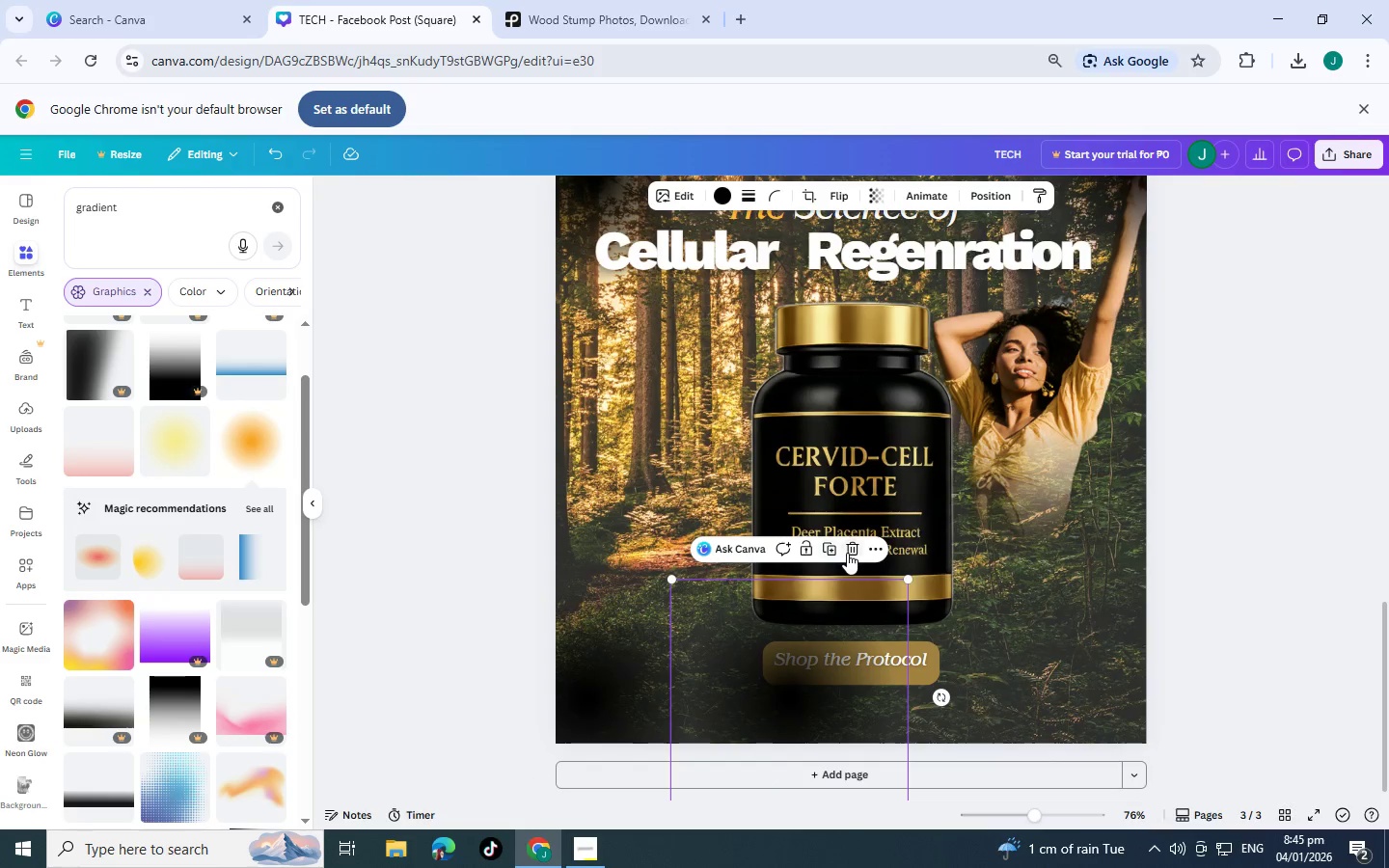 
left_click([852, 553])
 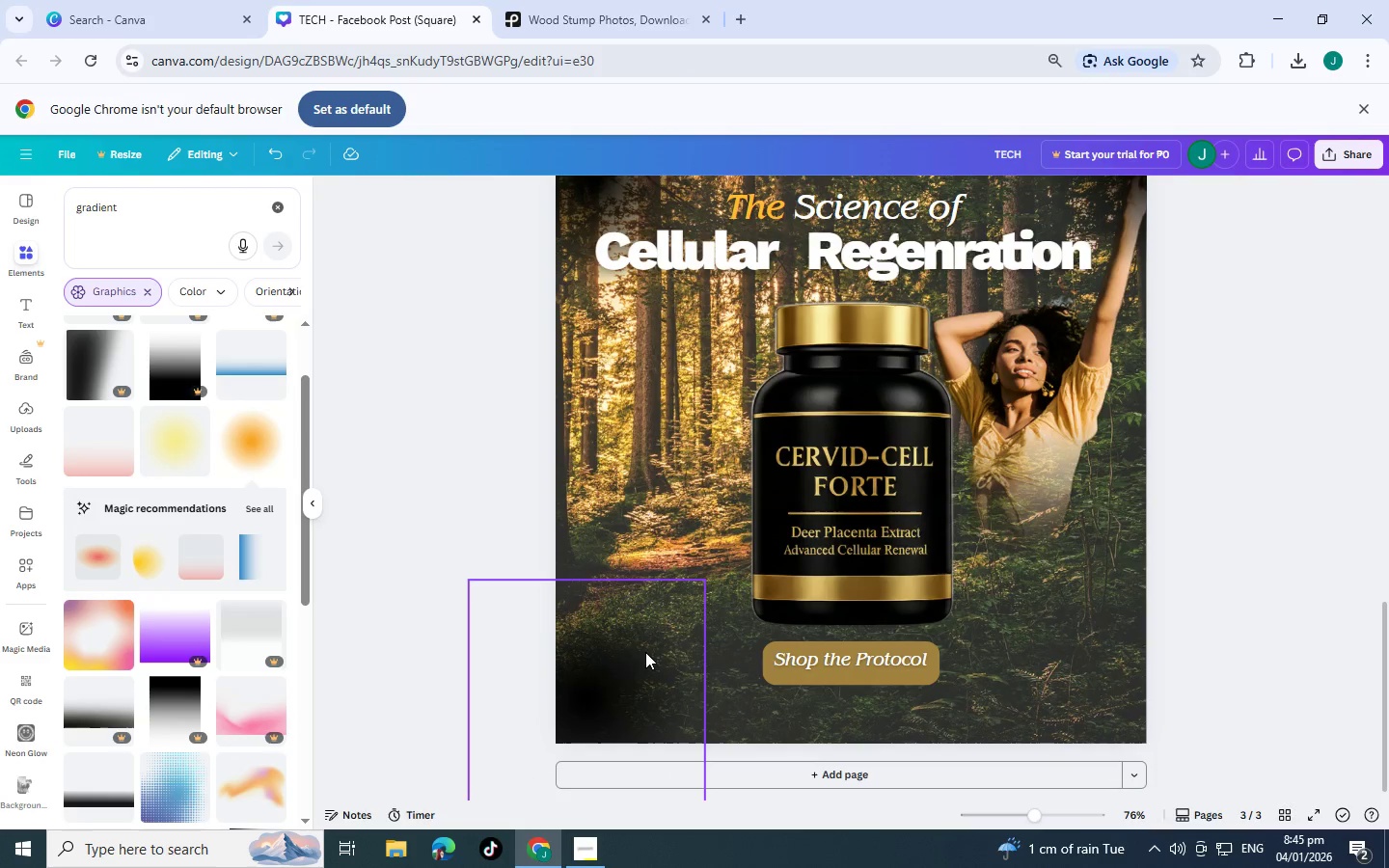 
left_click([619, 675])
 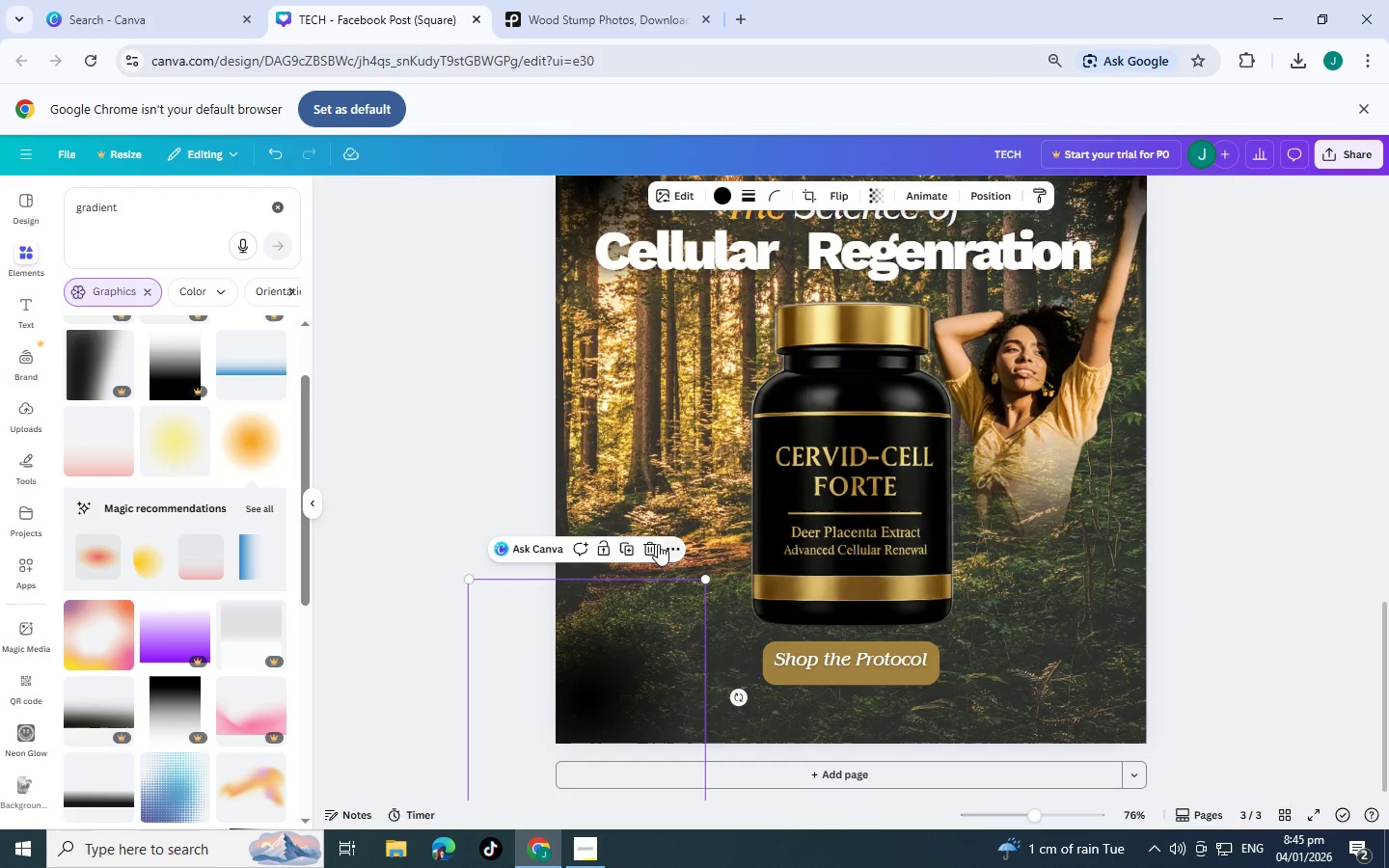 
left_click([646, 548])
 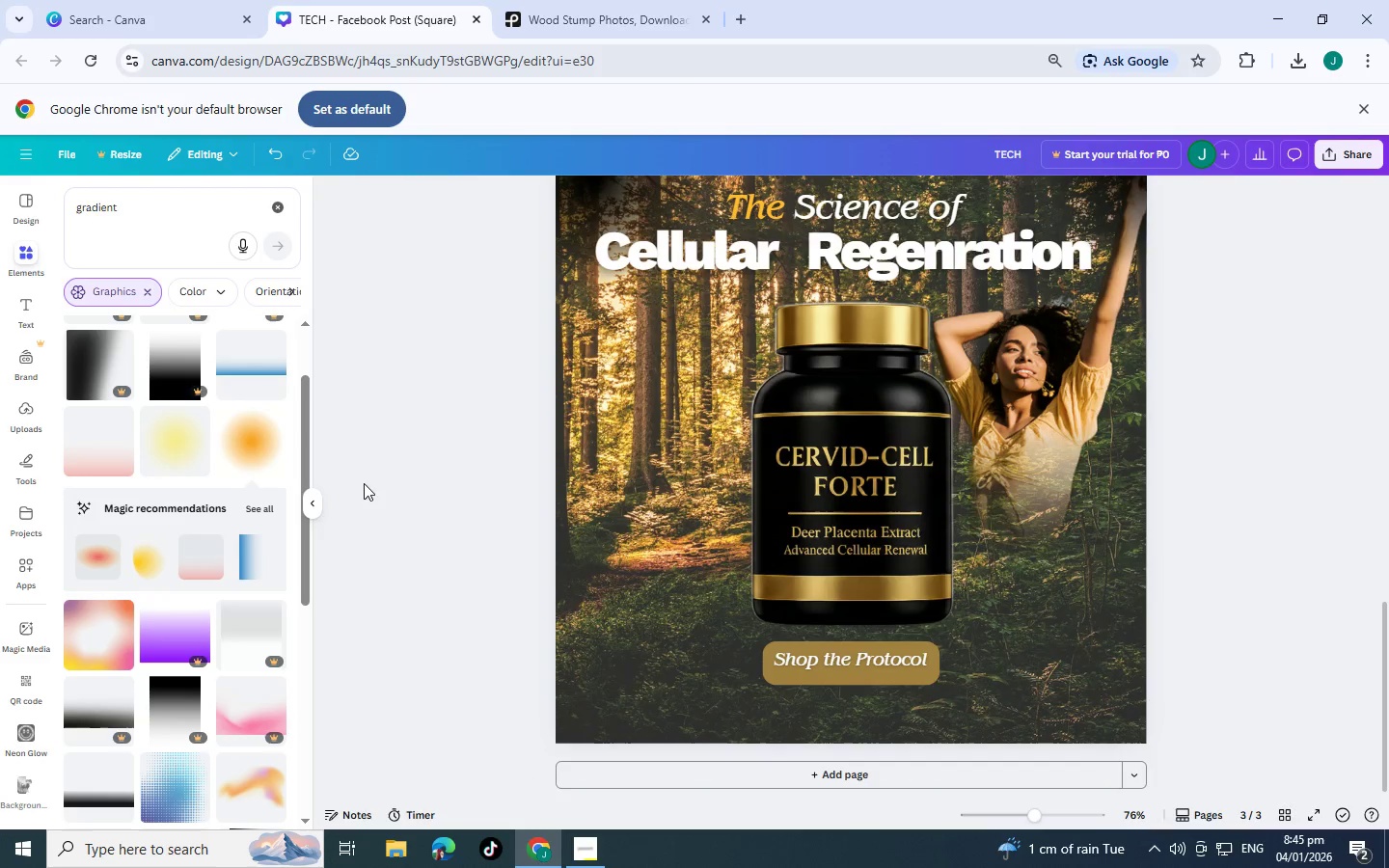 
scroll: coordinate [224, 598], scroll_direction: up, amount: 1.0
 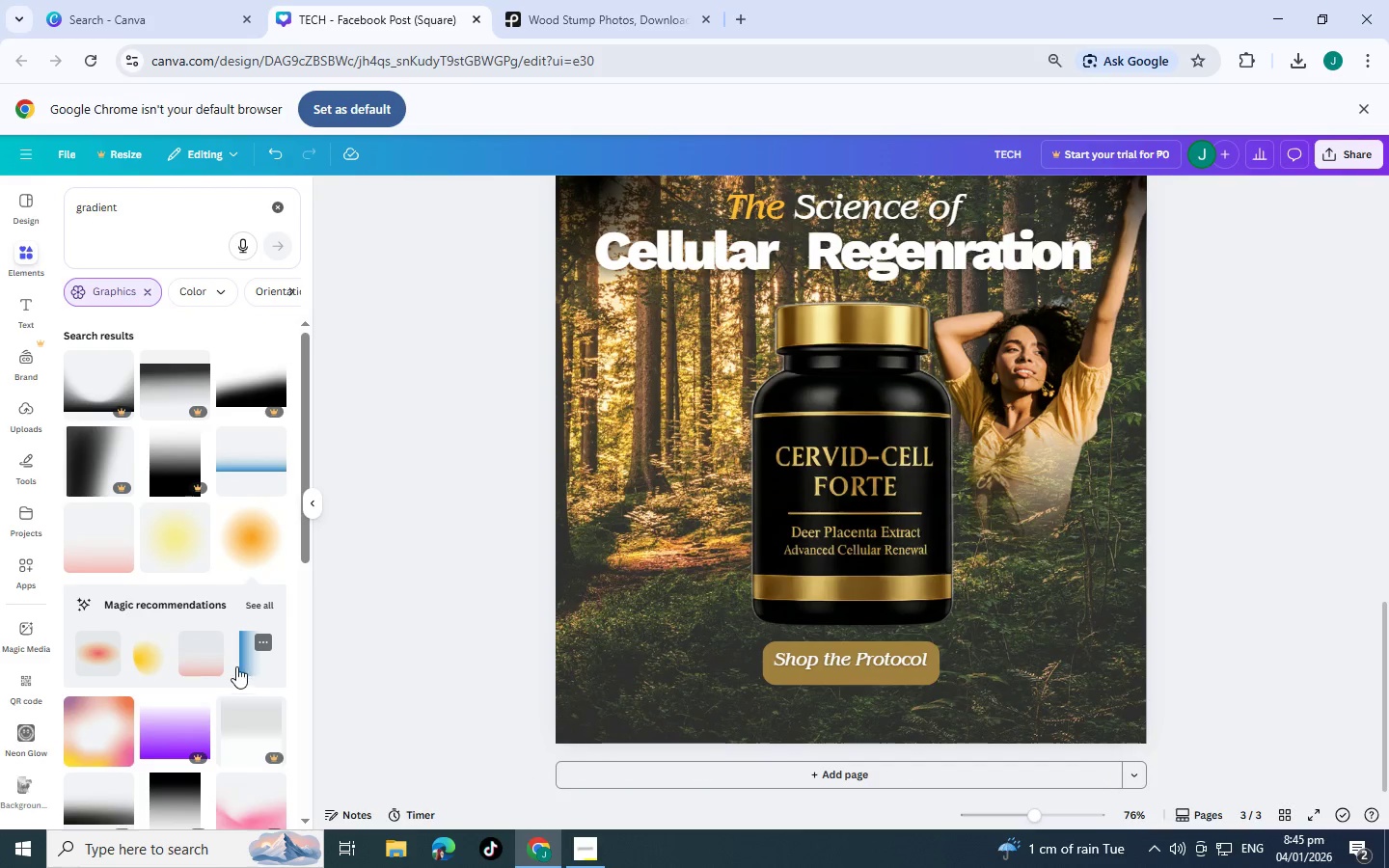 
left_click([235, 666])
 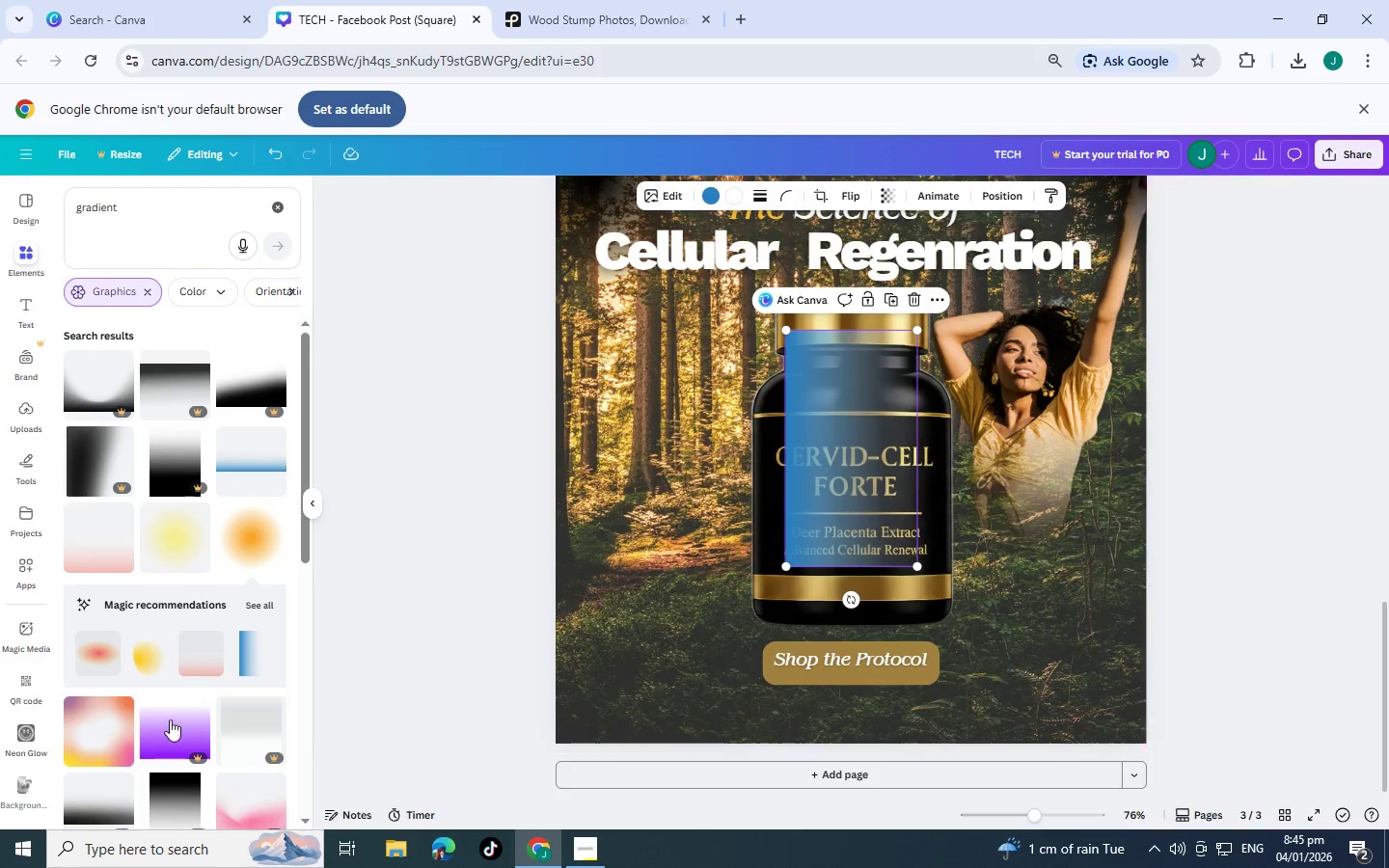 
left_click([163, 664])
 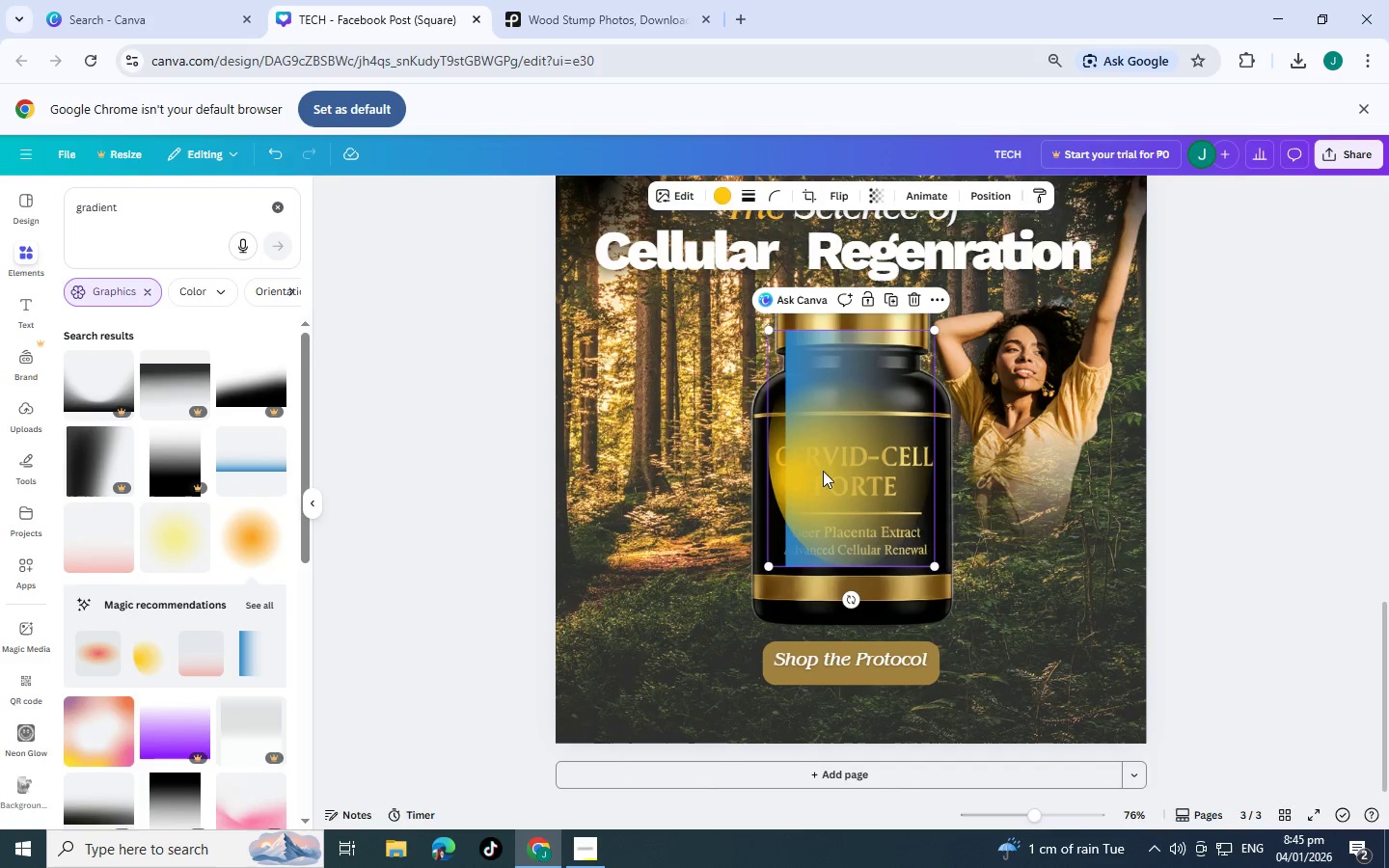 
left_click_drag(start_coordinate=[798, 448], to_coordinate=[854, 616])
 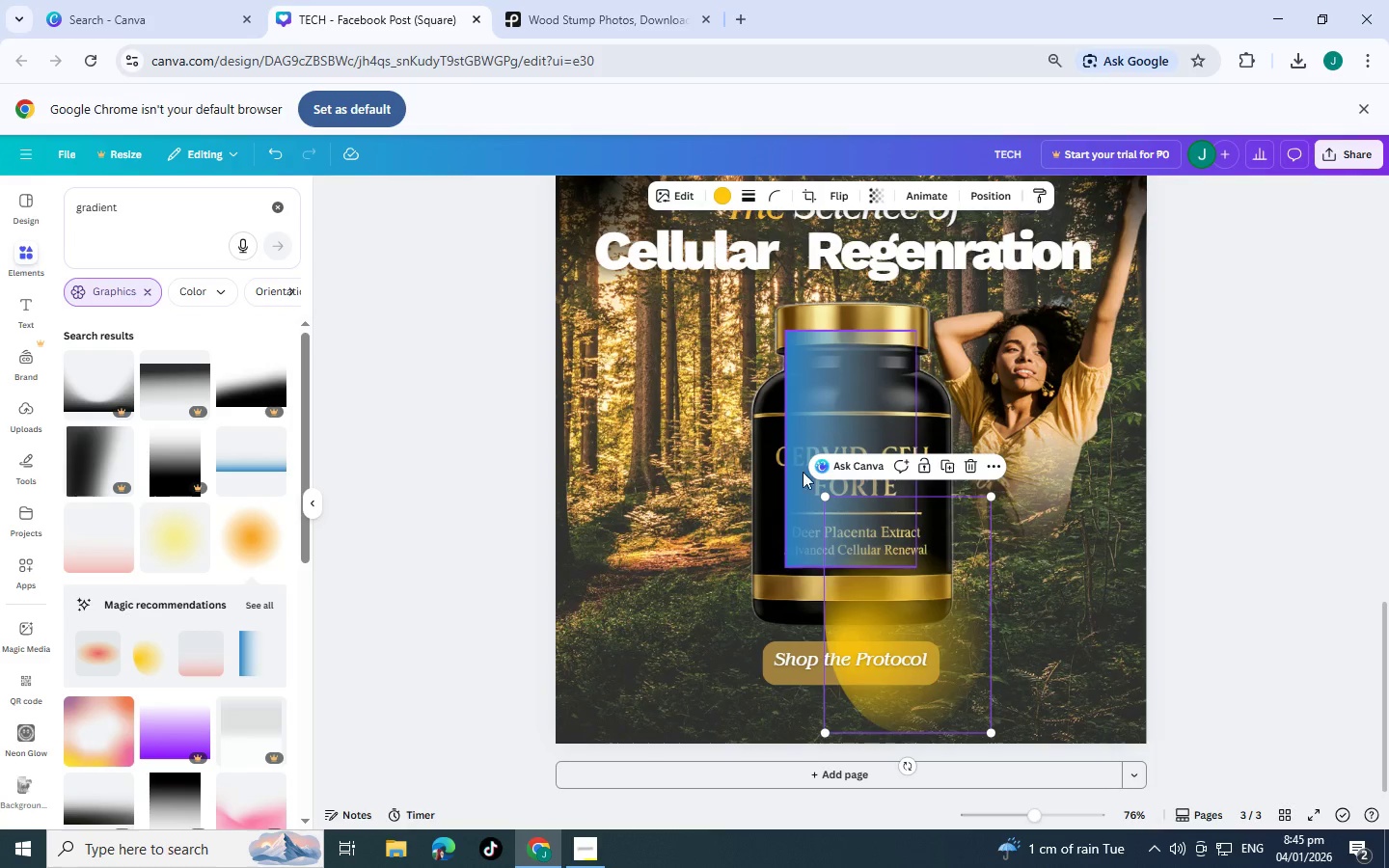 
left_click_drag(start_coordinate=[861, 665], to_coordinate=[752, 550])
 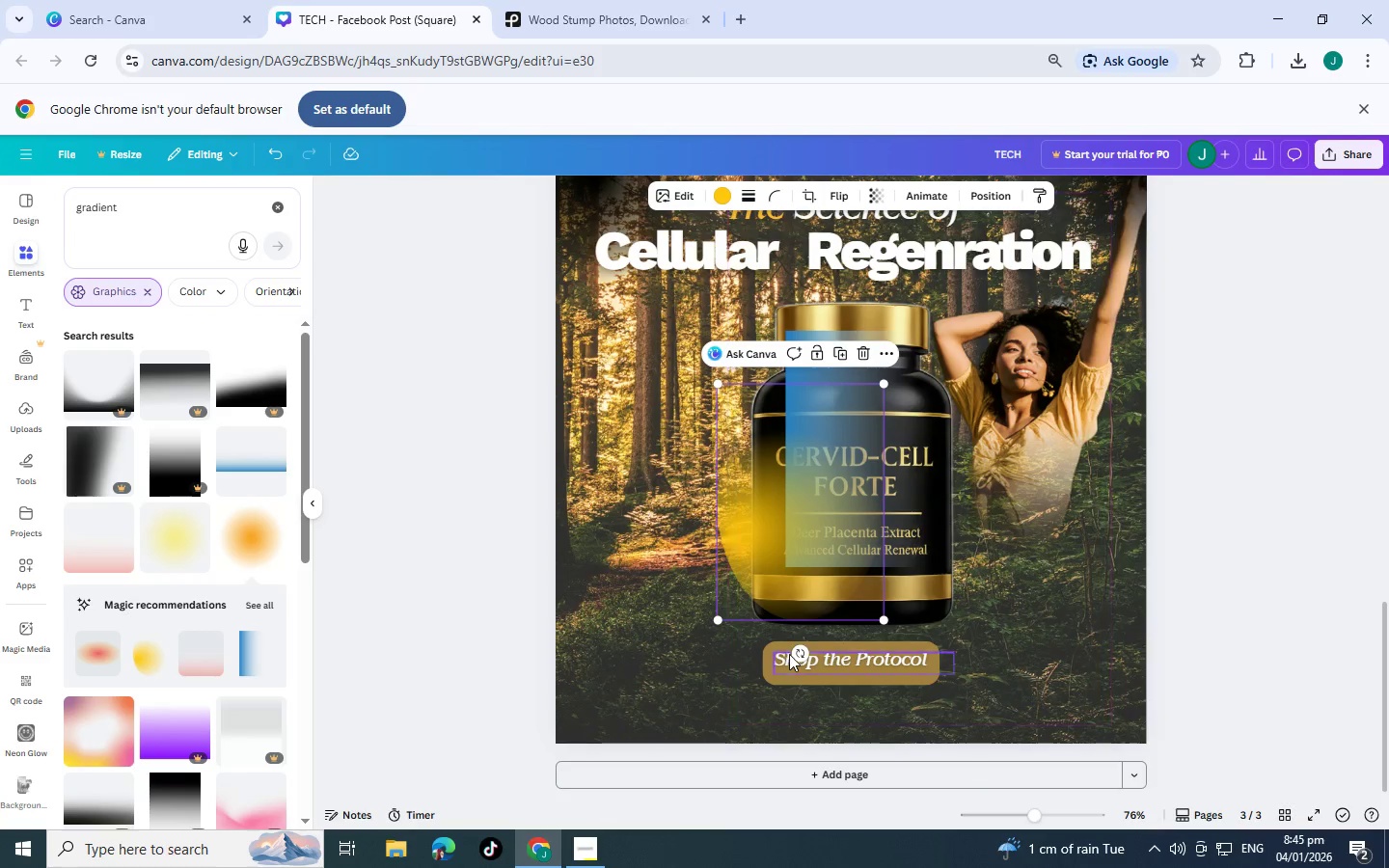 
left_click_drag(start_coordinate=[801, 654], to_coordinate=[998, 521])
 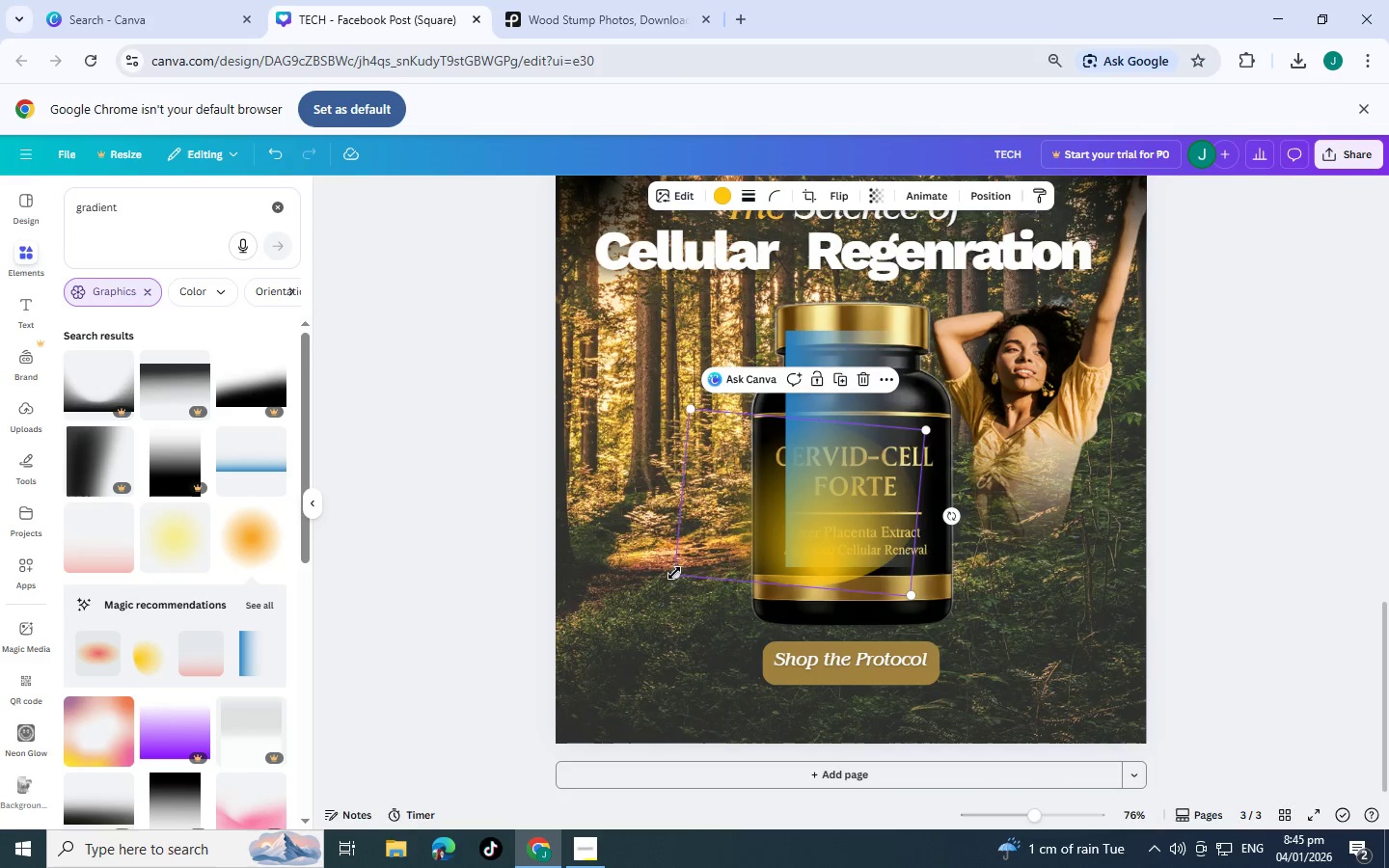 
left_click_drag(start_coordinate=[672, 575], to_coordinate=[463, 647])
 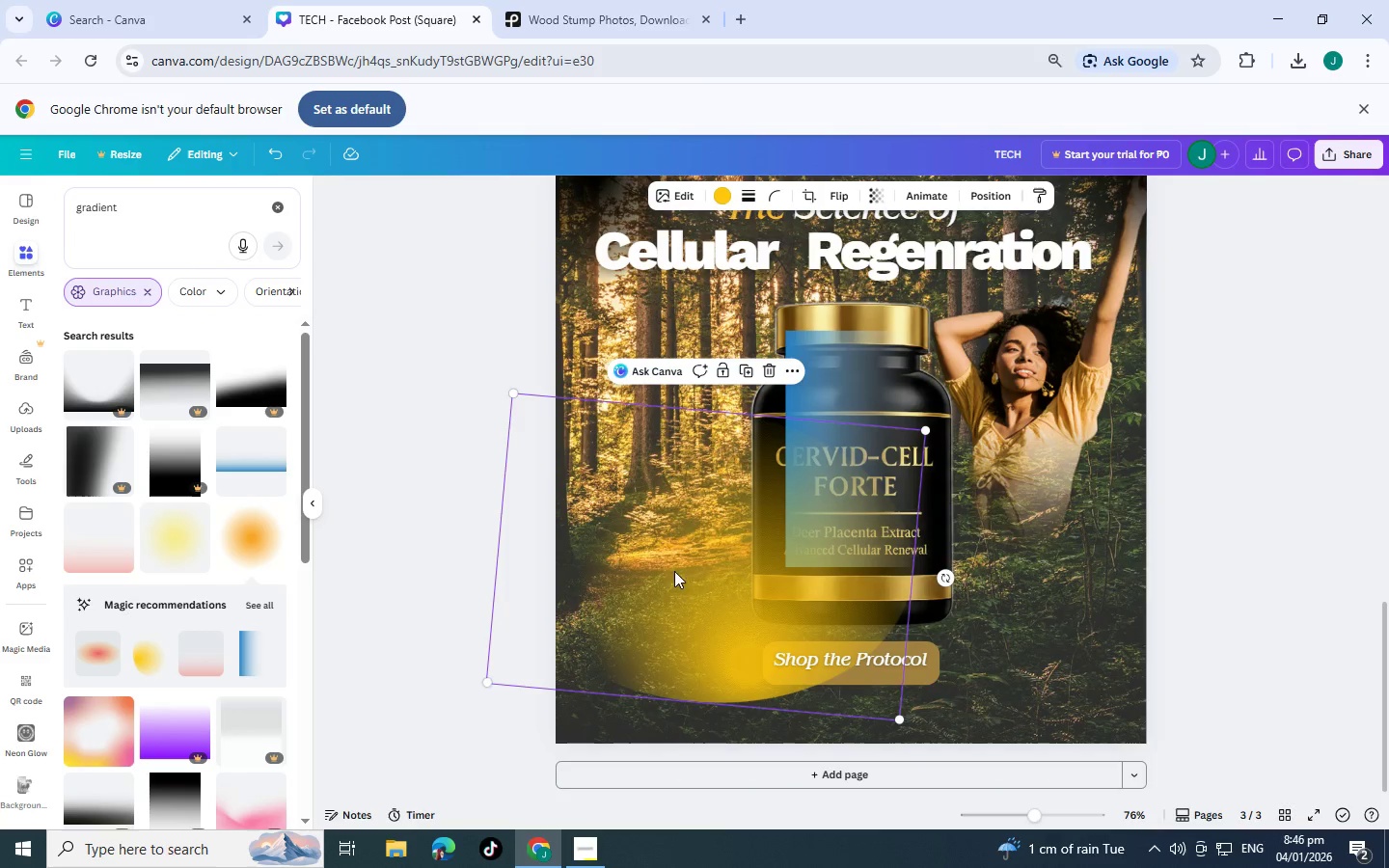 
left_click_drag(start_coordinate=[676, 571], to_coordinate=[788, 556])
 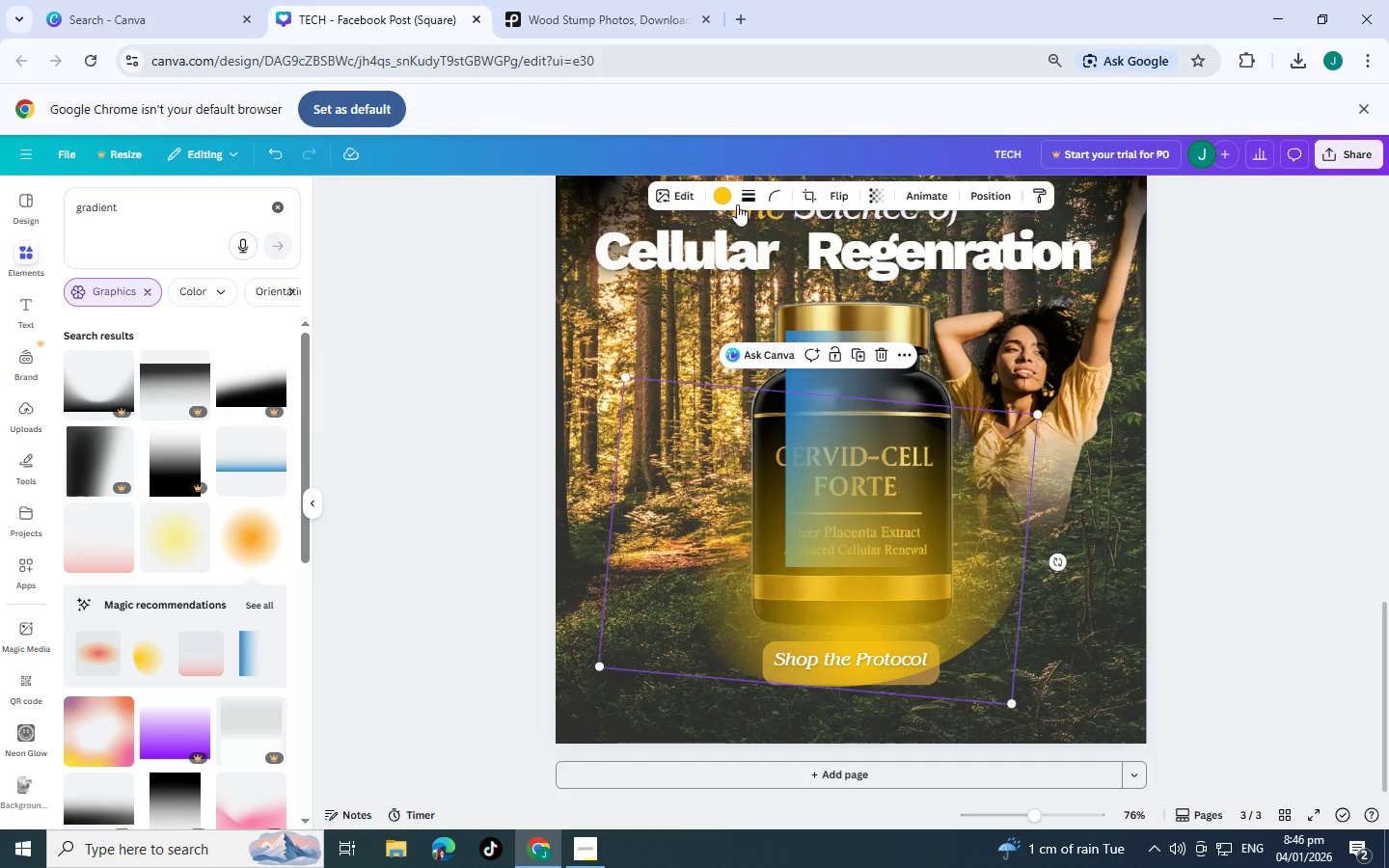 
left_click([723, 193])
 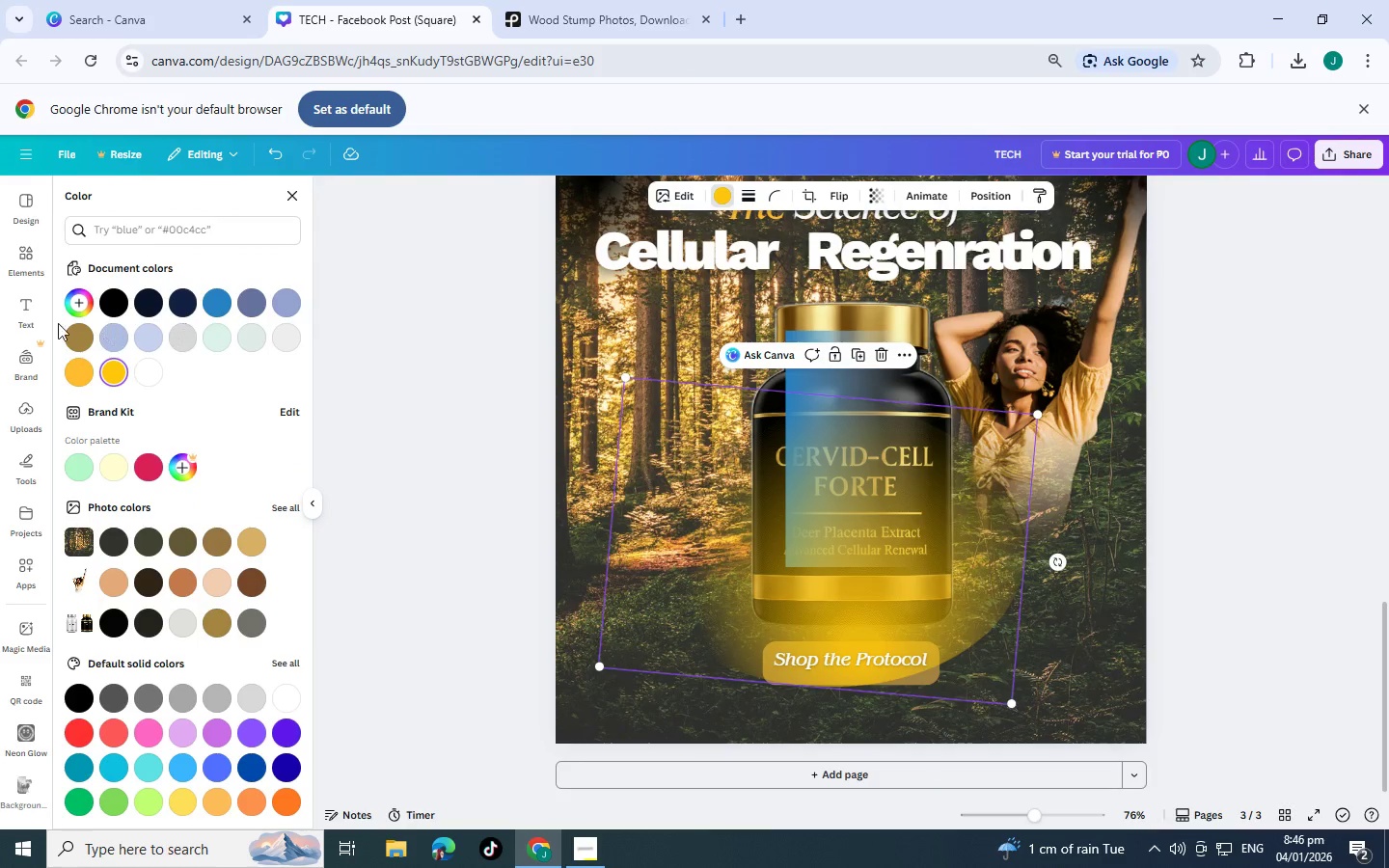 
left_click([117, 305])
 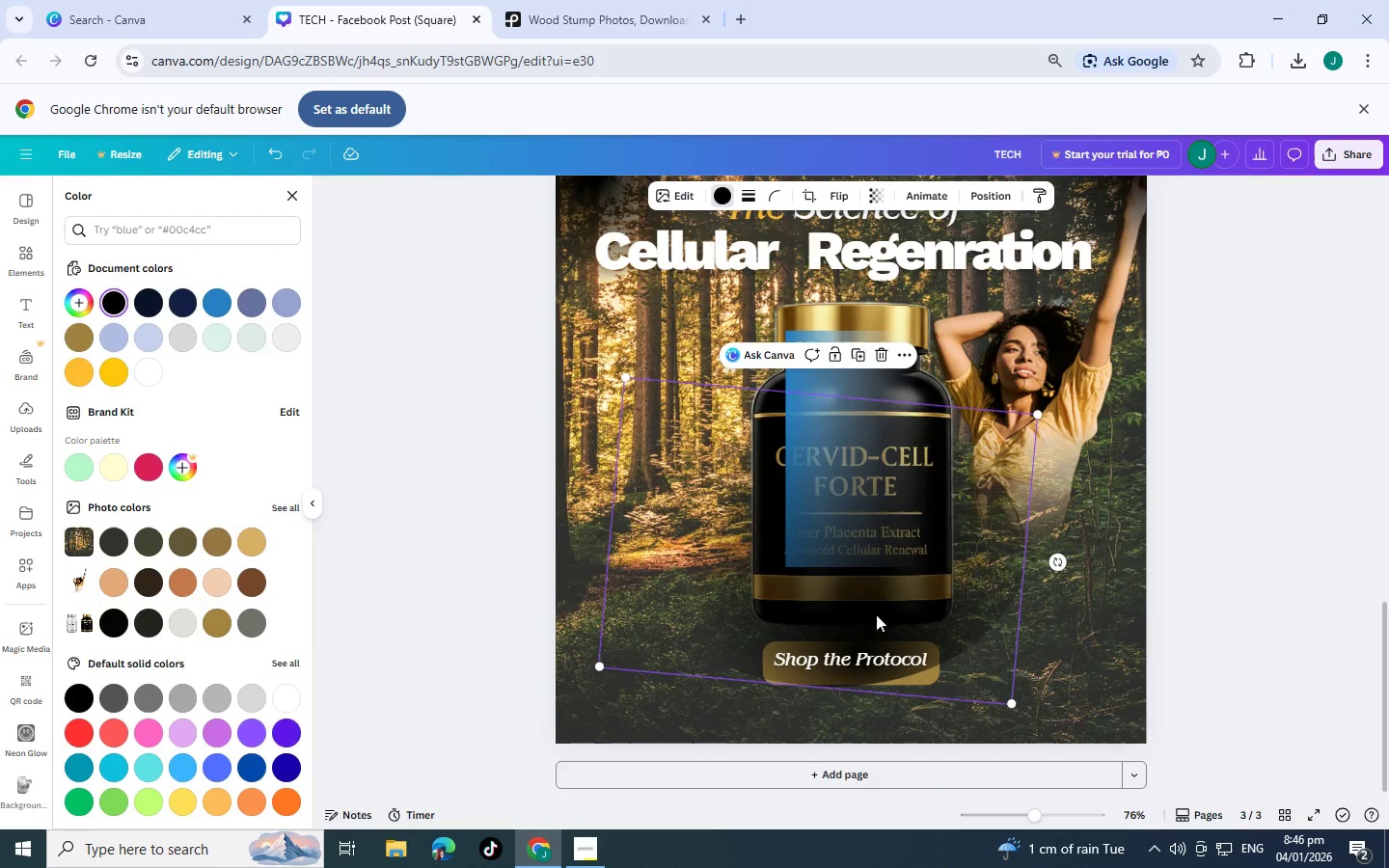 
left_click_drag(start_coordinate=[930, 614], to_coordinate=[1193, 779])
 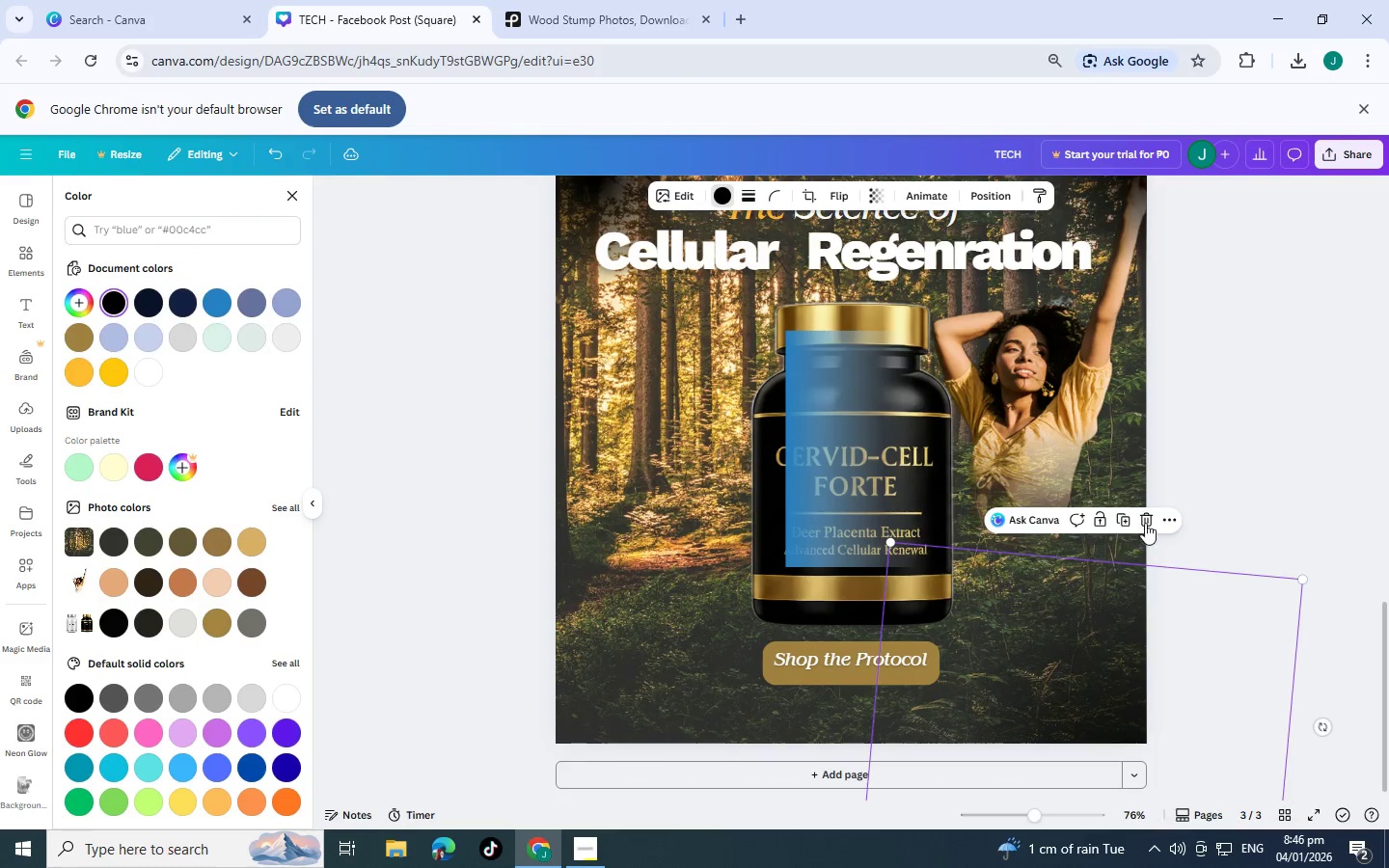 
left_click([1145, 523])
 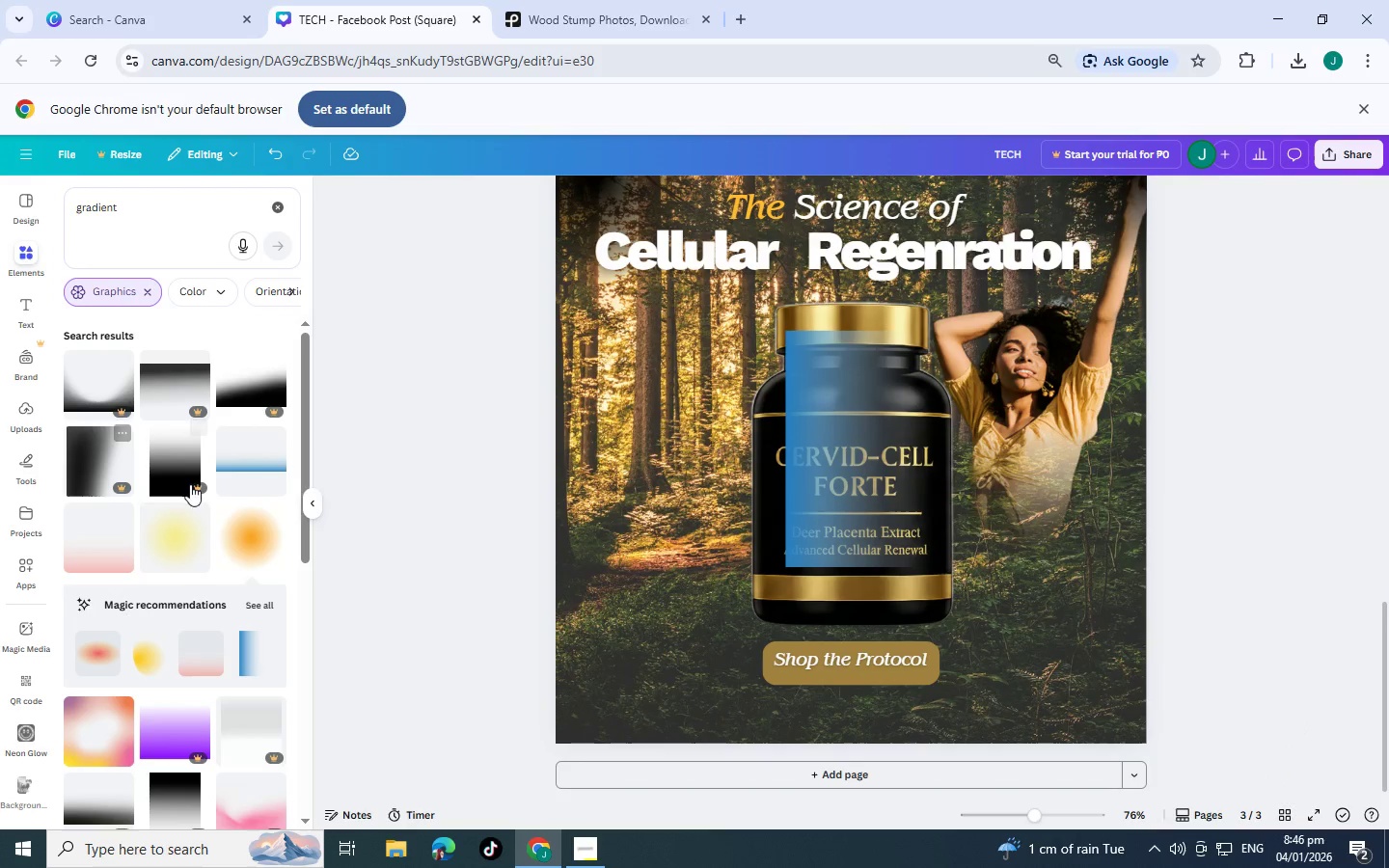 
left_click([243, 541])
 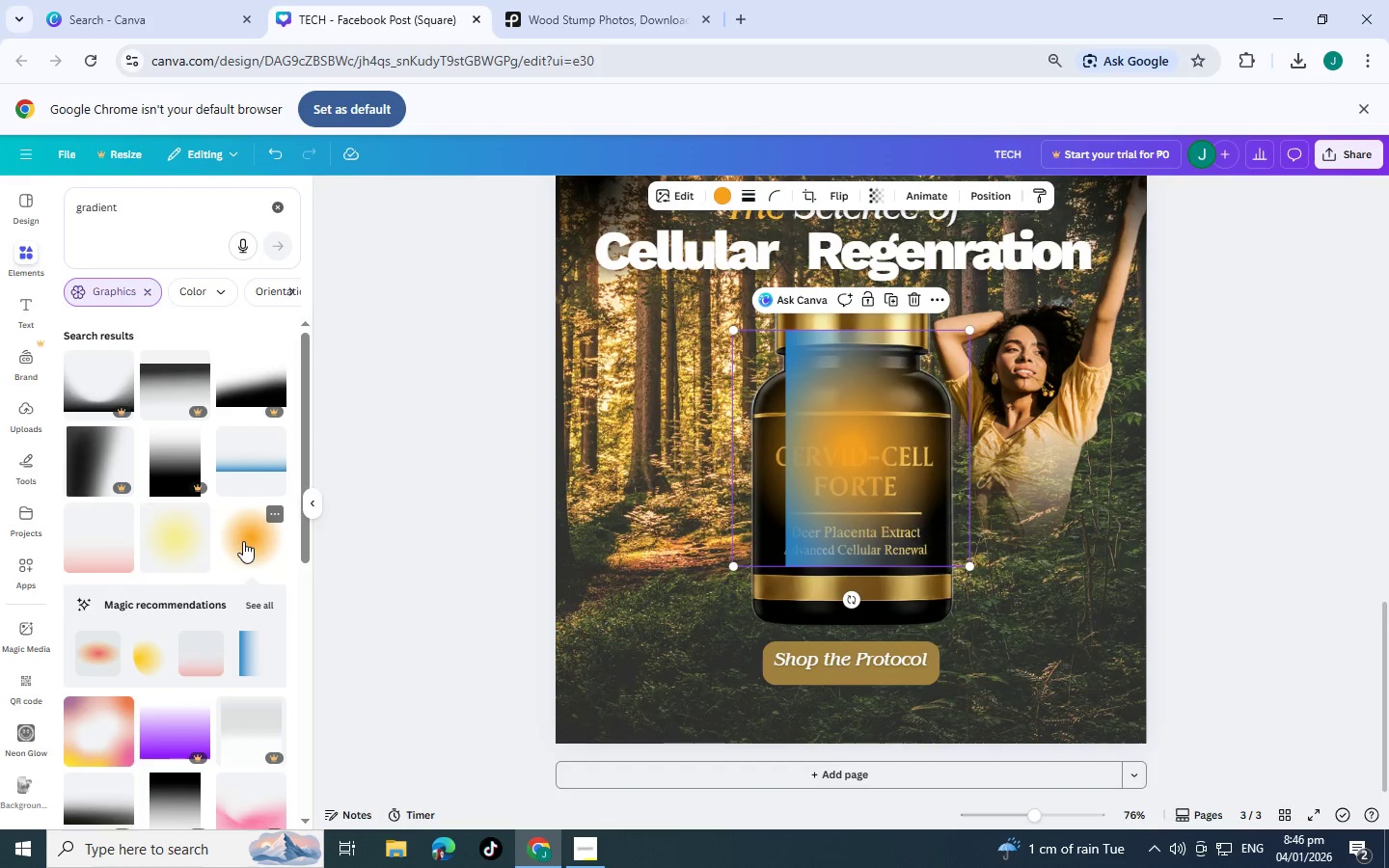 
key(Control+Z)
 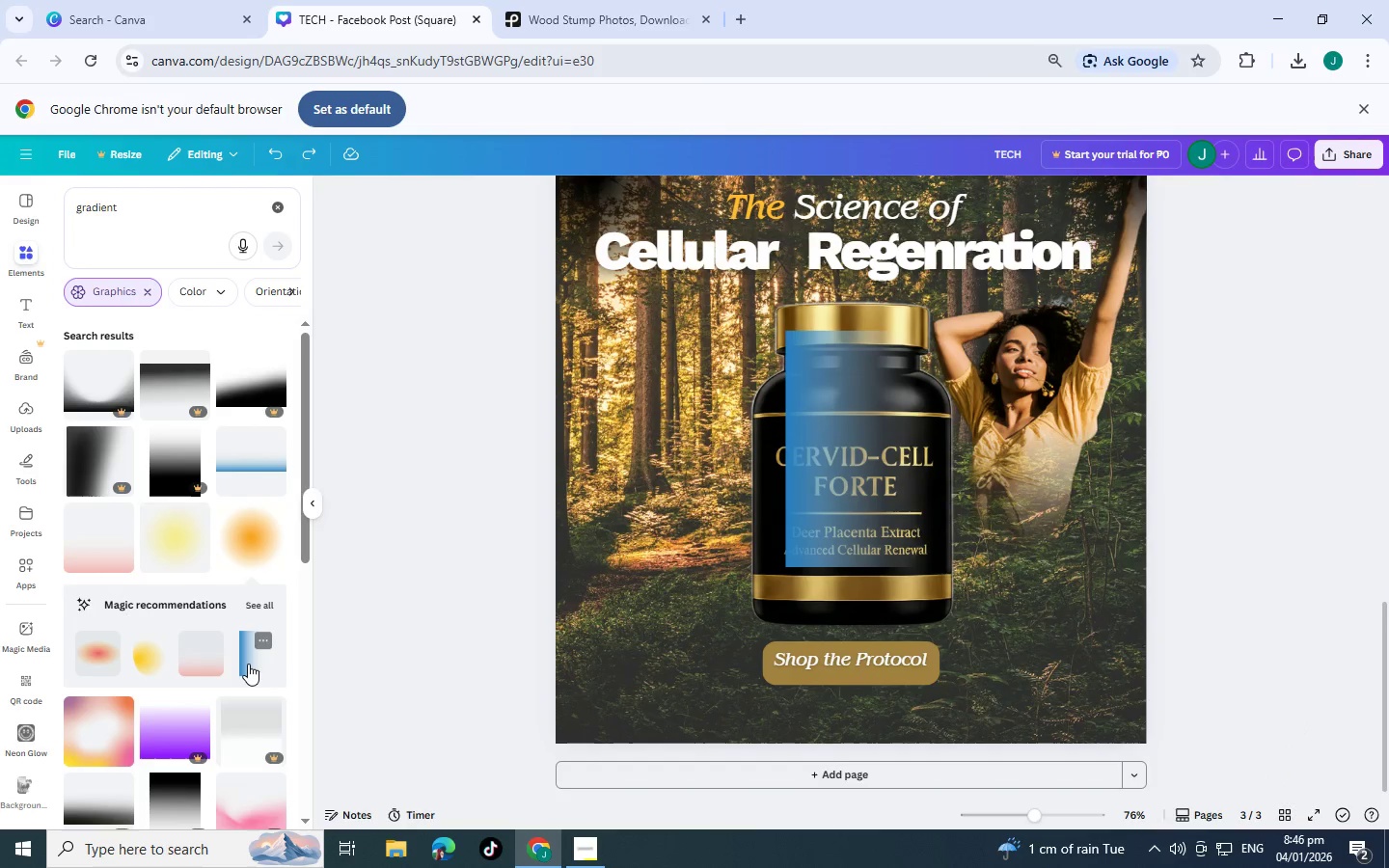 
left_click([248, 664])
 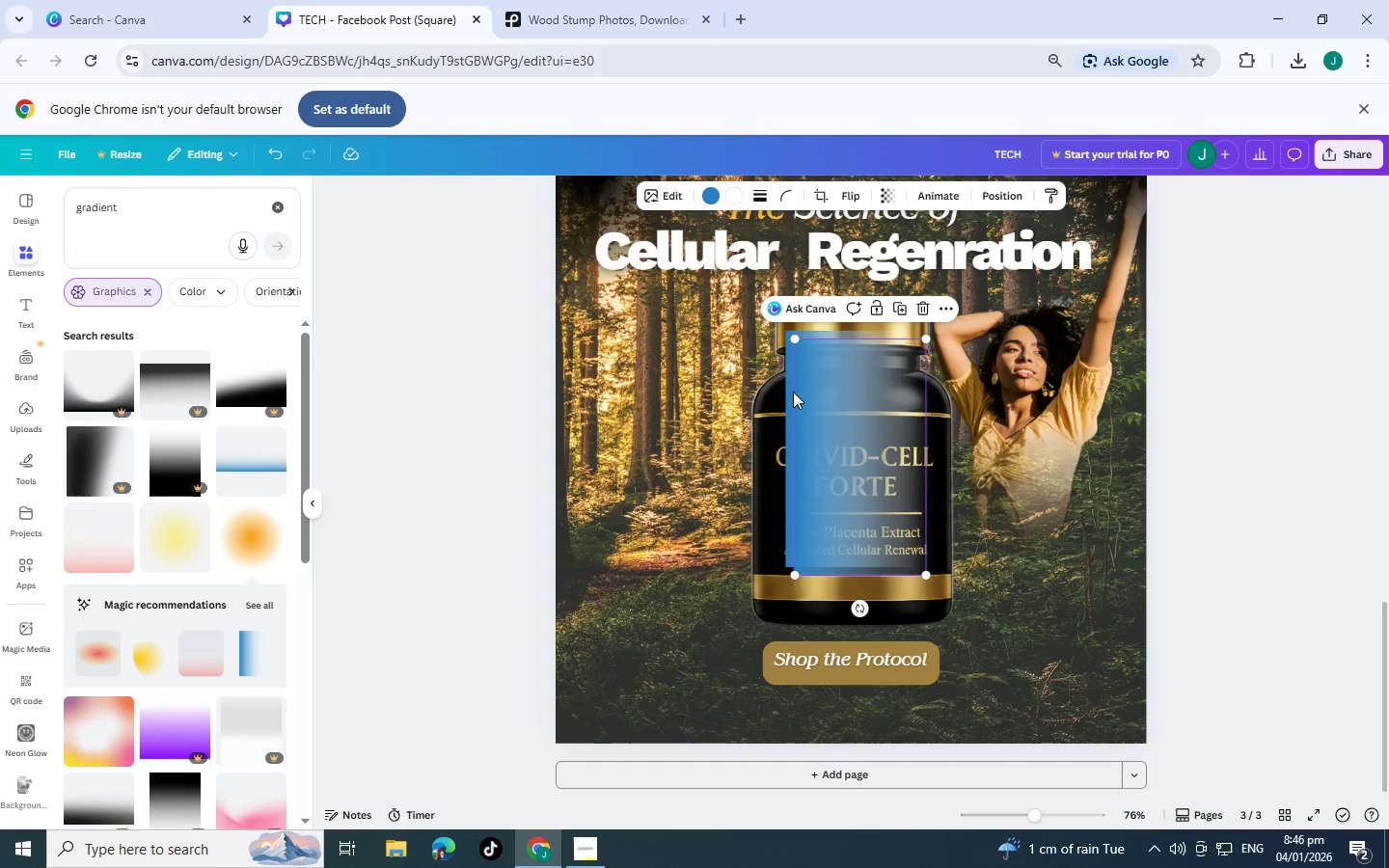 
left_click_drag(start_coordinate=[854, 457], to_coordinate=[703, 492])
 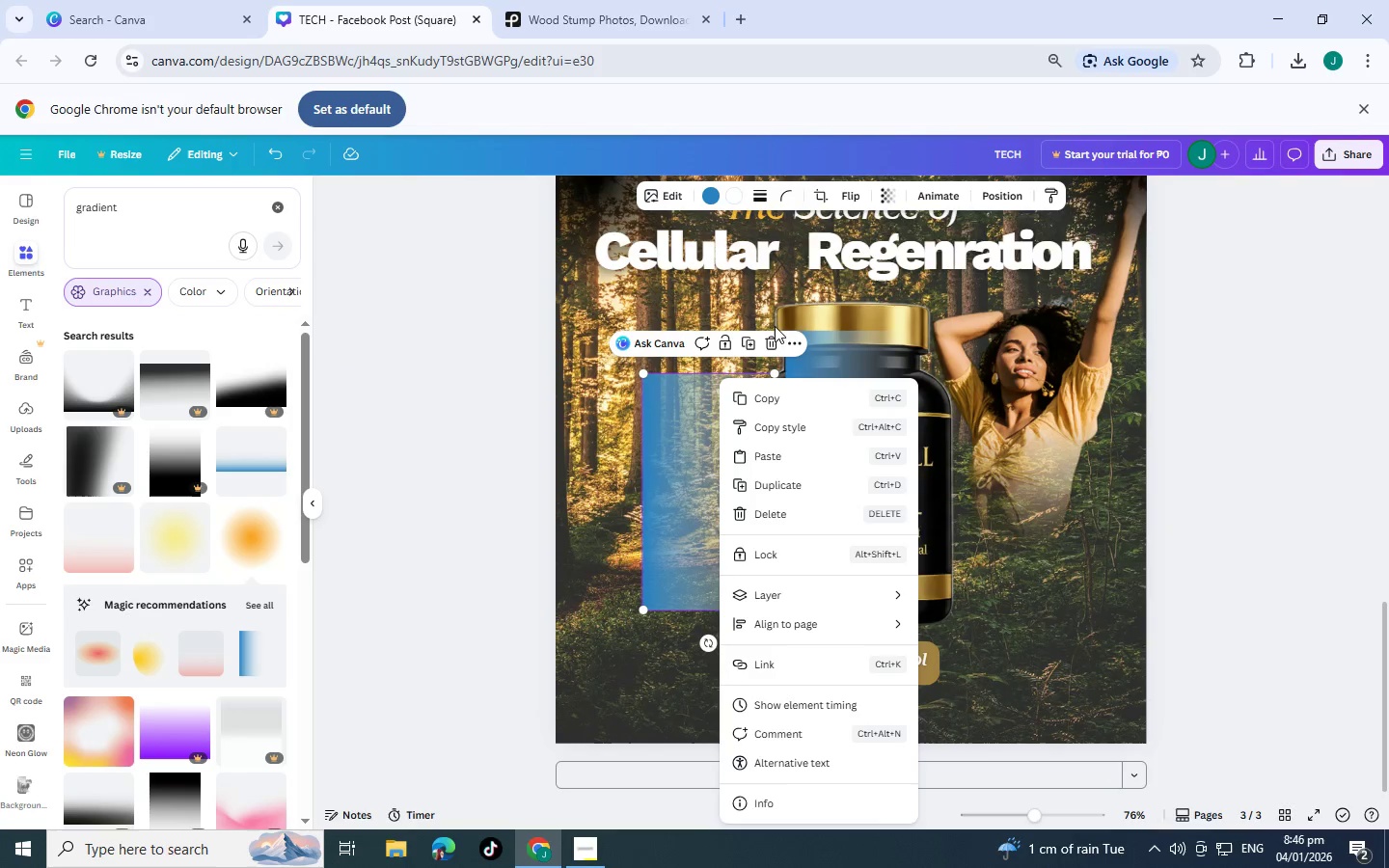 
left_click([776, 339])
 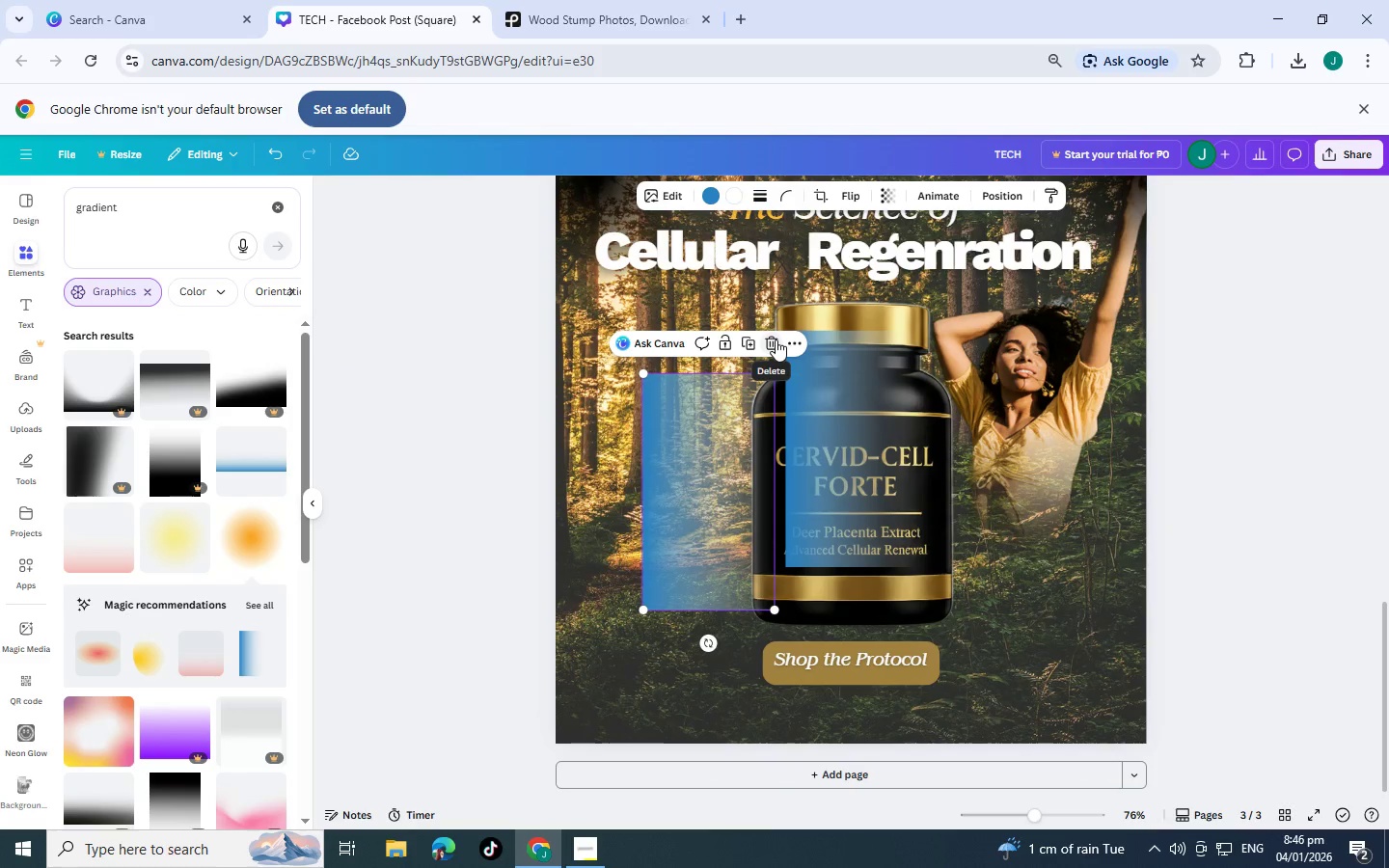 
left_click([776, 339])
 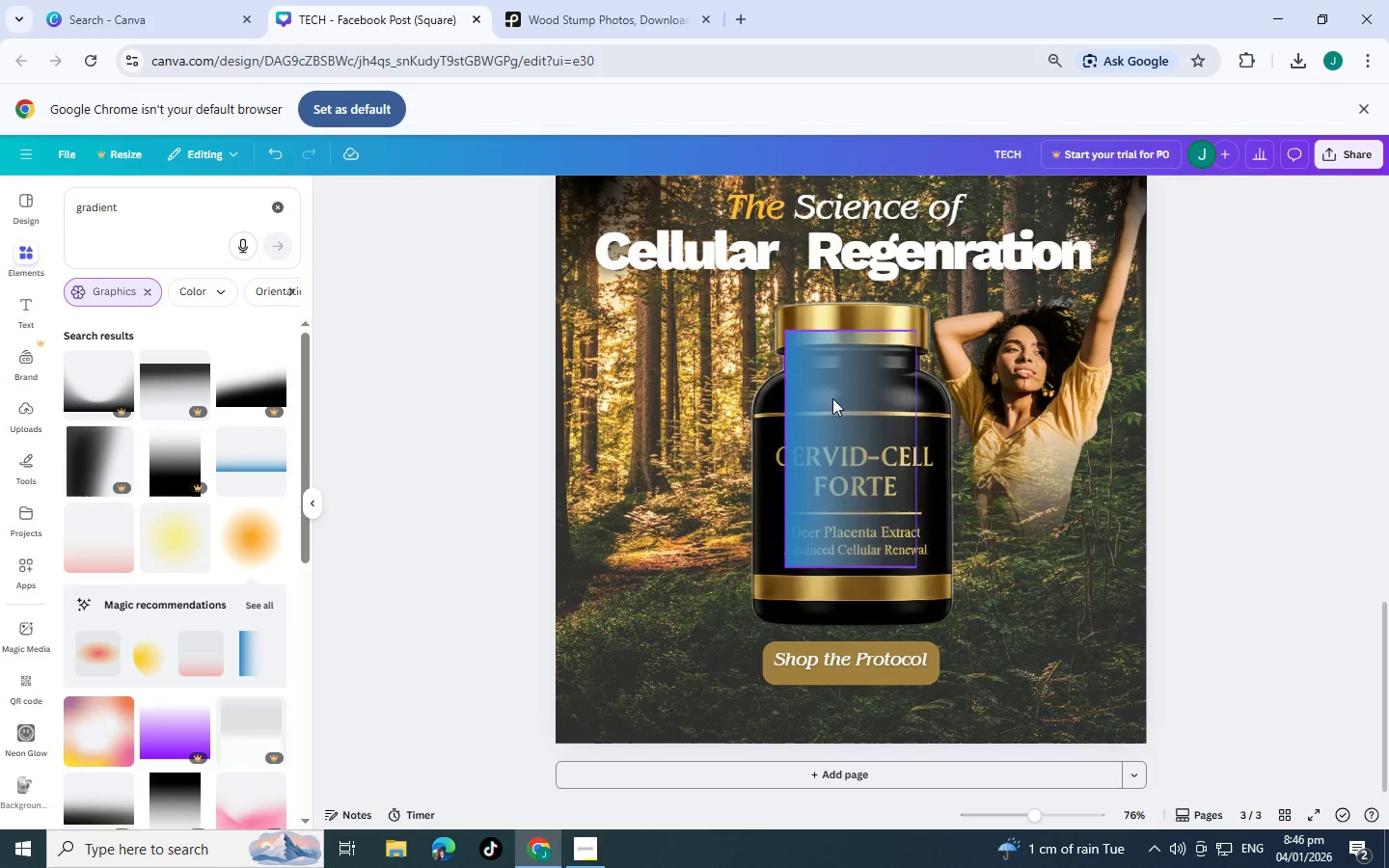 
double_click([846, 403])
 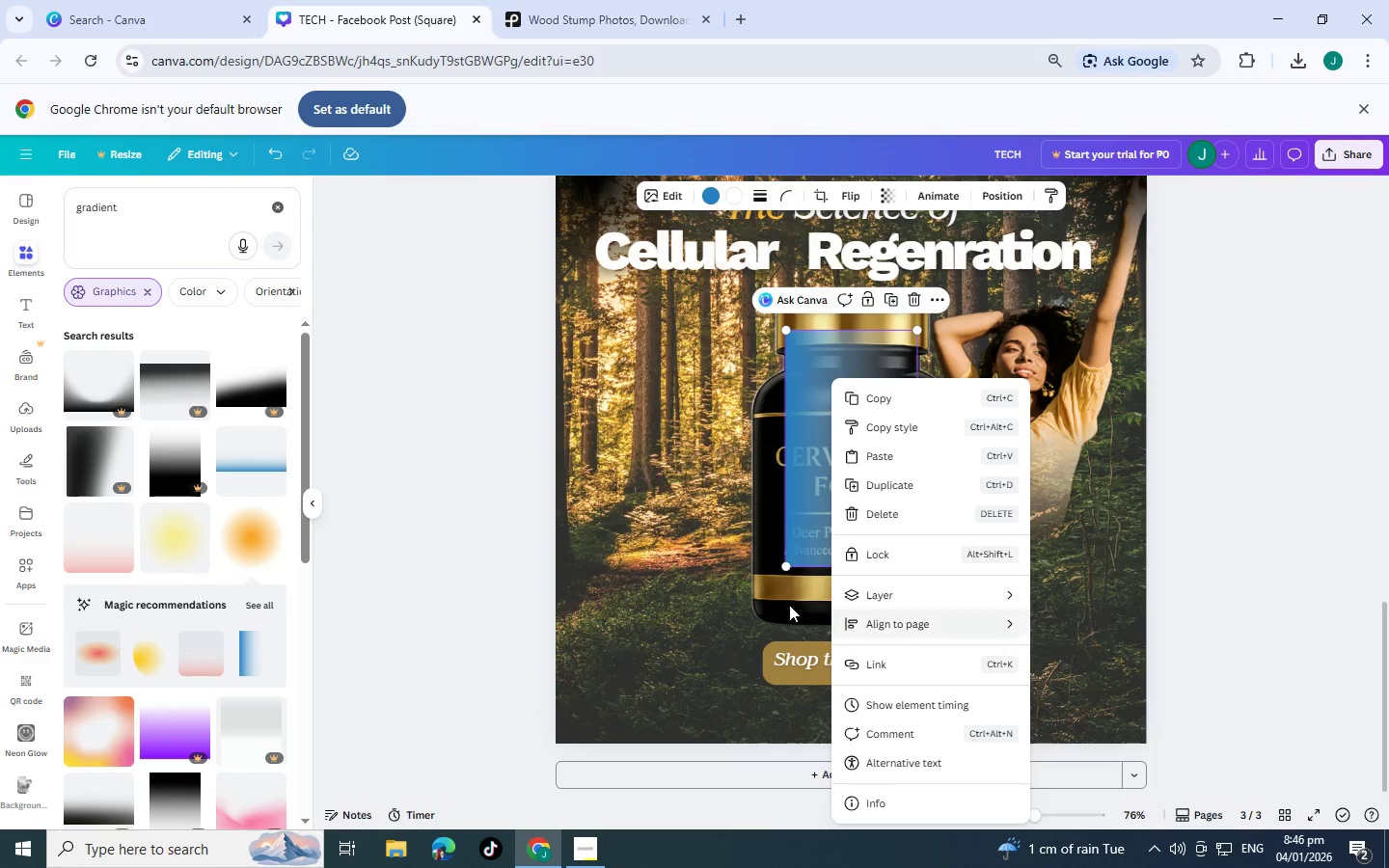 
left_click([806, 545])
 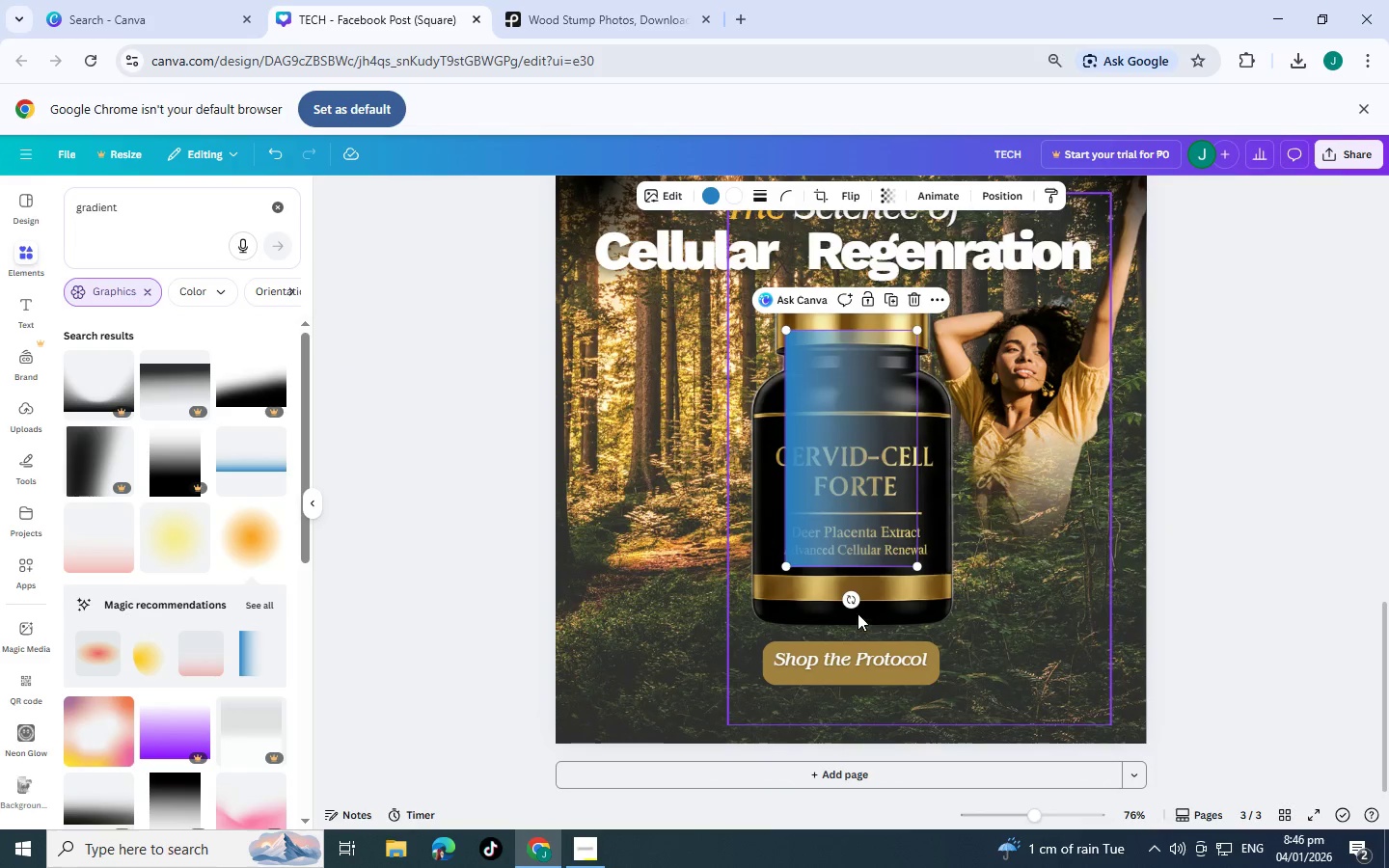 
left_click_drag(start_coordinate=[851, 604], to_coordinate=[1106, 451])
 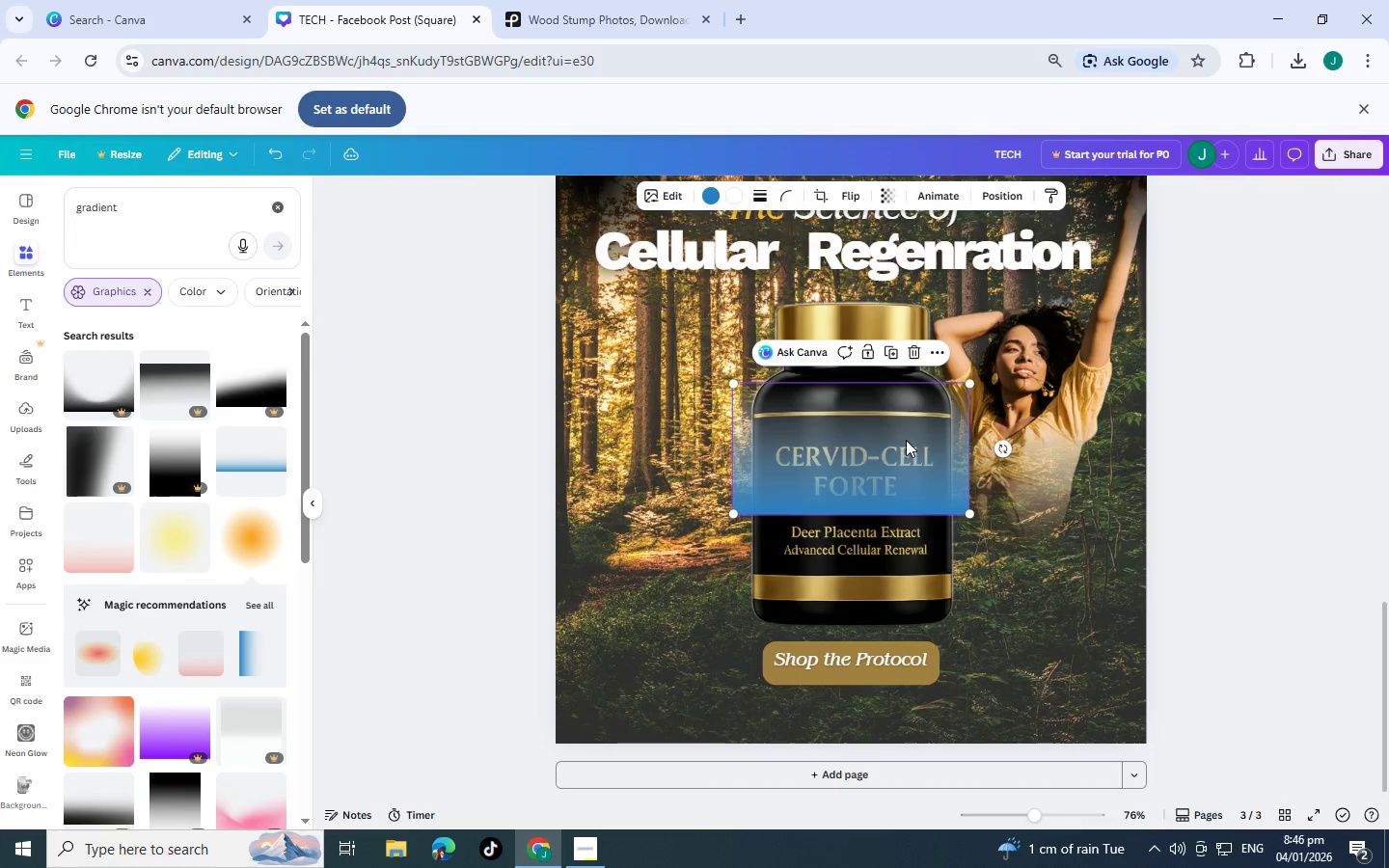 
left_click_drag(start_coordinate=[897, 446], to_coordinate=[718, 674])
 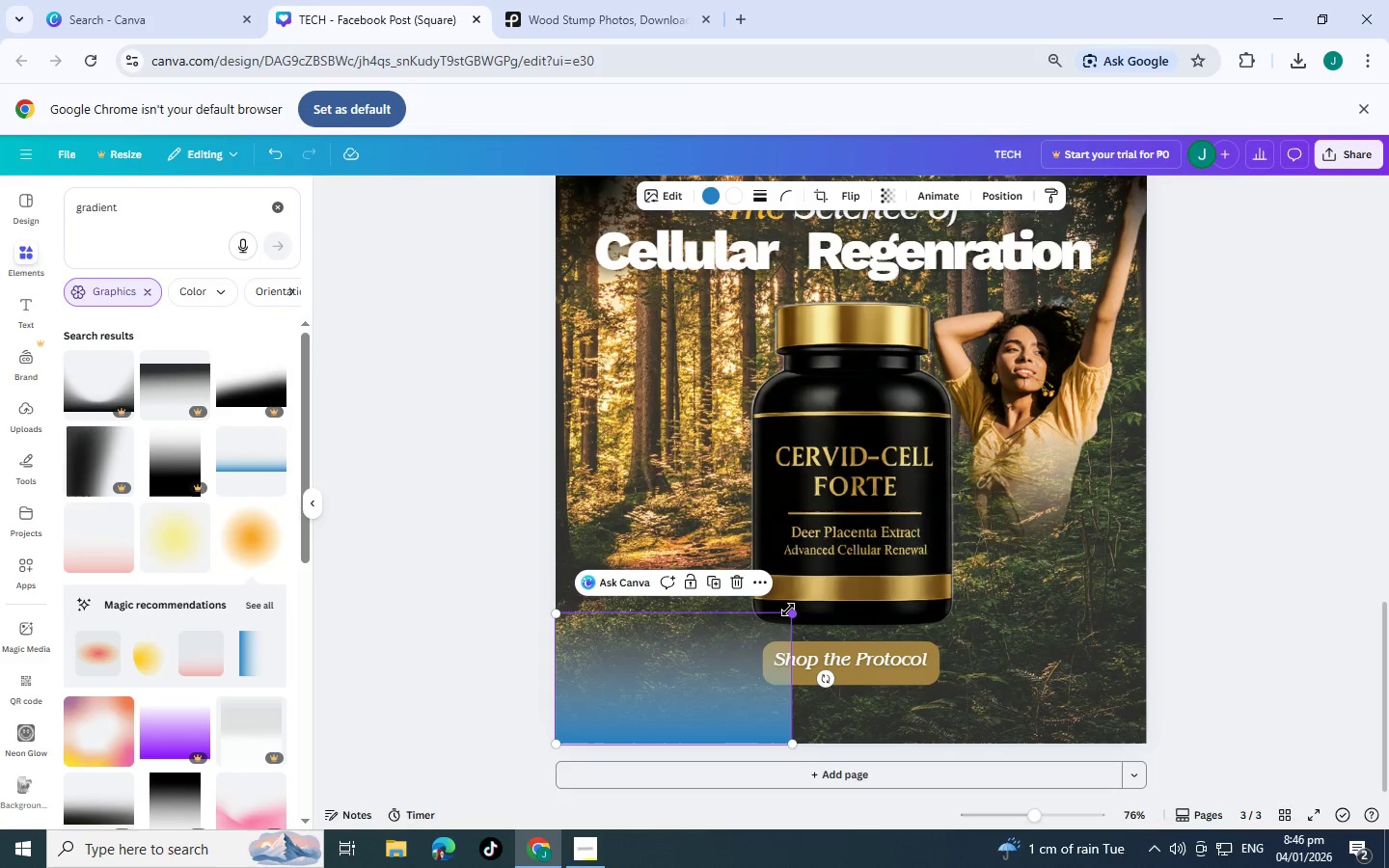 
left_click_drag(start_coordinate=[794, 610], to_coordinate=[1210, 528])
 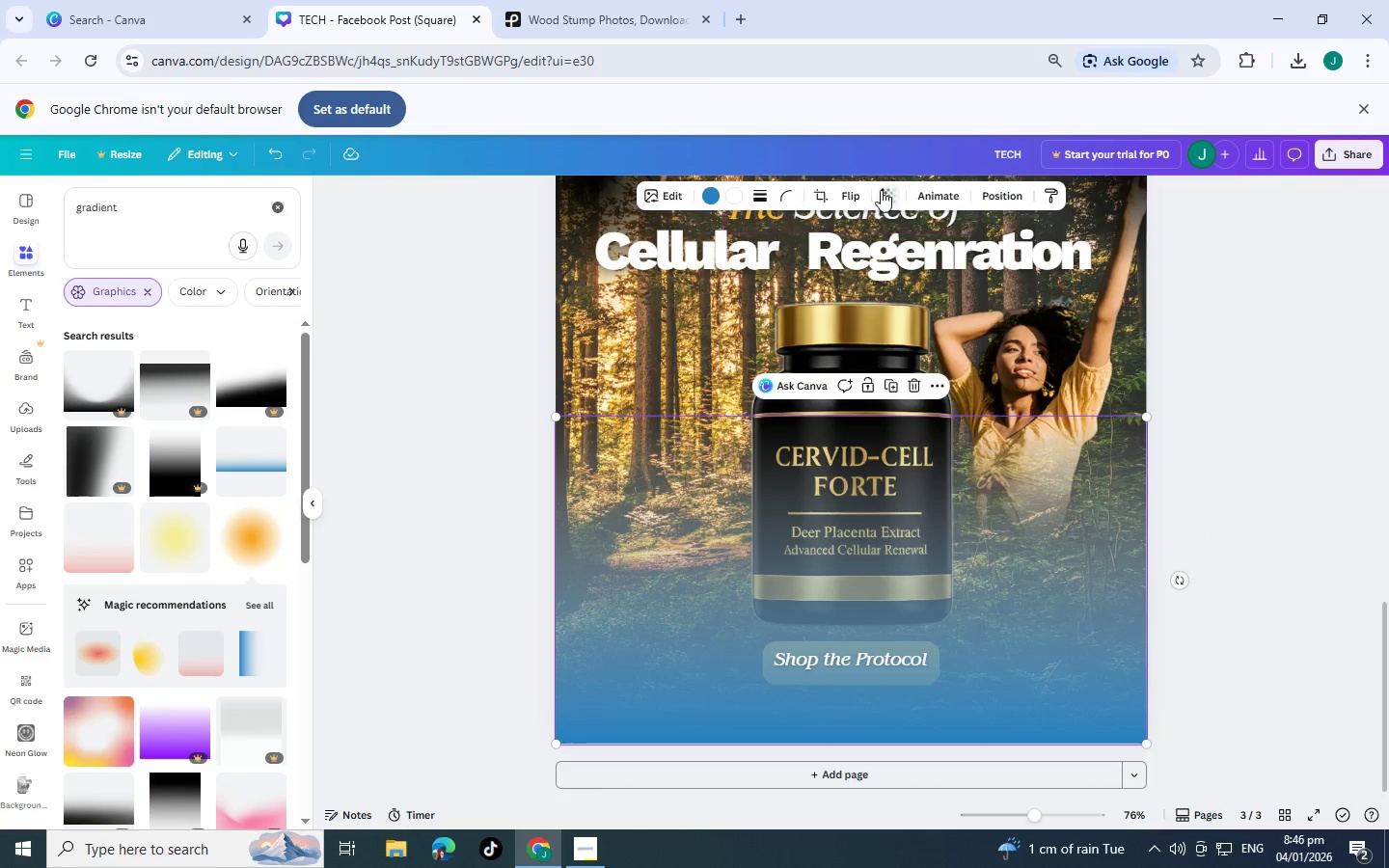 
left_click([710, 200])
 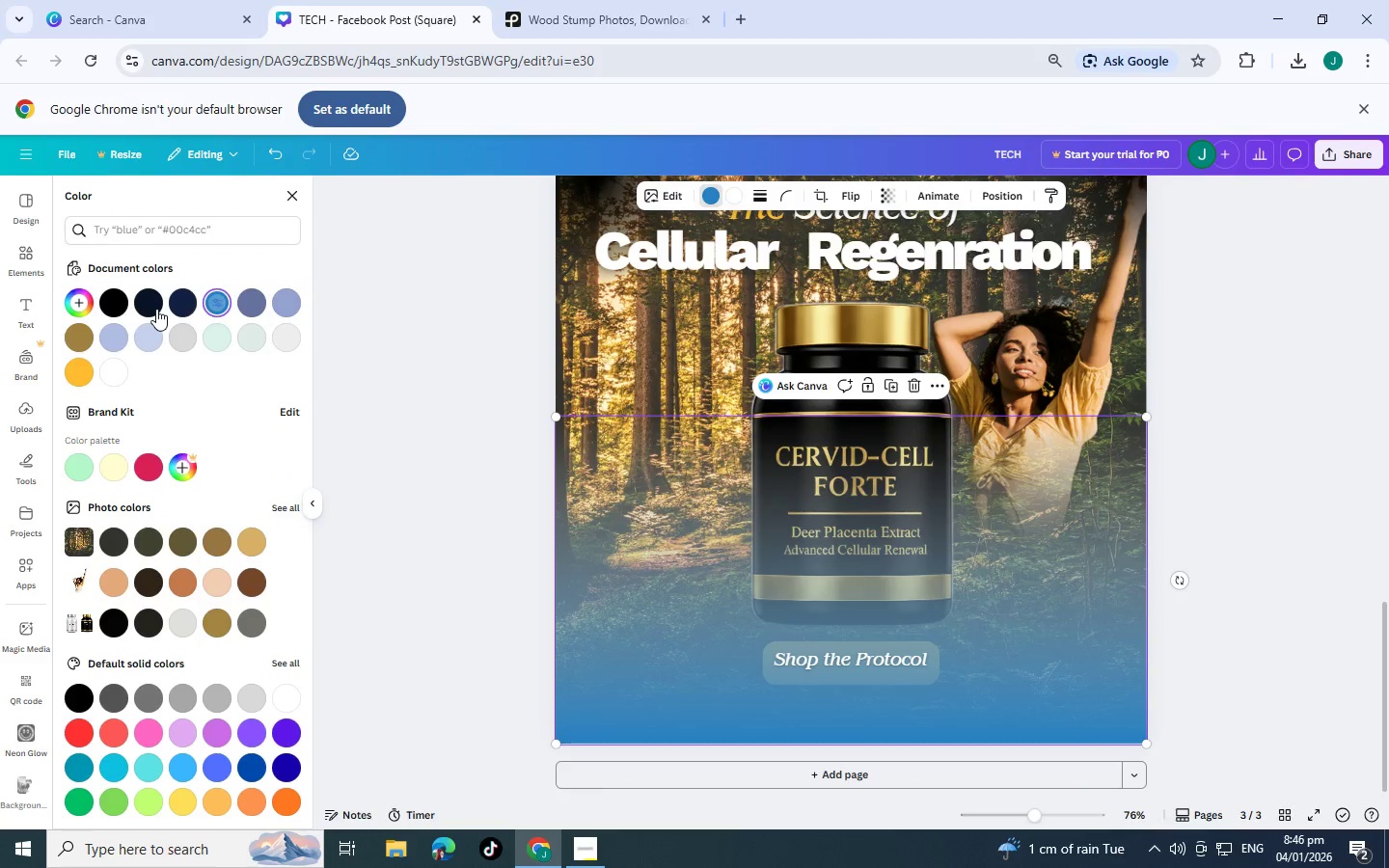 
left_click([118, 296])
 